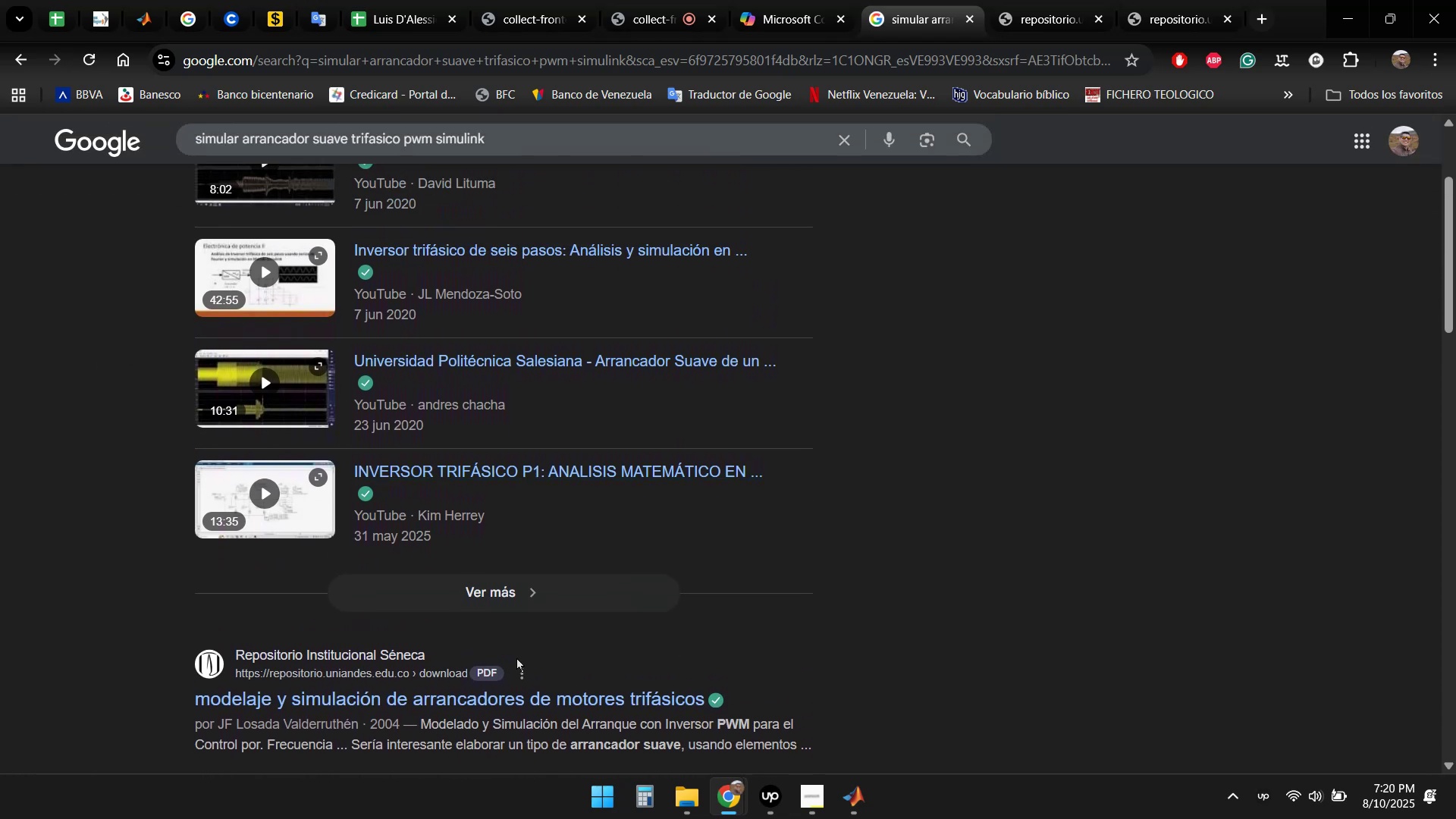 
left_click([531, 595])
 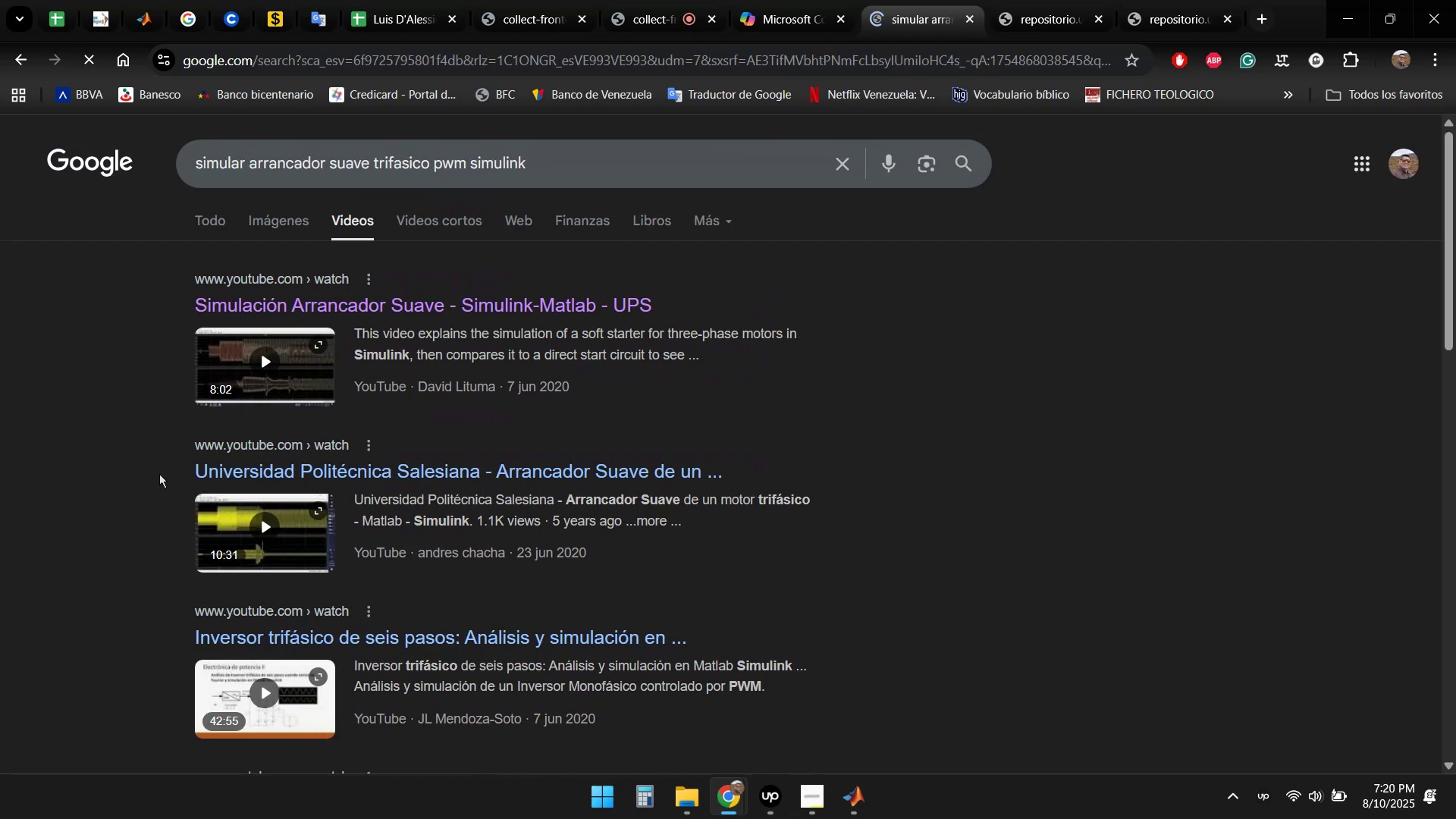 
scroll: coordinate [125, 366], scroll_direction: down, amount: 10.0
 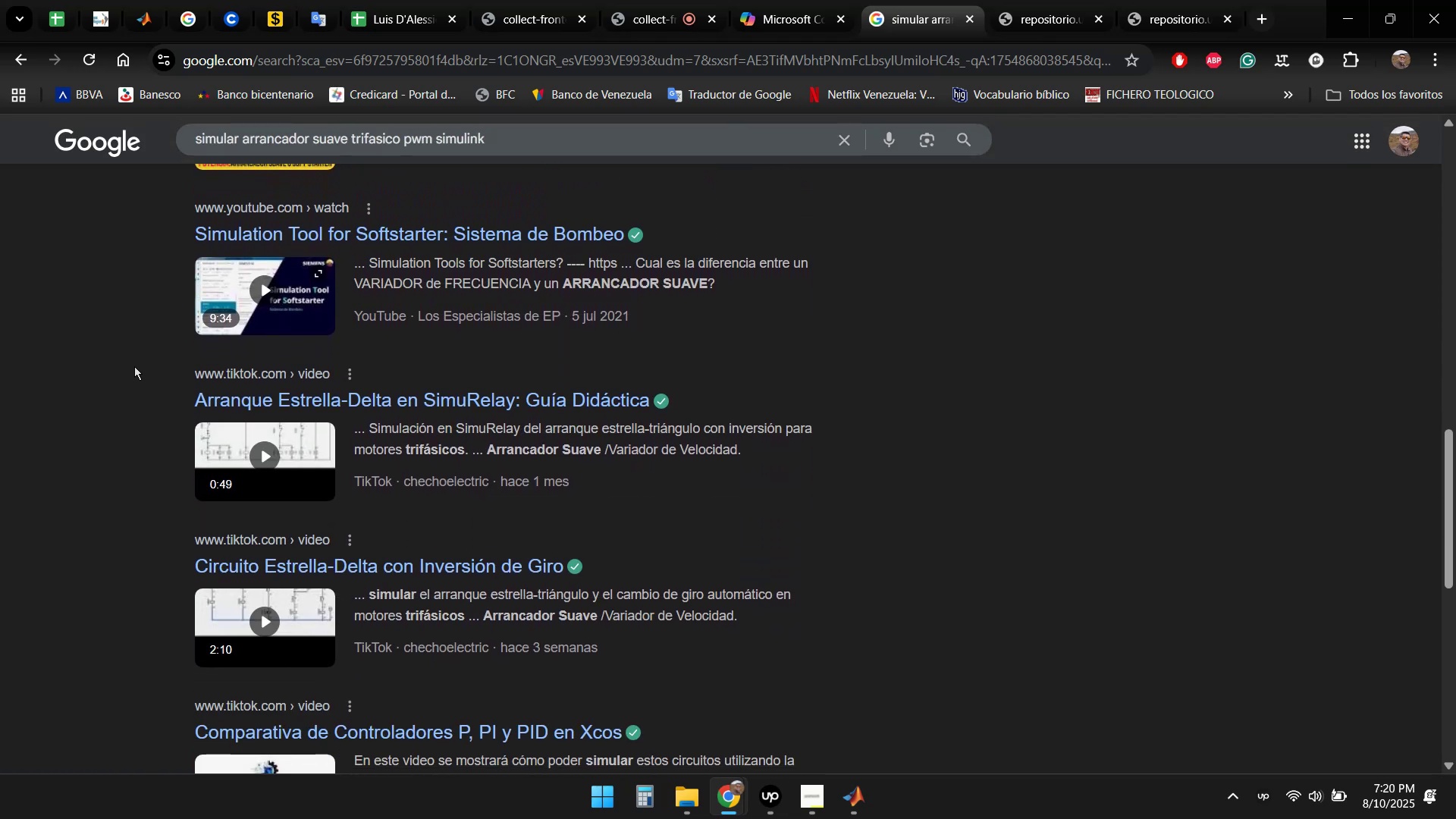 
scroll: coordinate [140, 367], scroll_direction: down, amount: 1.0
 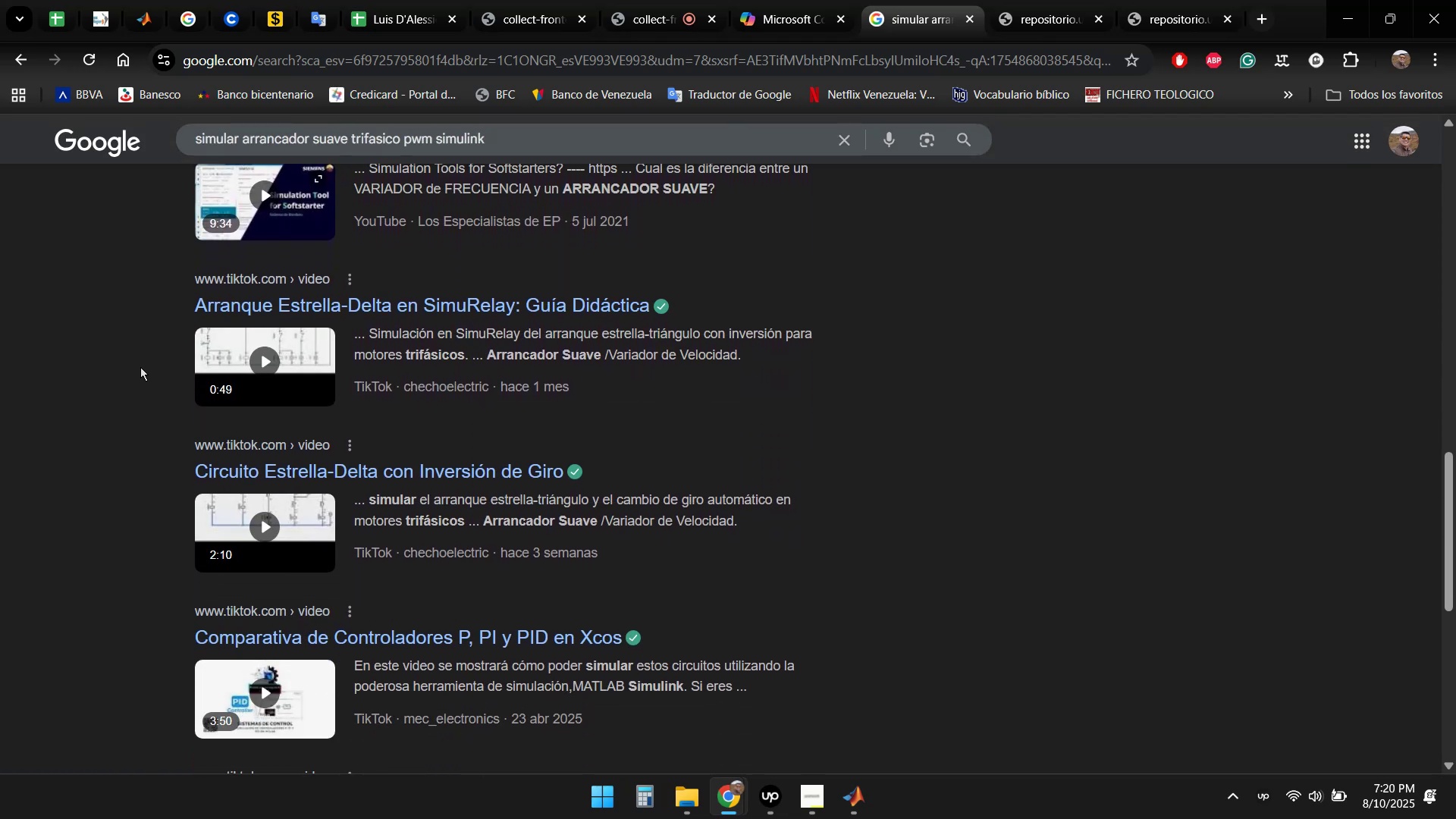 
scroll: coordinate [140, 367], scroll_direction: up, amount: 15.0
 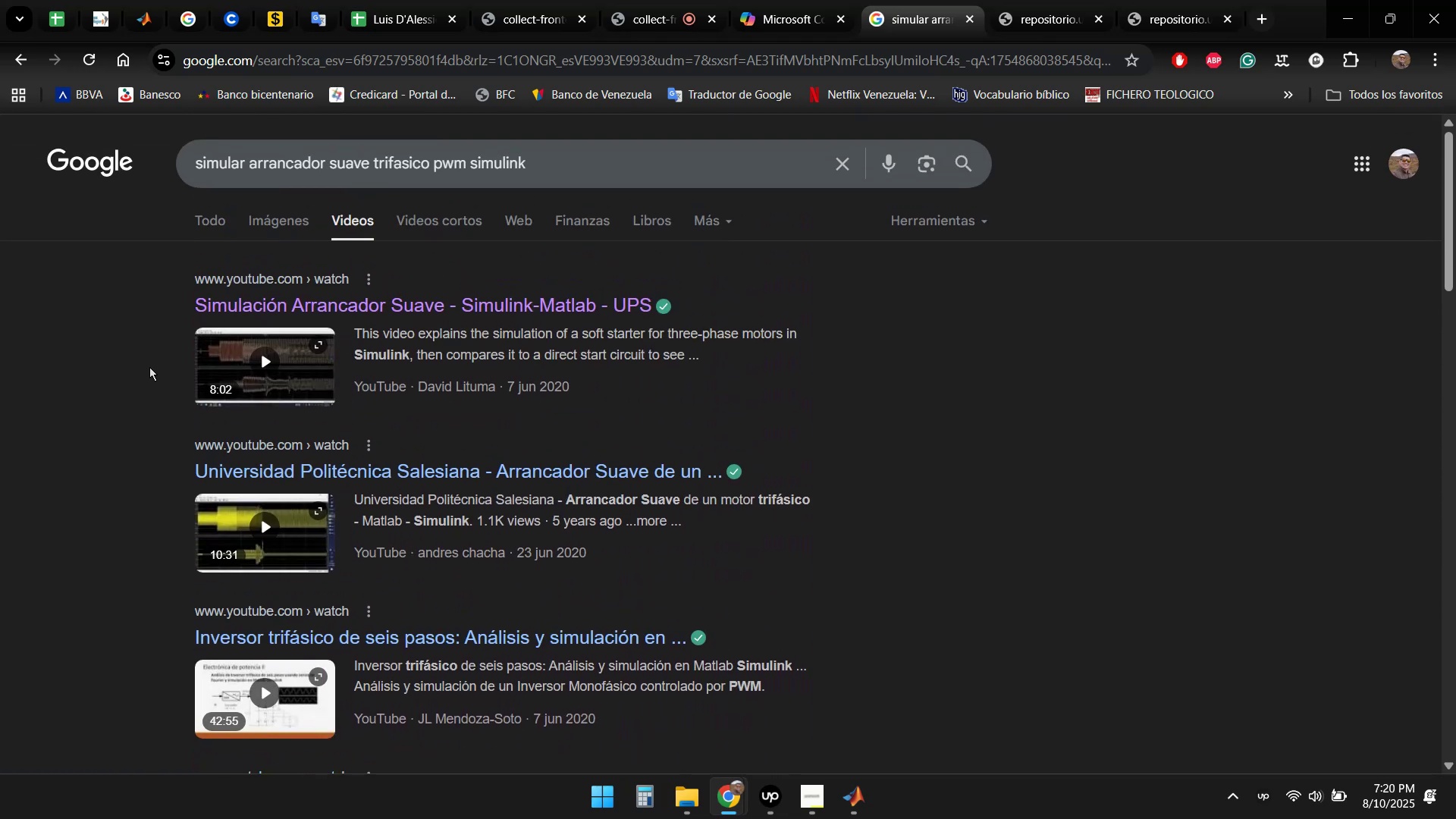 
hold_key(key=ControlLeft, duration=0.68)
left_click([497, 308])
 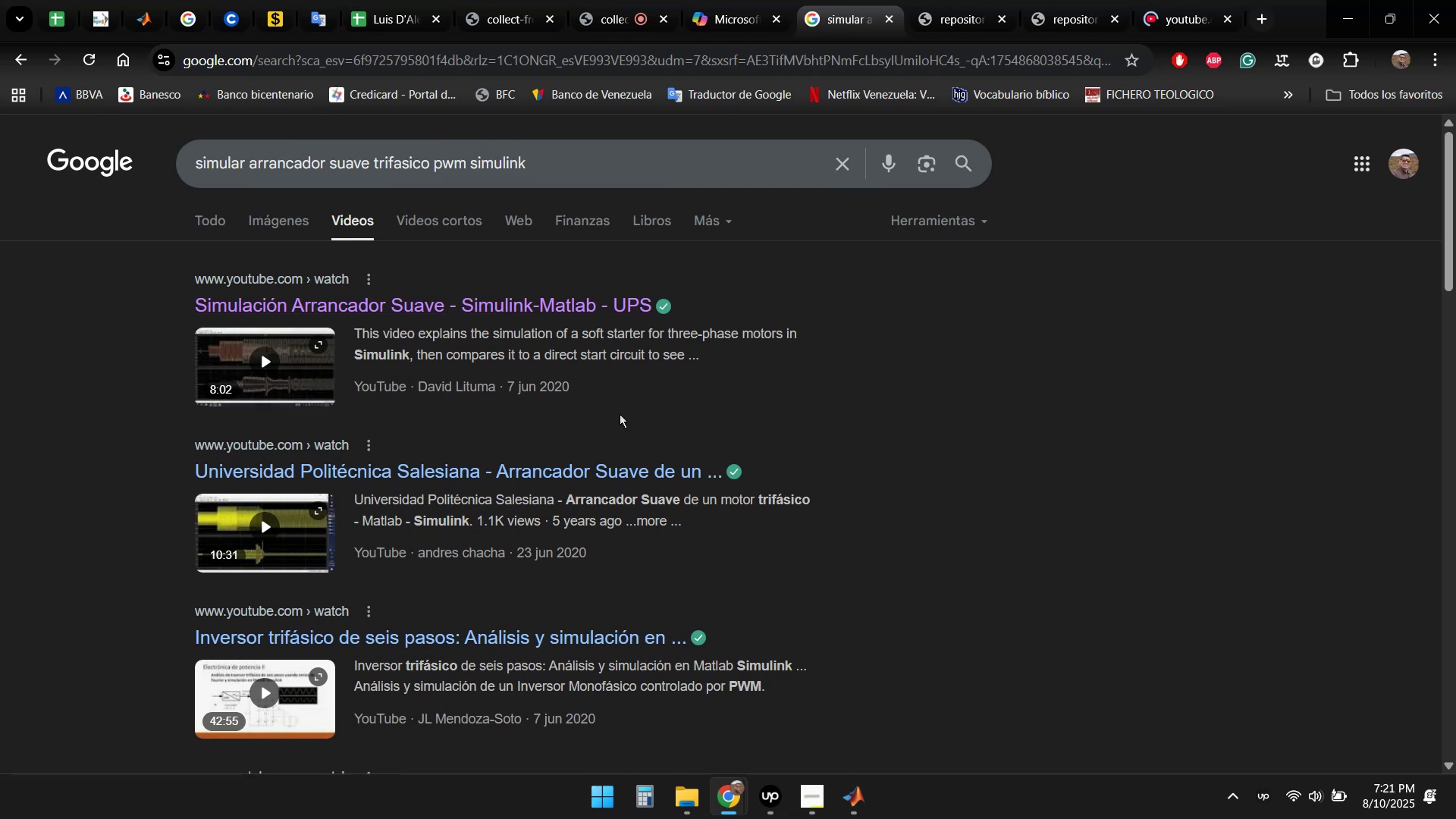 
scroll: coordinate [603, 394], scroll_direction: down, amount: 2.0
 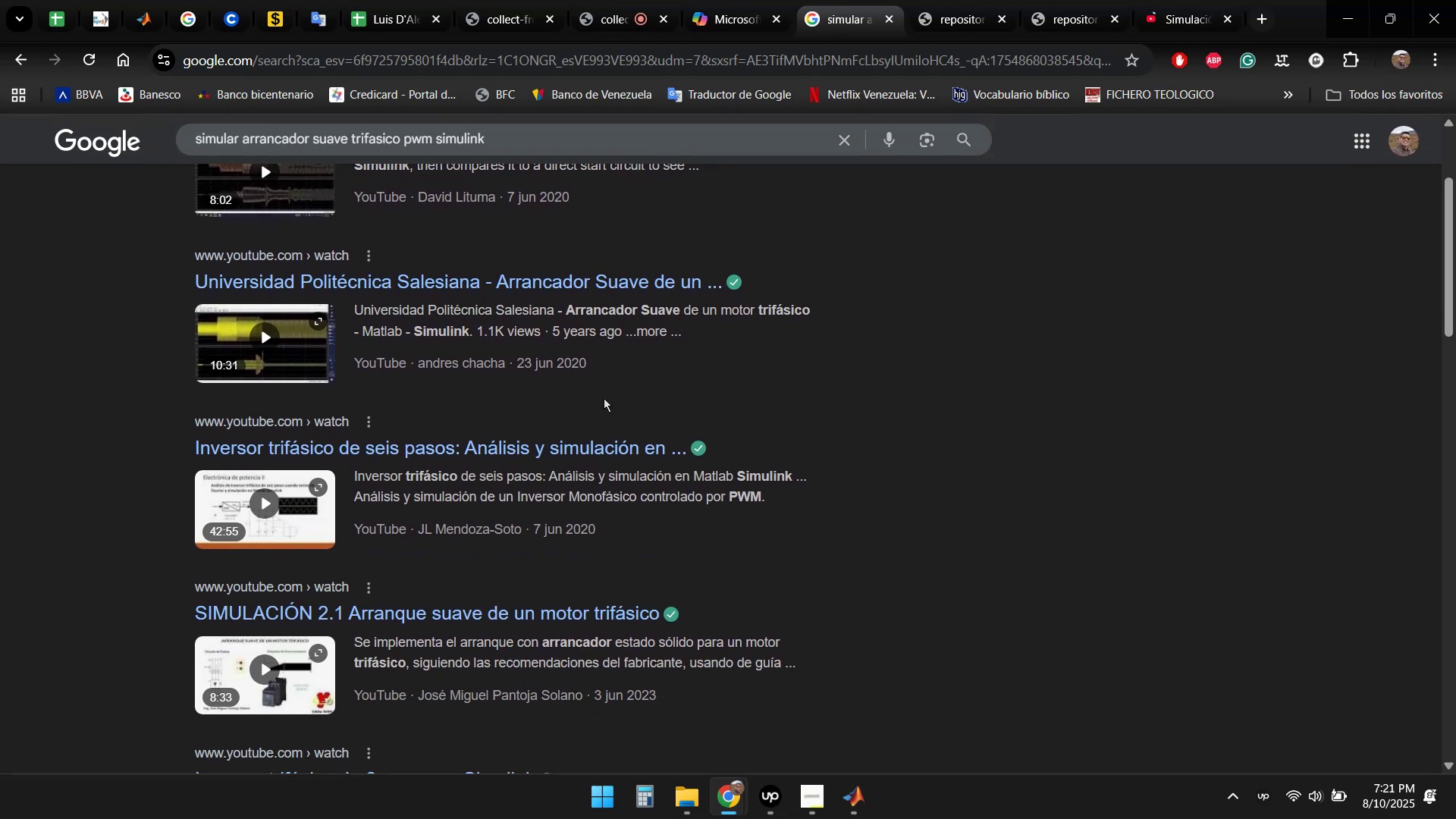 
hold_key(key=ControlLeft, duration=0.7)
left_click([600, 275])
 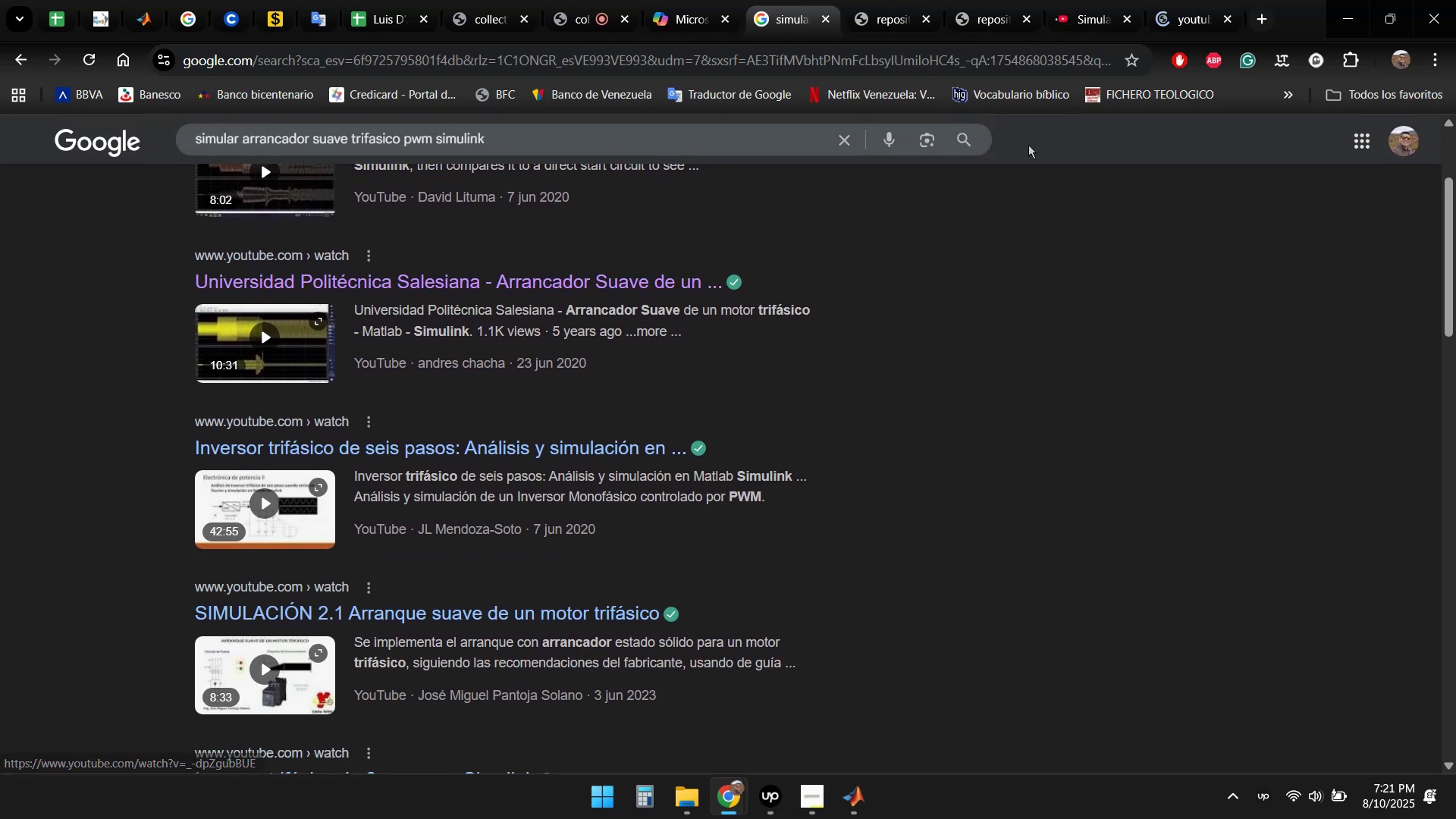 
left_click([1084, 17])
 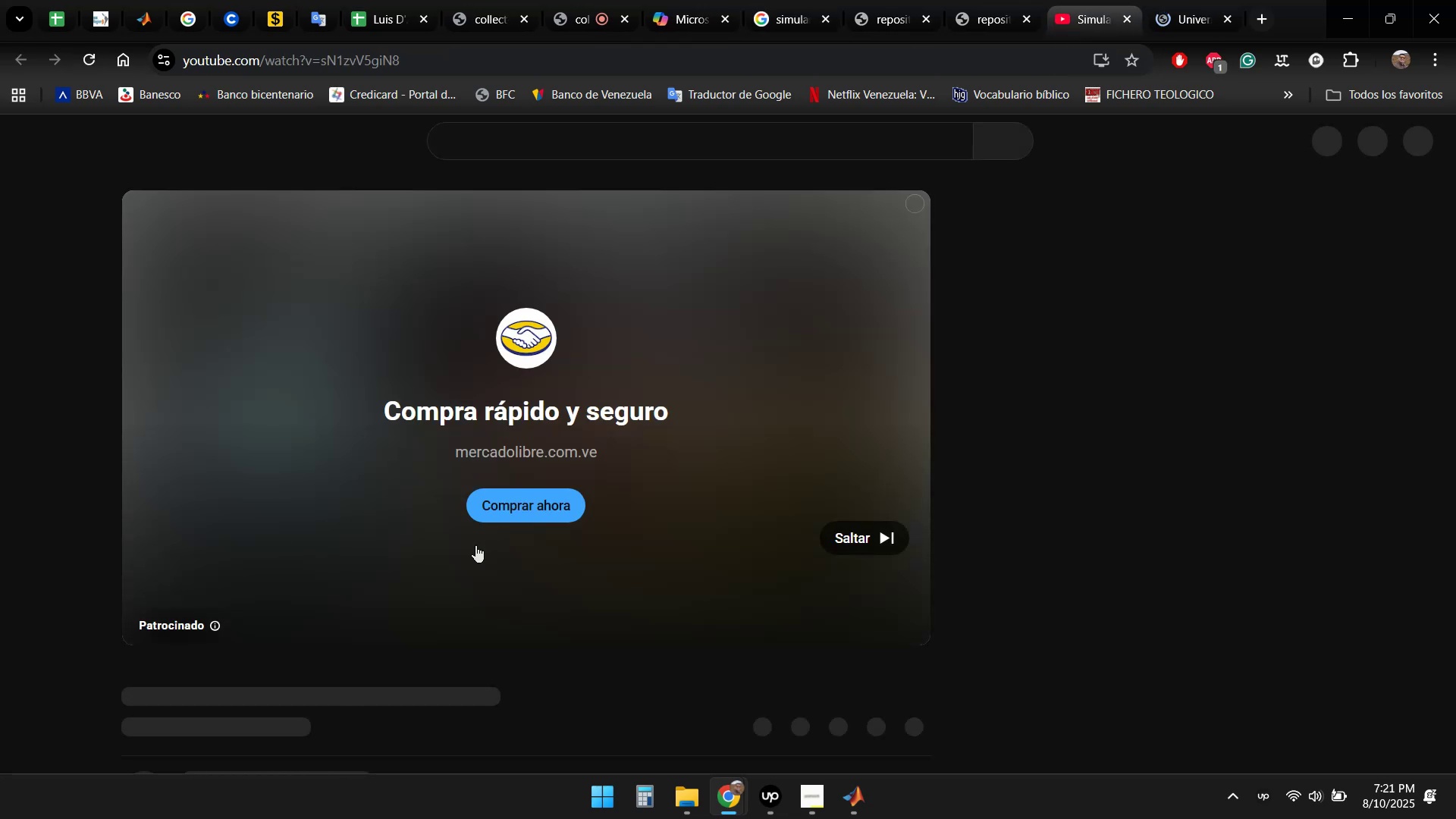 
left_click([851, 544])
 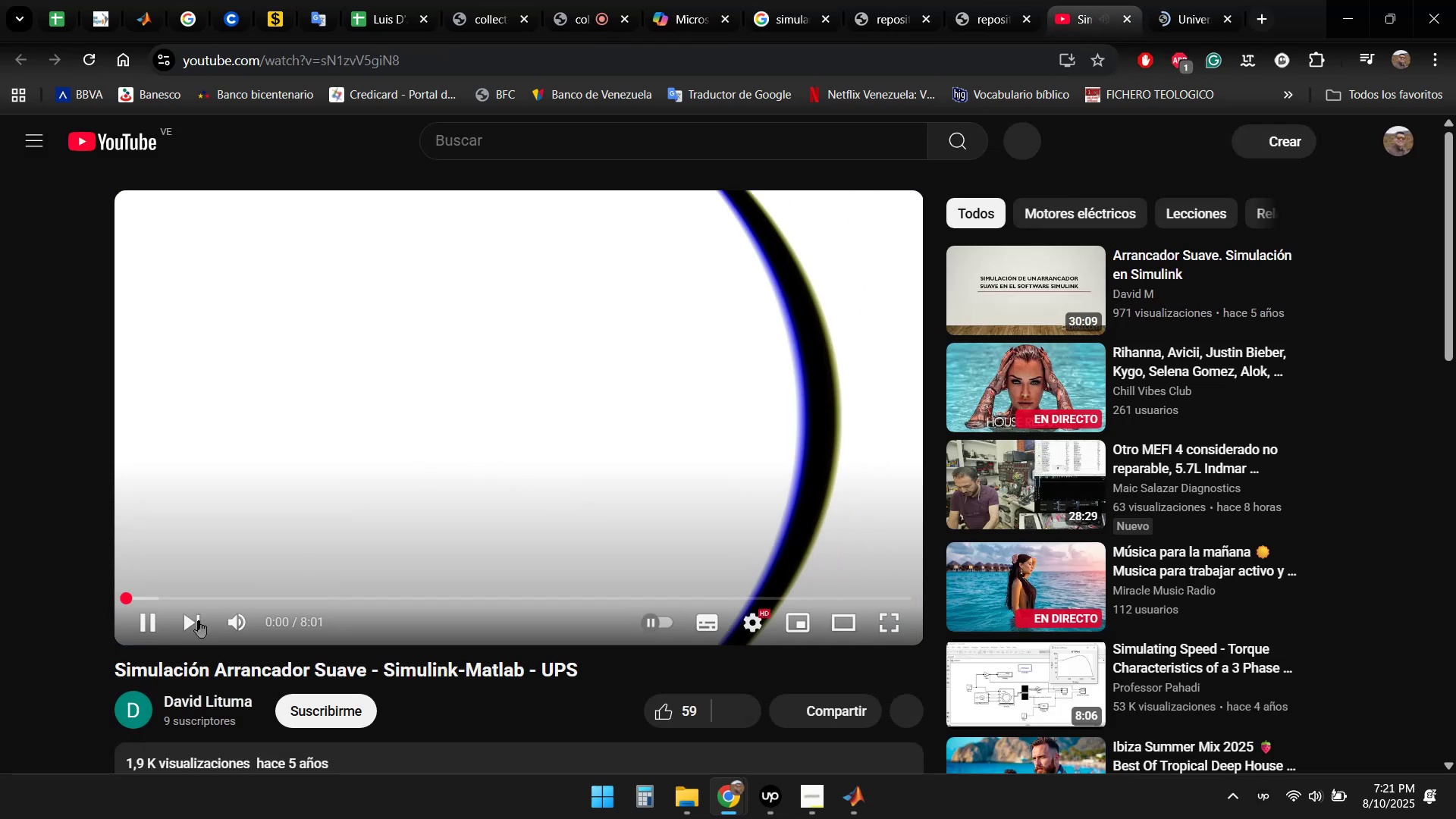 
left_click([143, 626])
 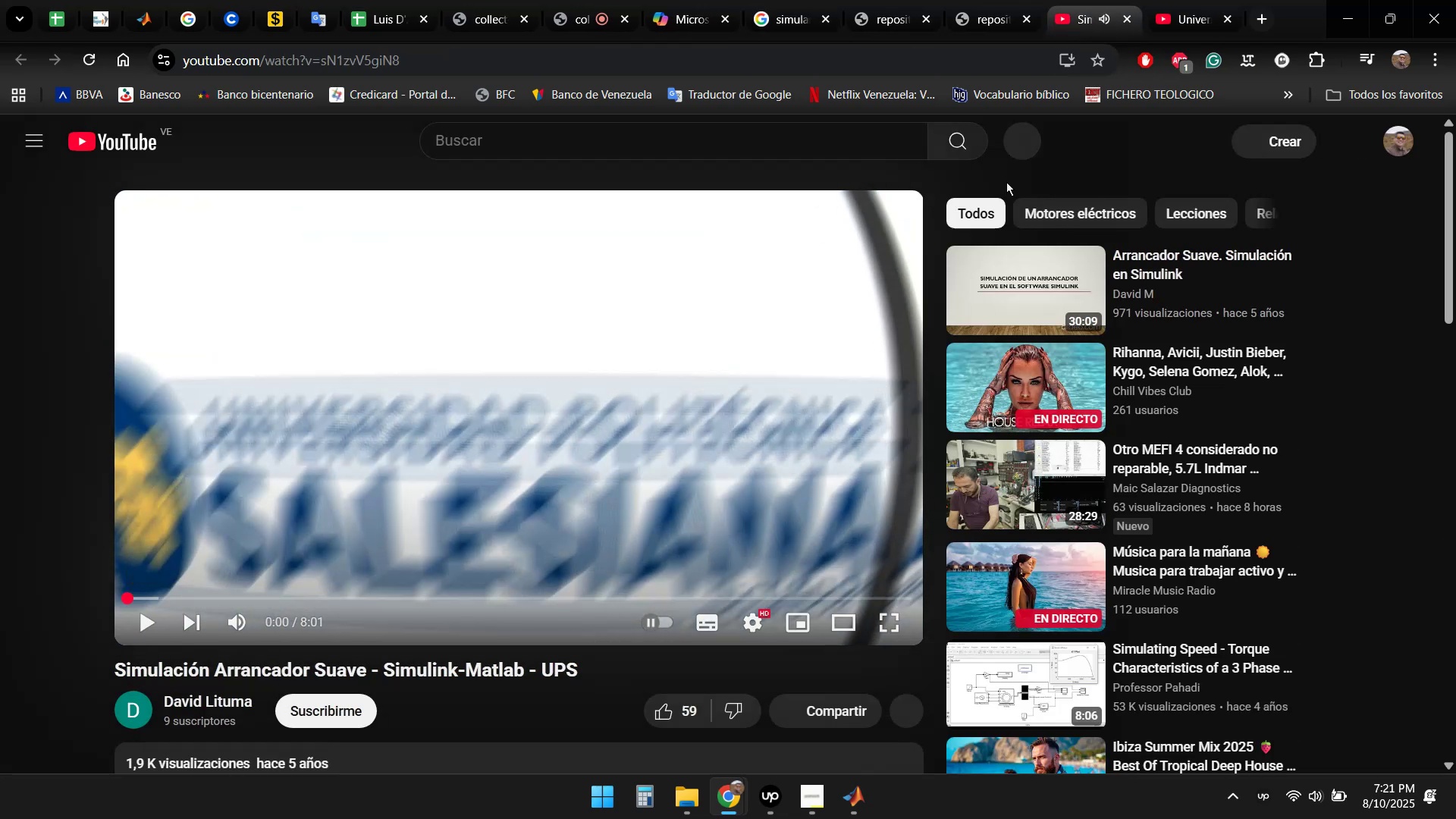 
left_click([1191, 0])
 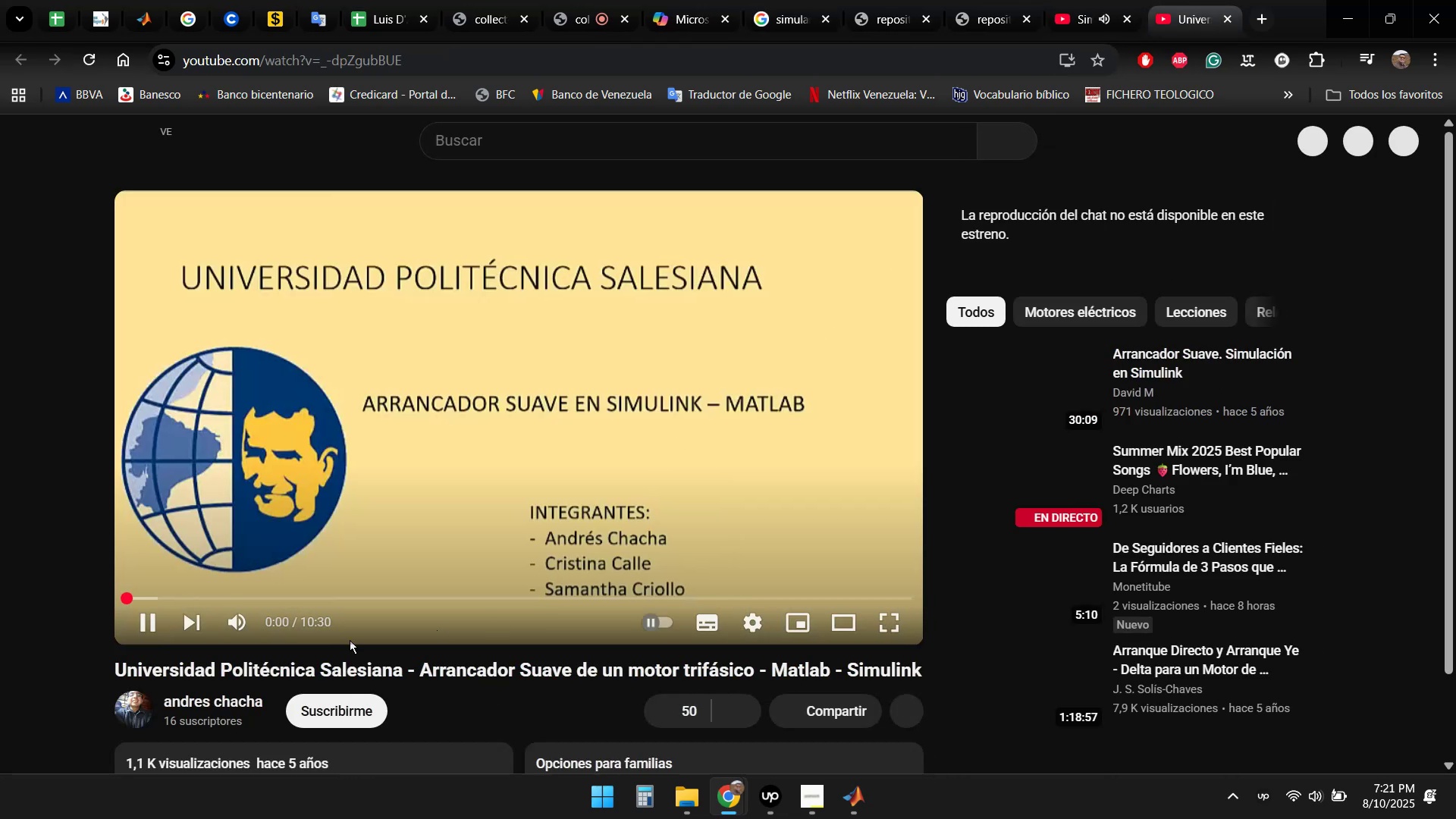 
left_click([140, 622])
 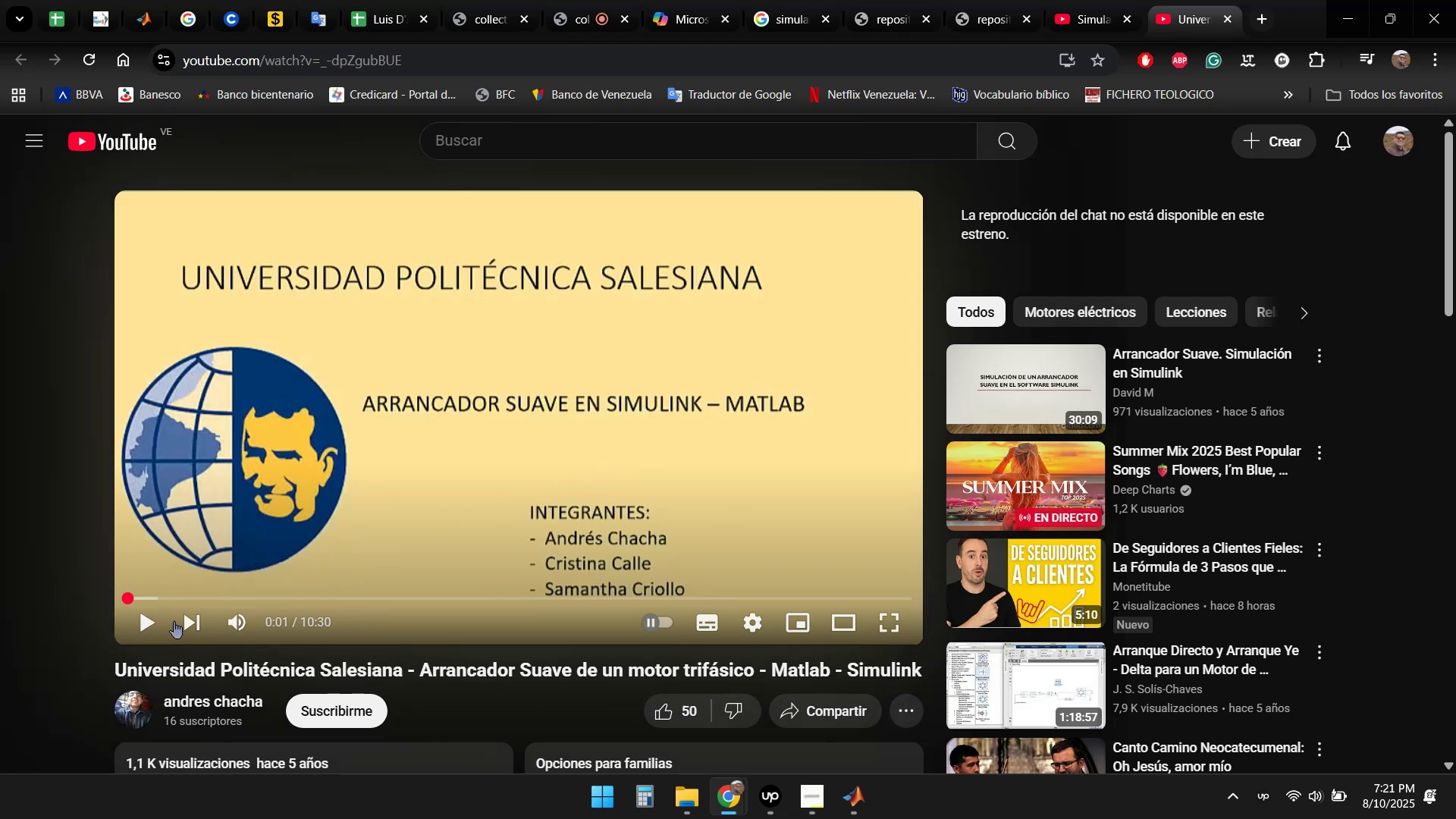 
left_click([145, 625])
 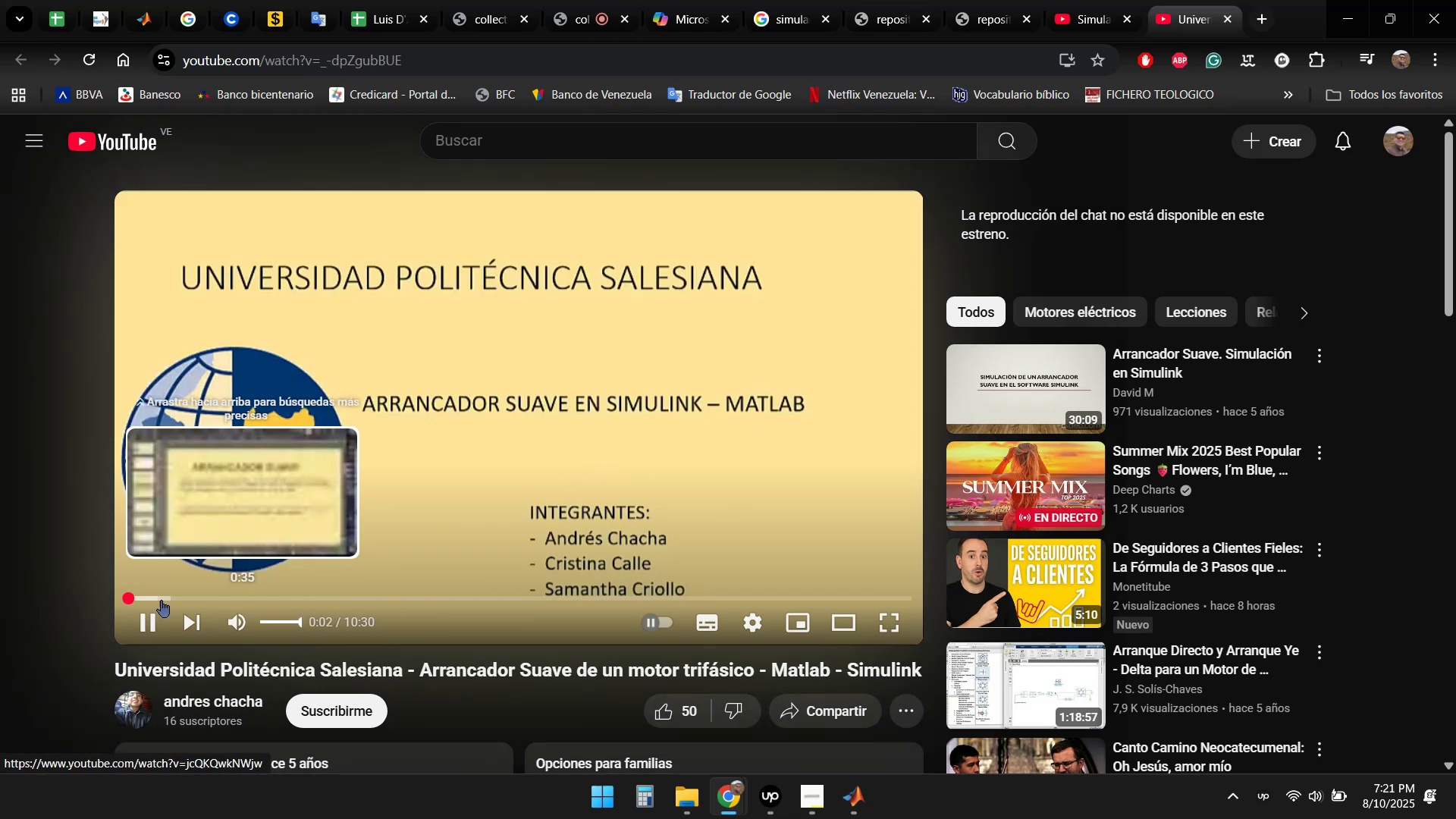 
left_click([147, 621])
 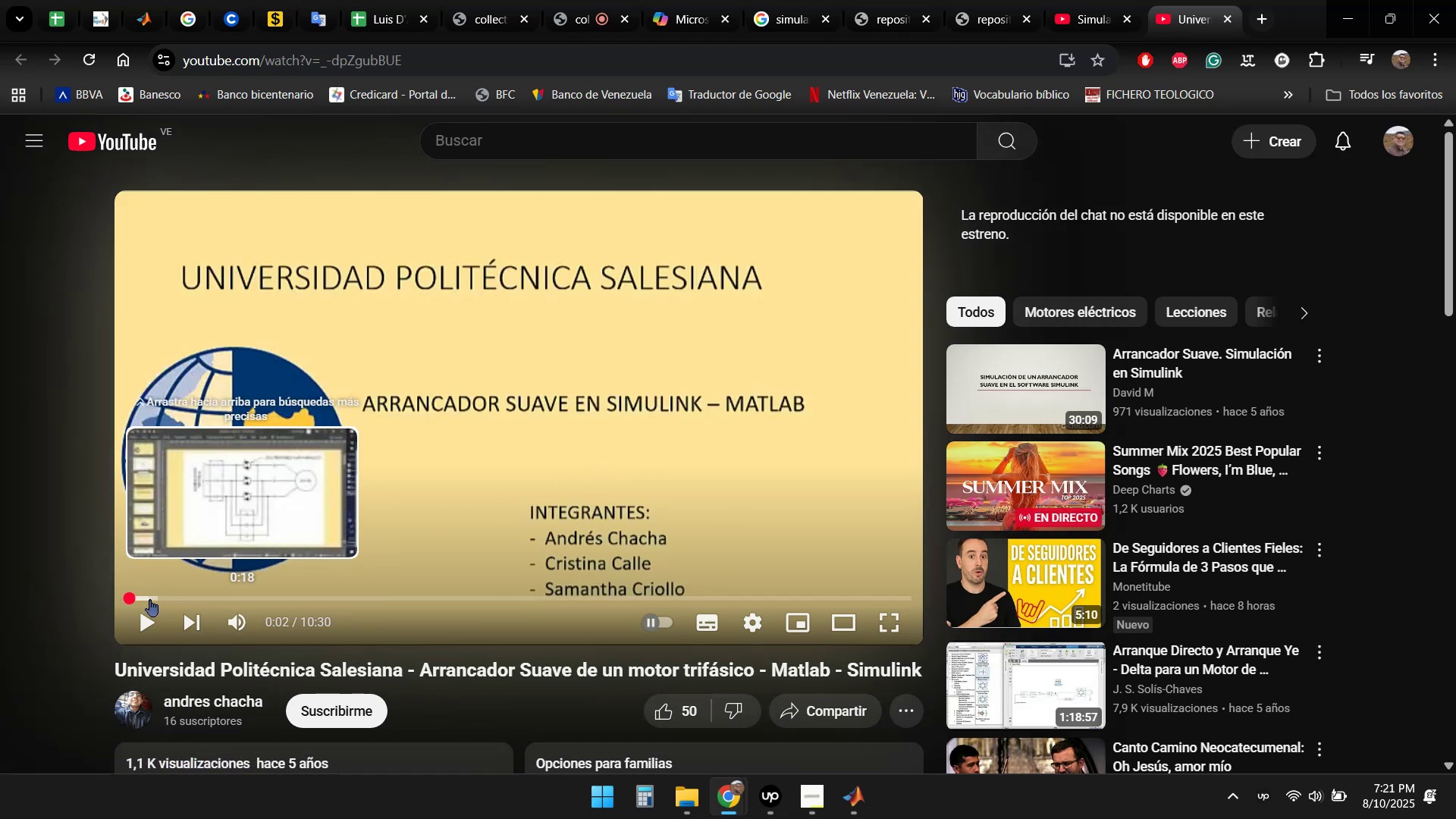 
left_click([144, 599])
 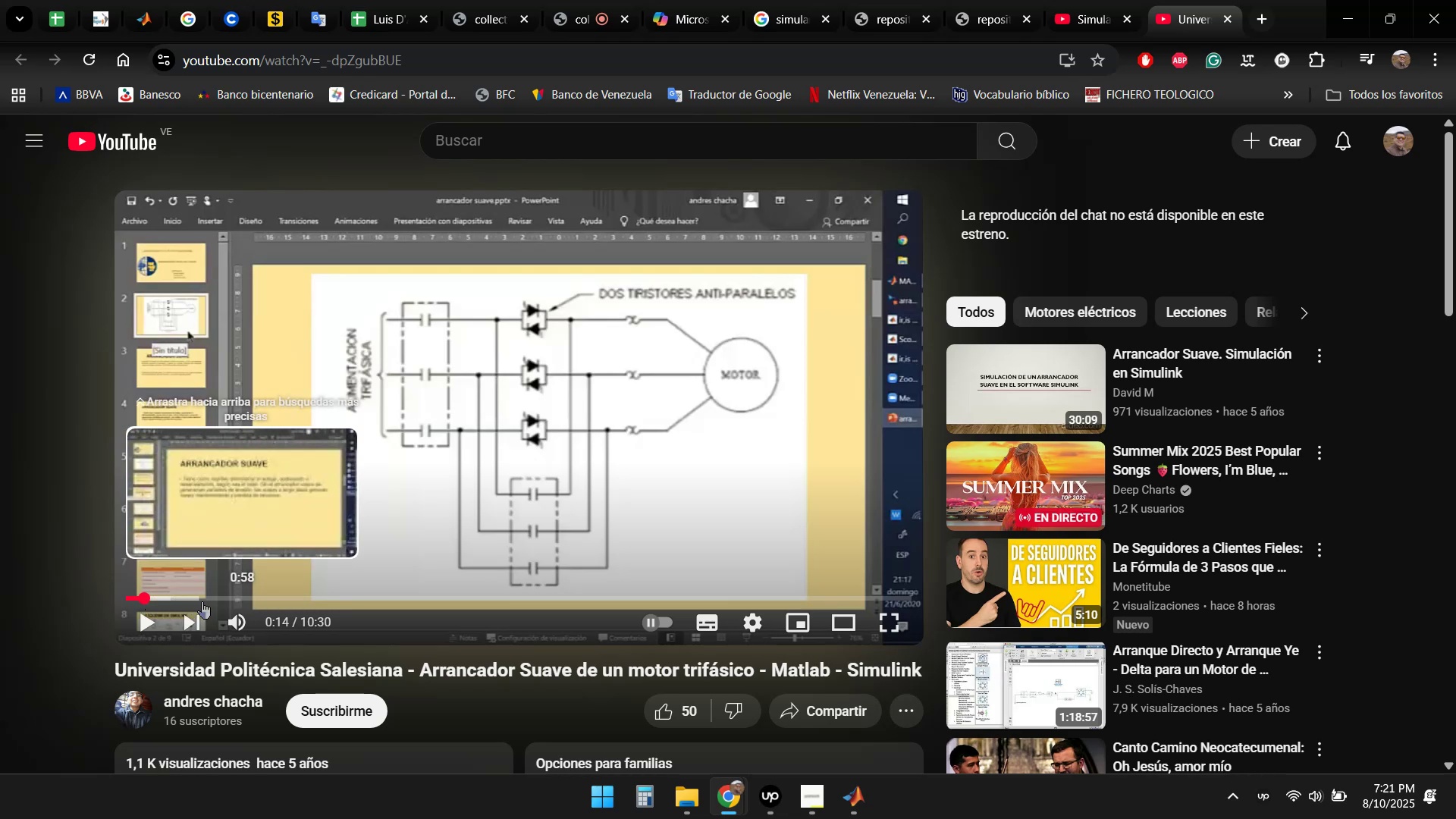 
wait(8.6)
 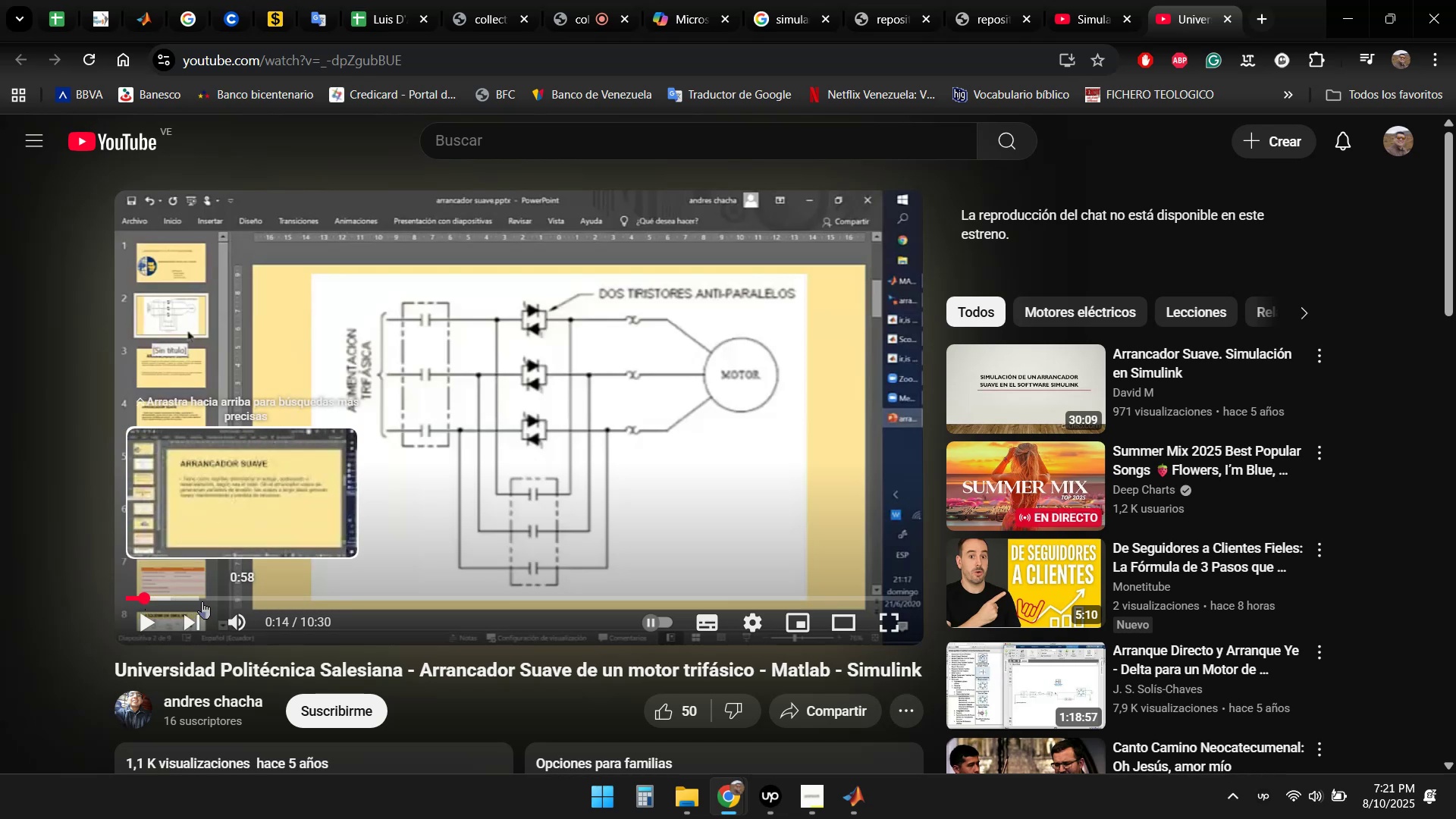 
left_click([347, 592])
 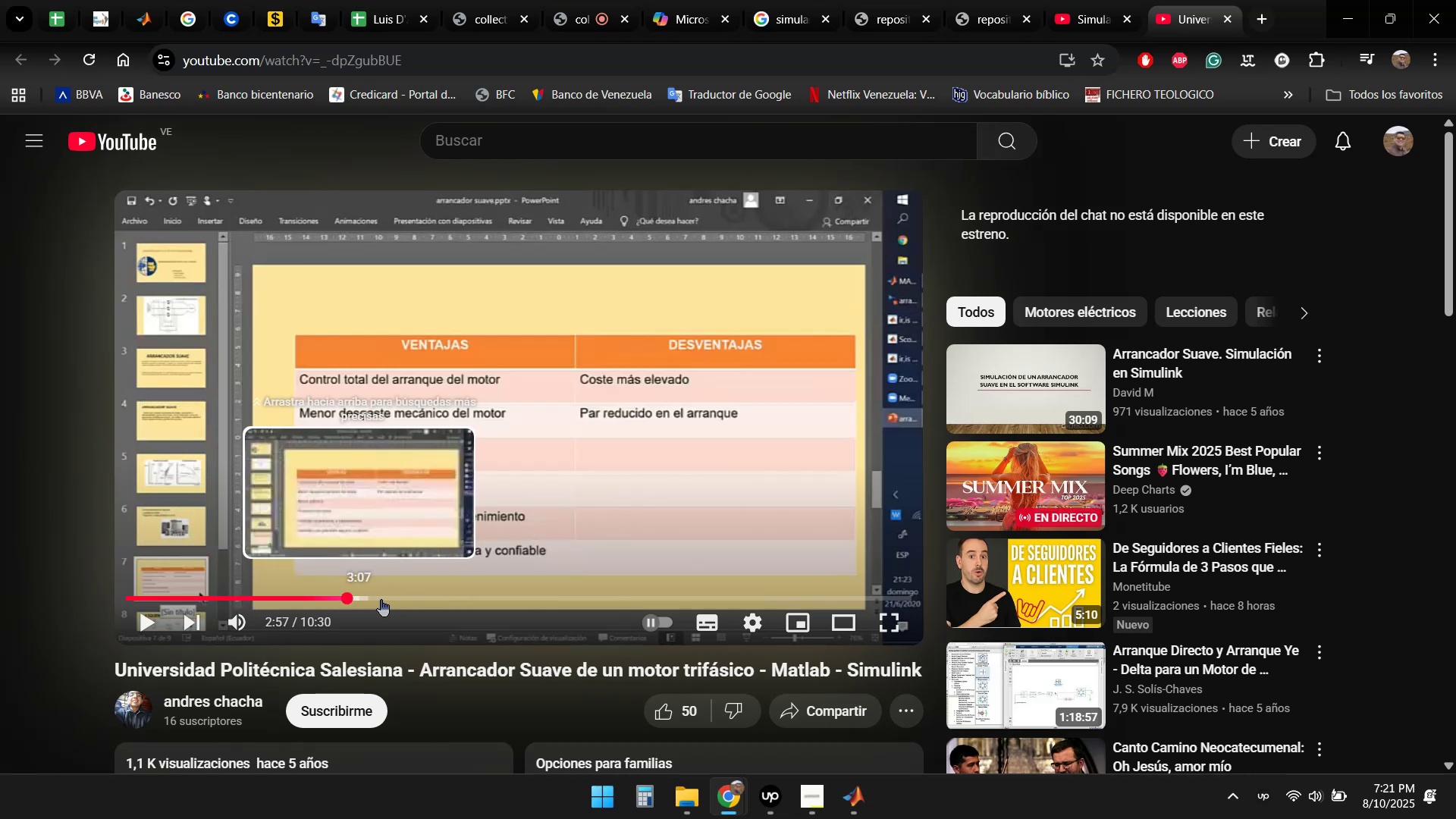 
left_click([745, 633])
 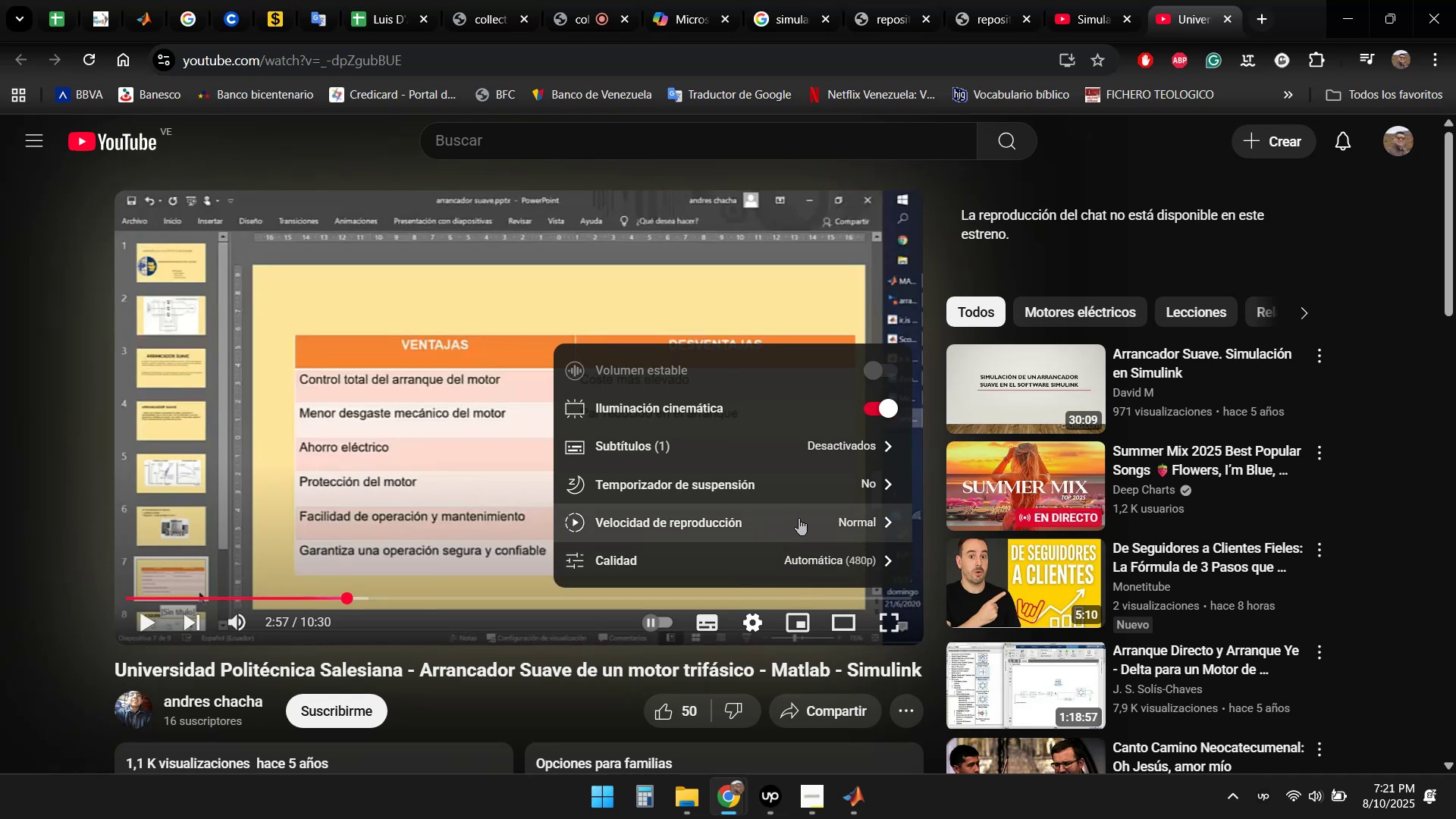 
left_click([767, 557])
 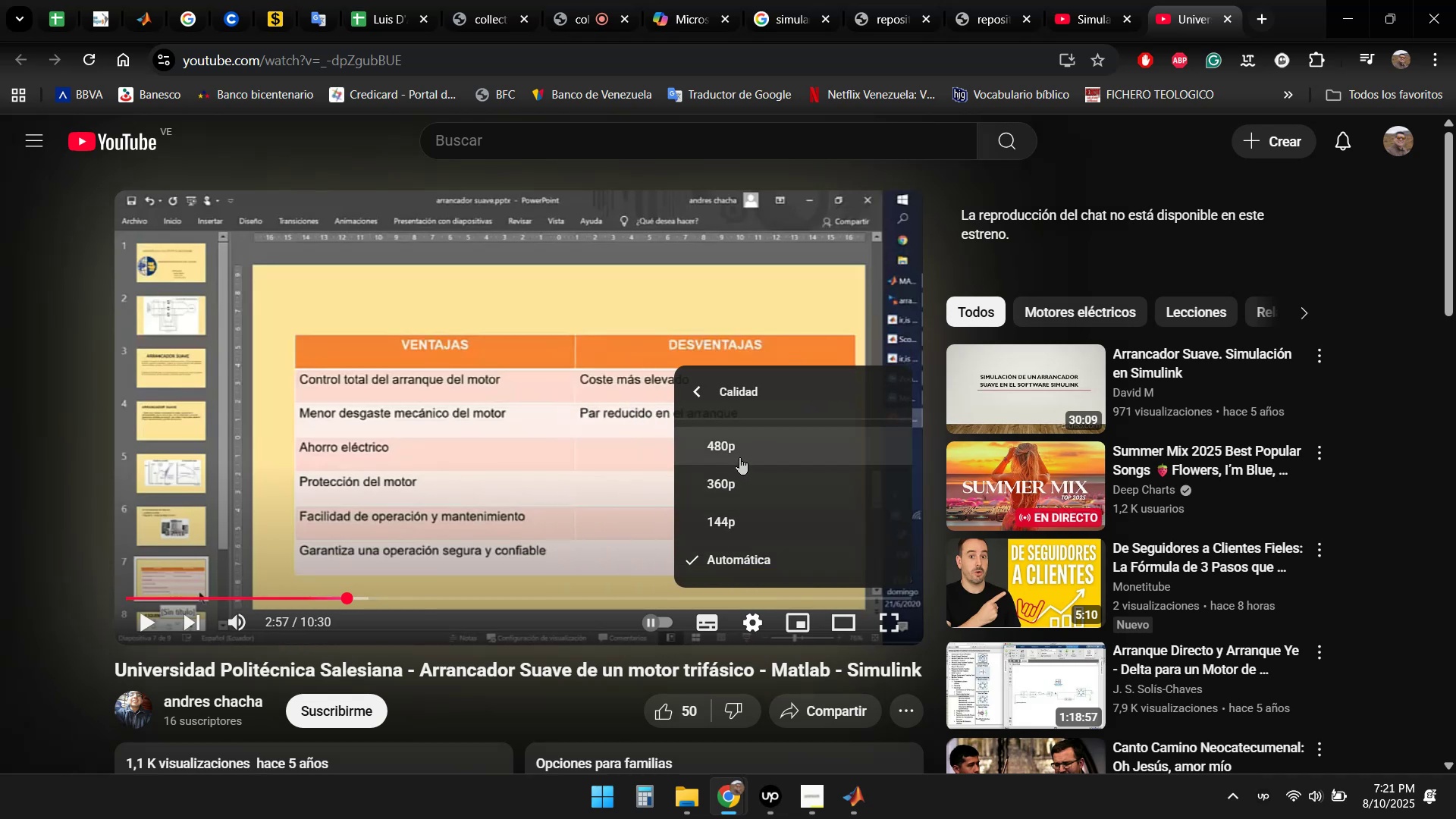 
scroll: coordinate [751, 548], scroll_direction: down, amount: 1.0
 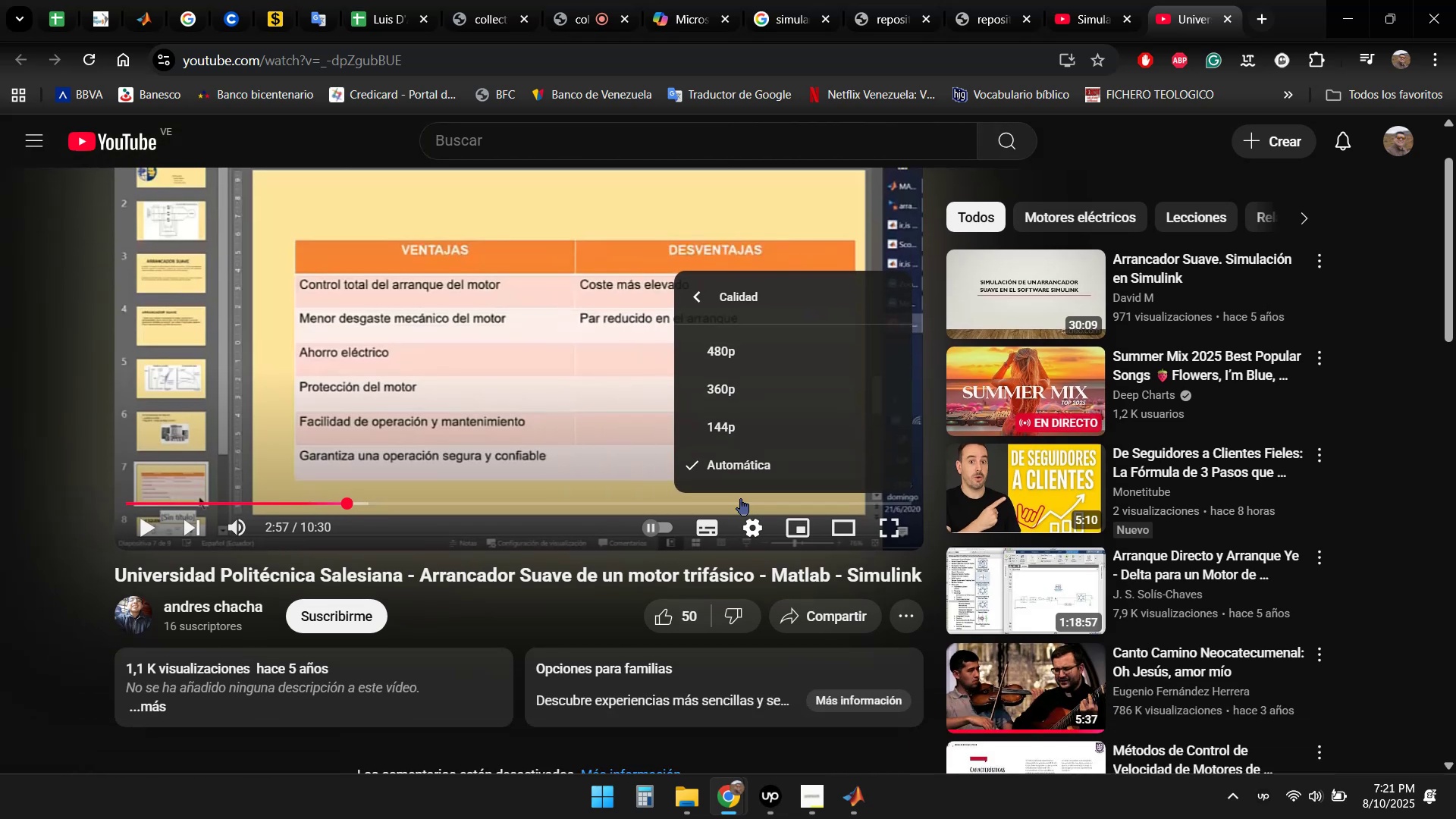 
scroll: coordinate [726, 461], scroll_direction: up, amount: 1.0
 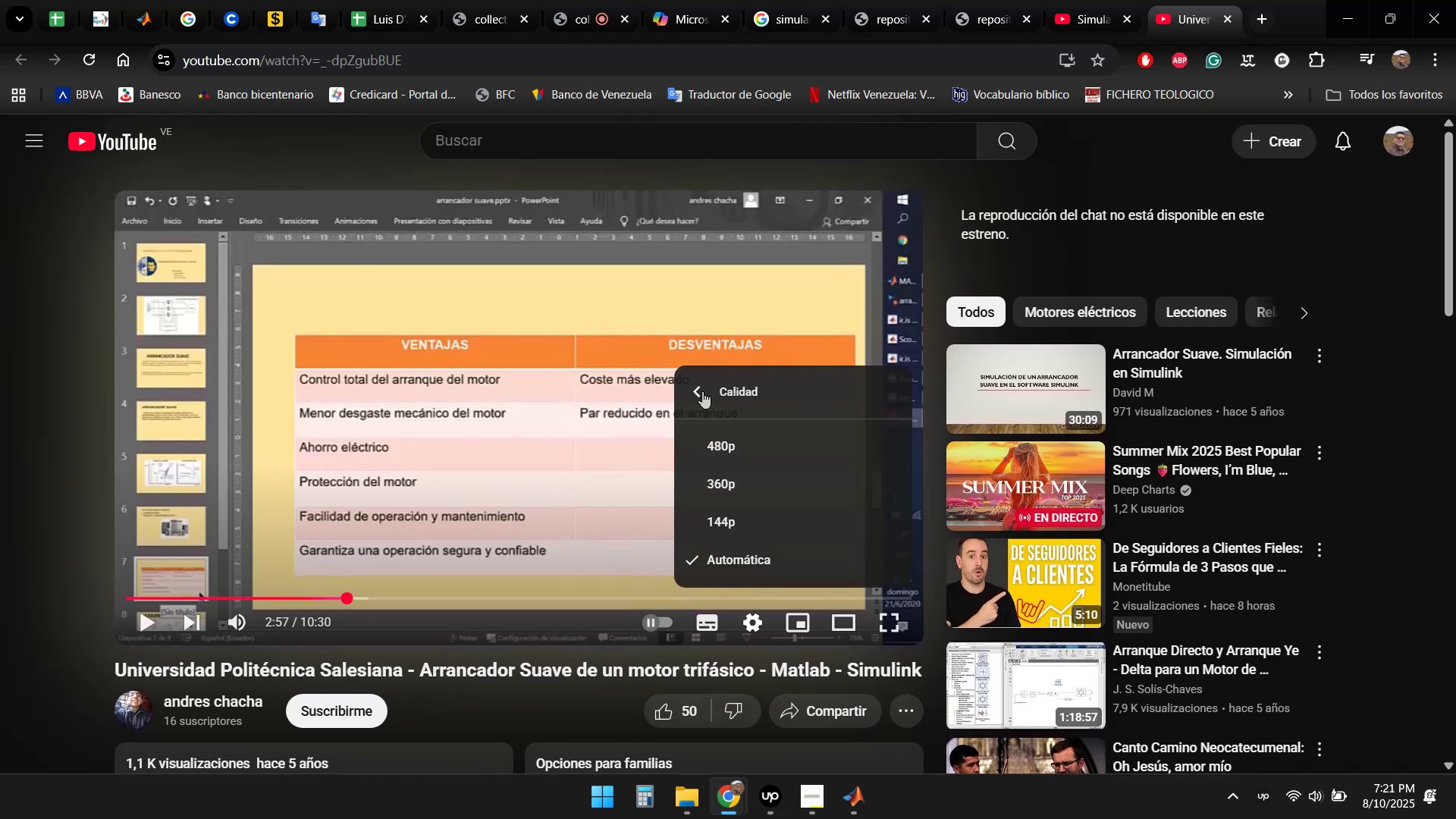 
left_click([695, 391])
 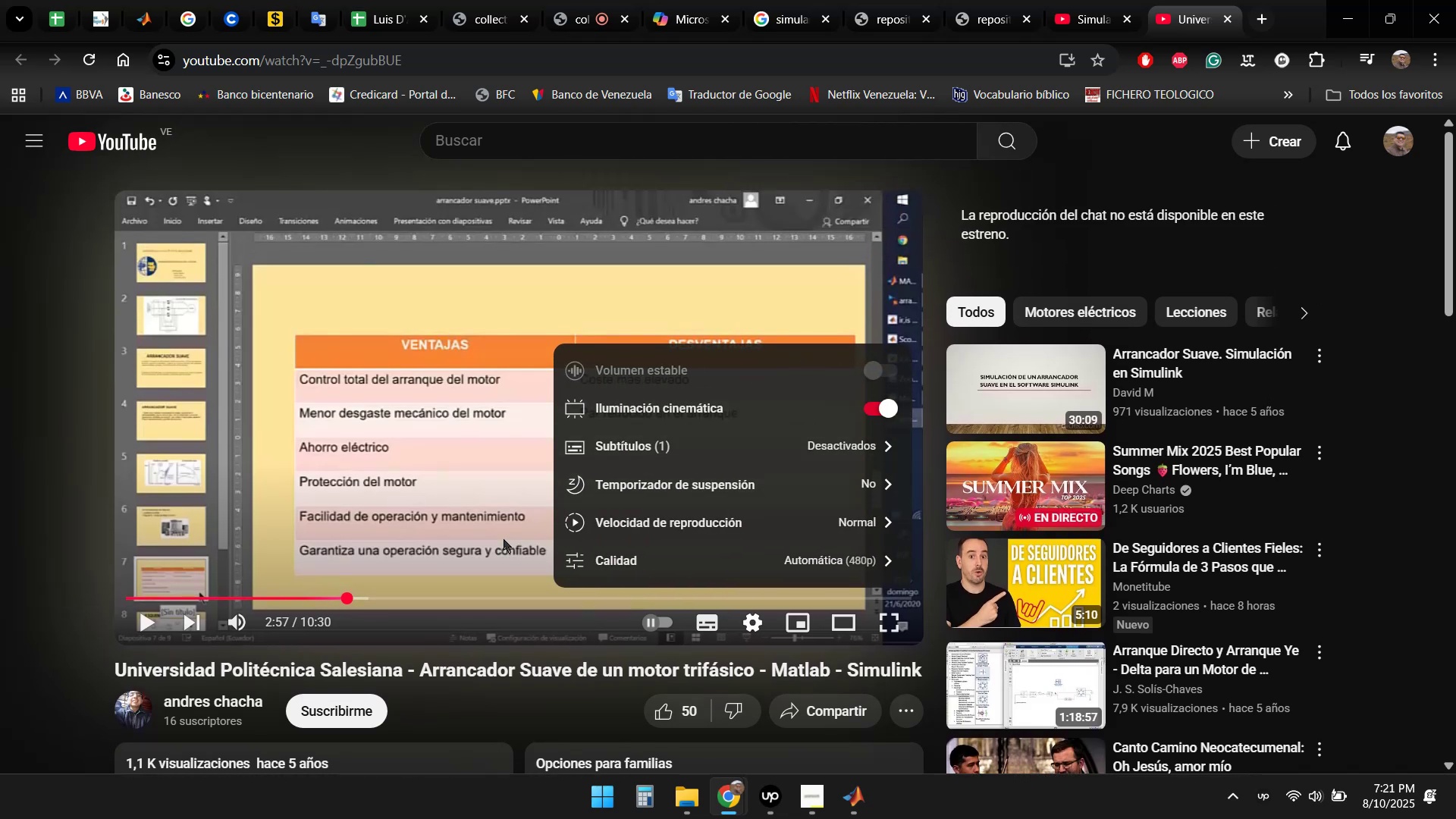 
left_click([369, 617])
 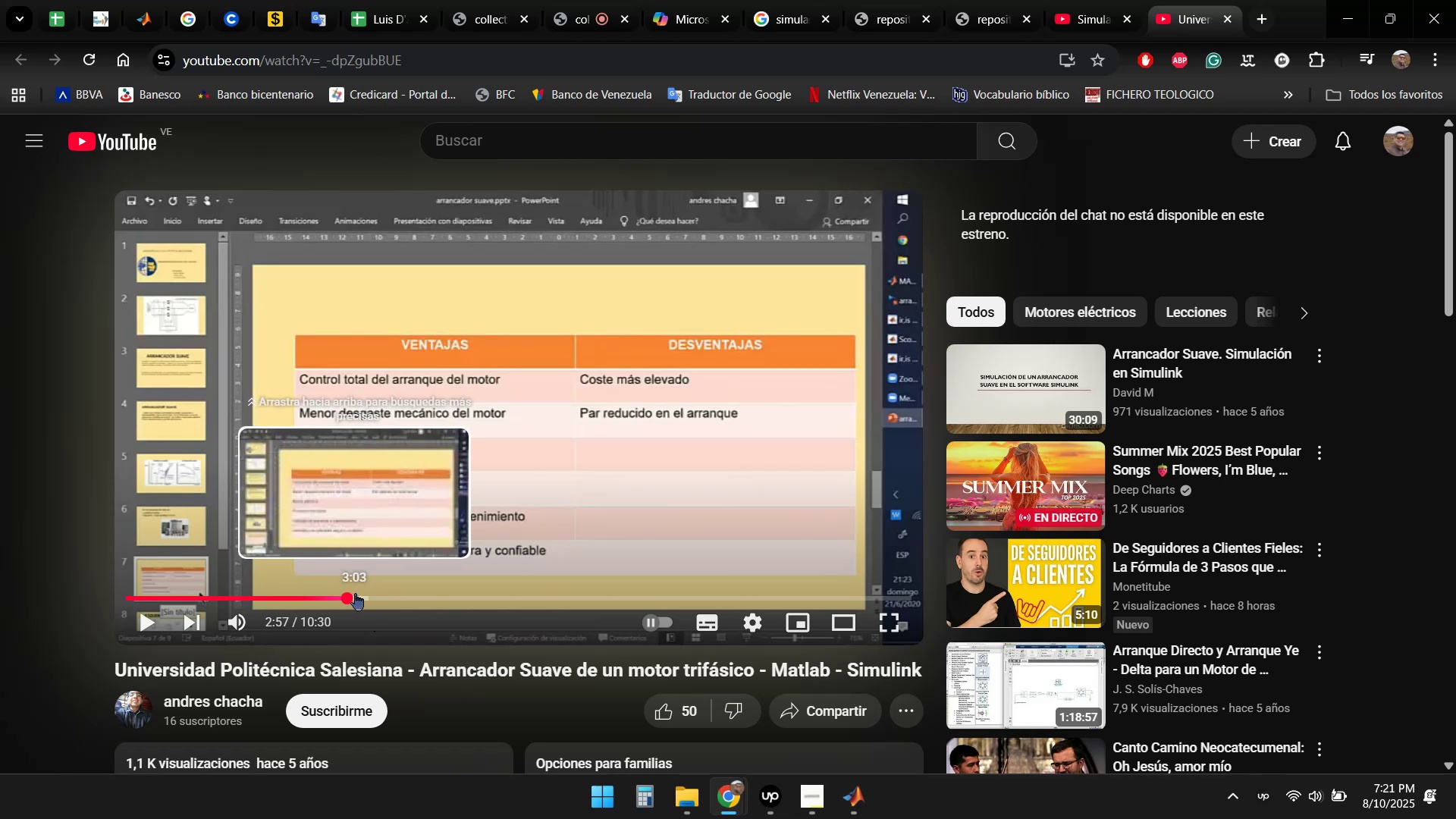 
left_click([358, 594])
 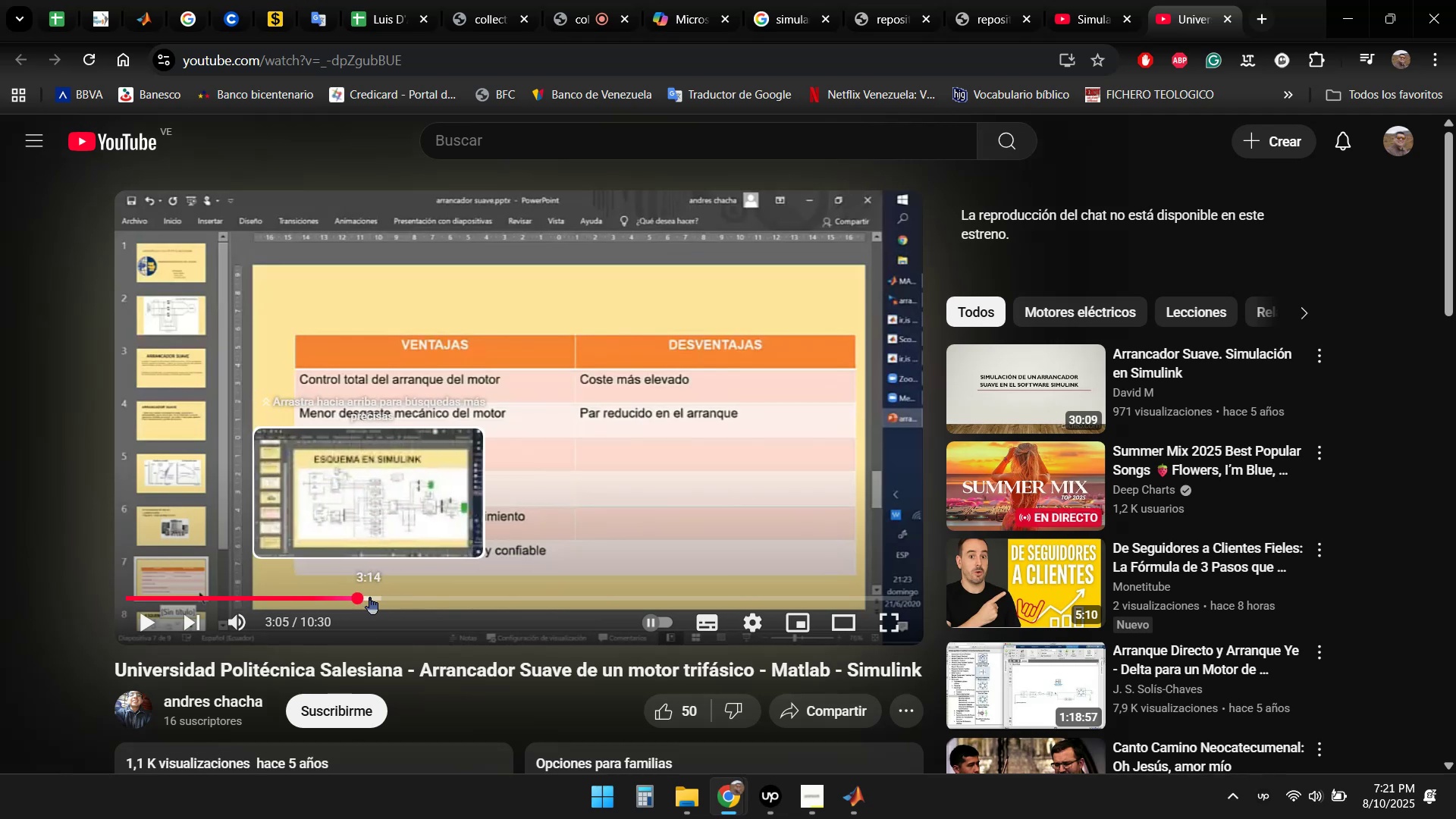 
left_click([369, 597])
 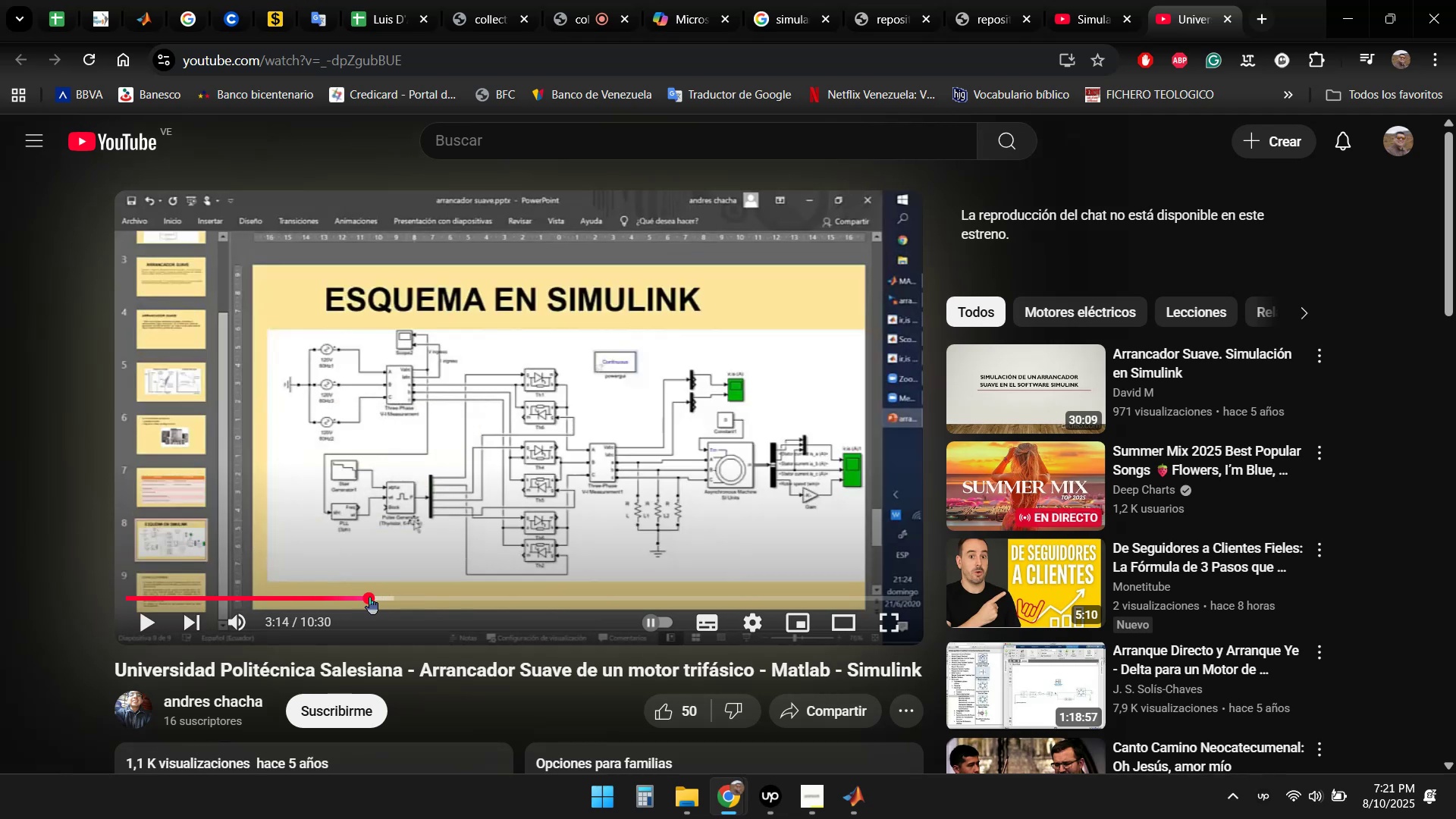 
scroll: coordinate [662, 472], scroll_direction: up, amount: 2.0
 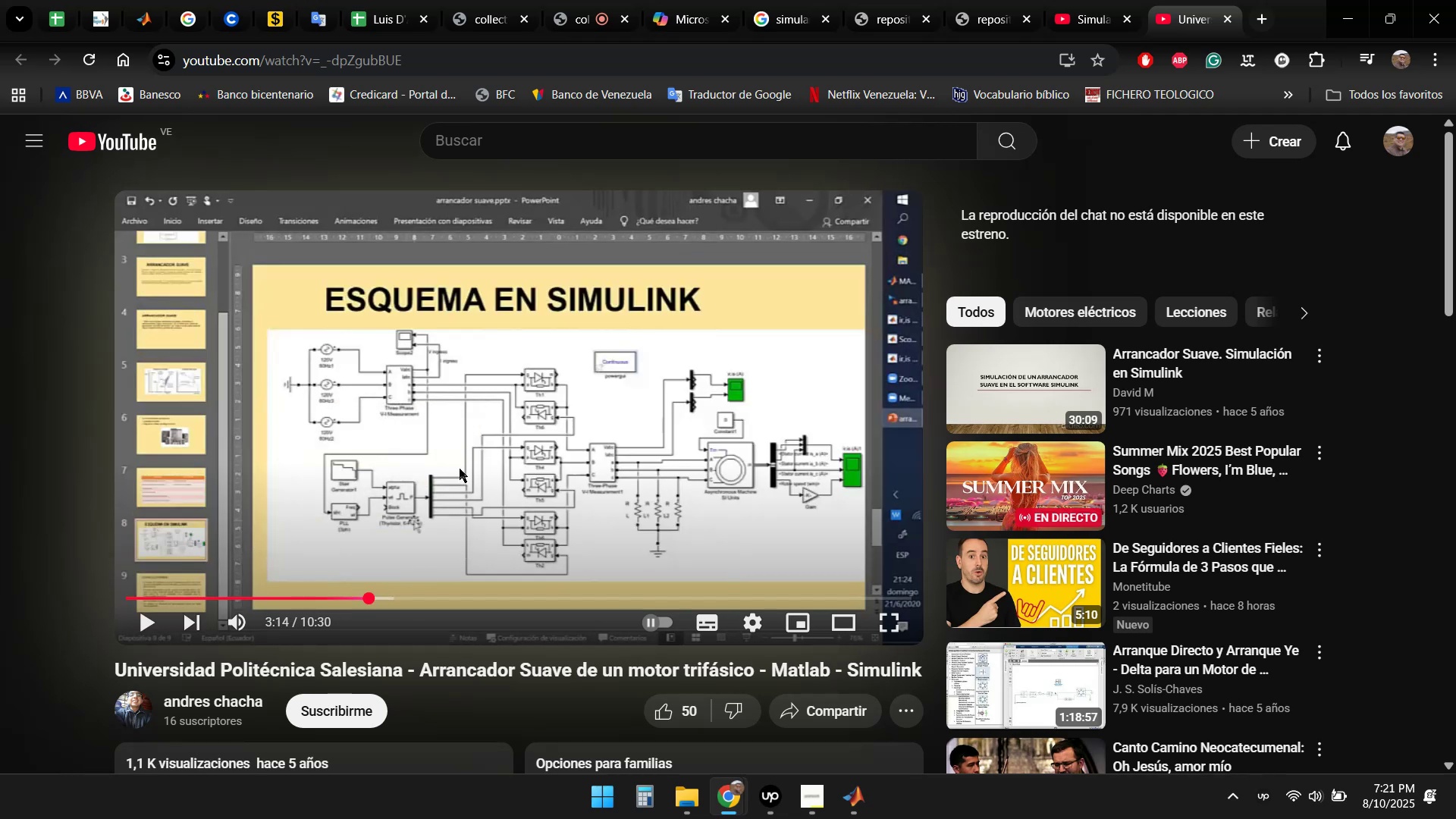 
left_click([892, 629])
 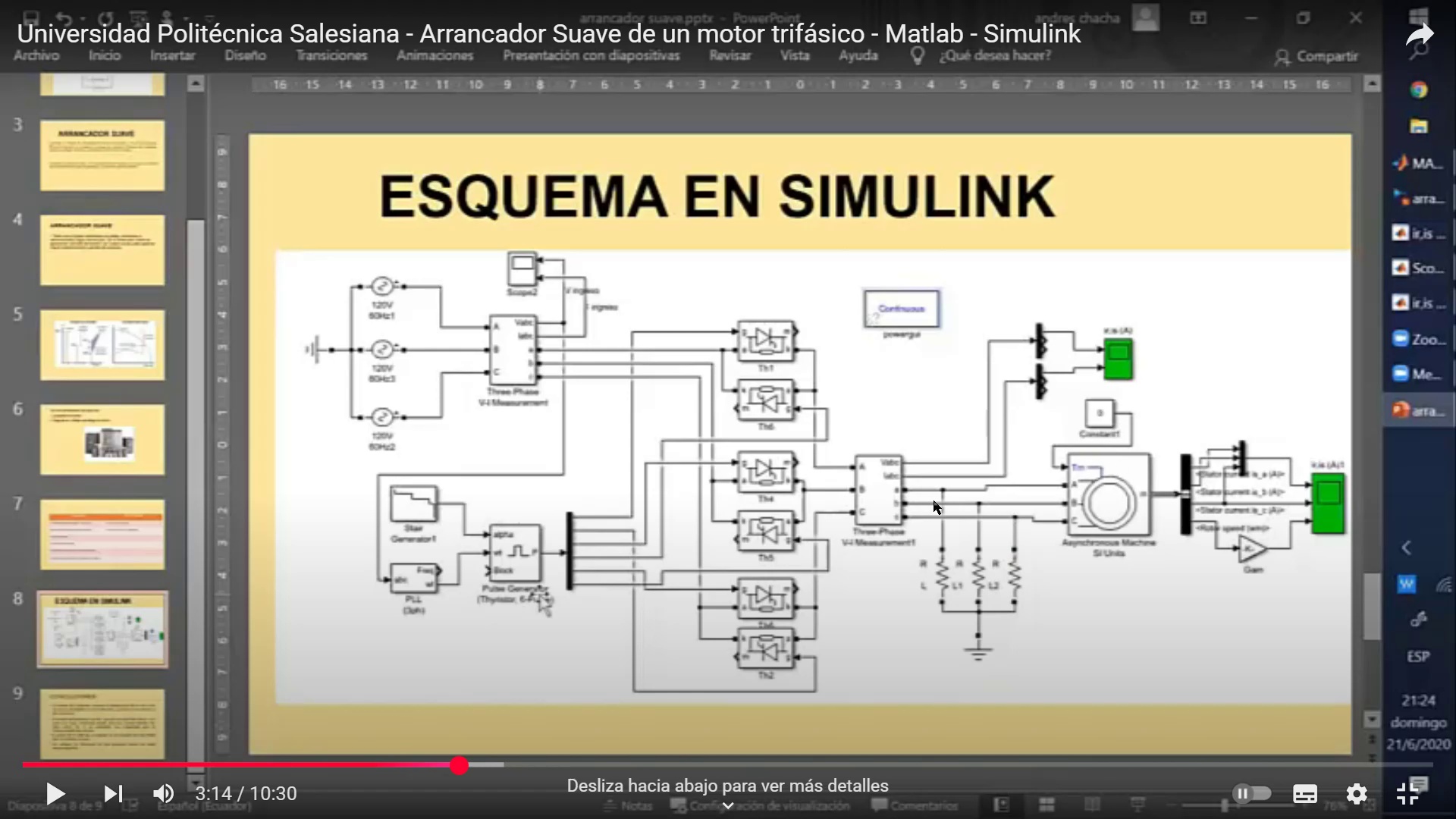 
wait(30.36)
 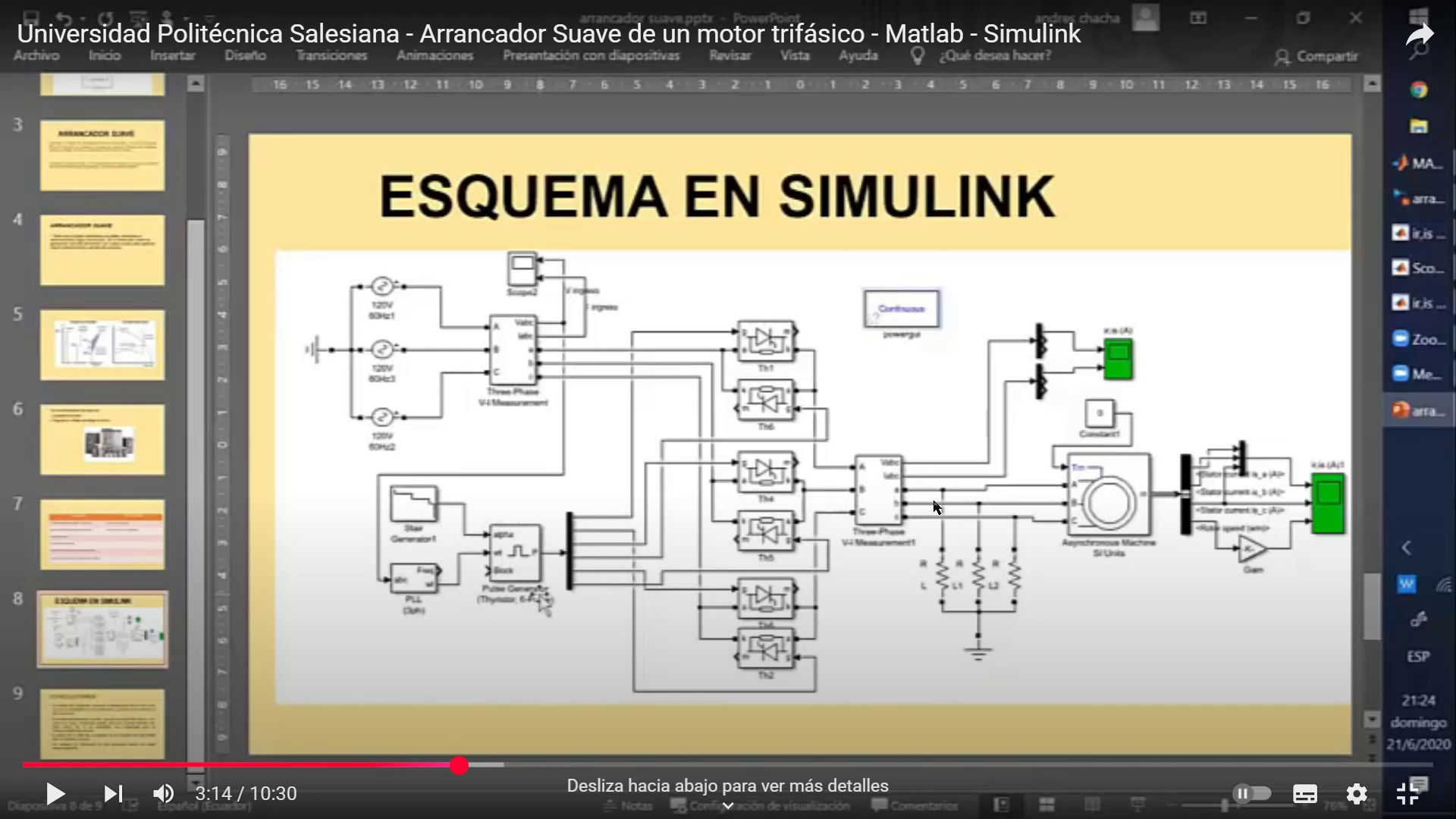 
left_click([702, 472])
 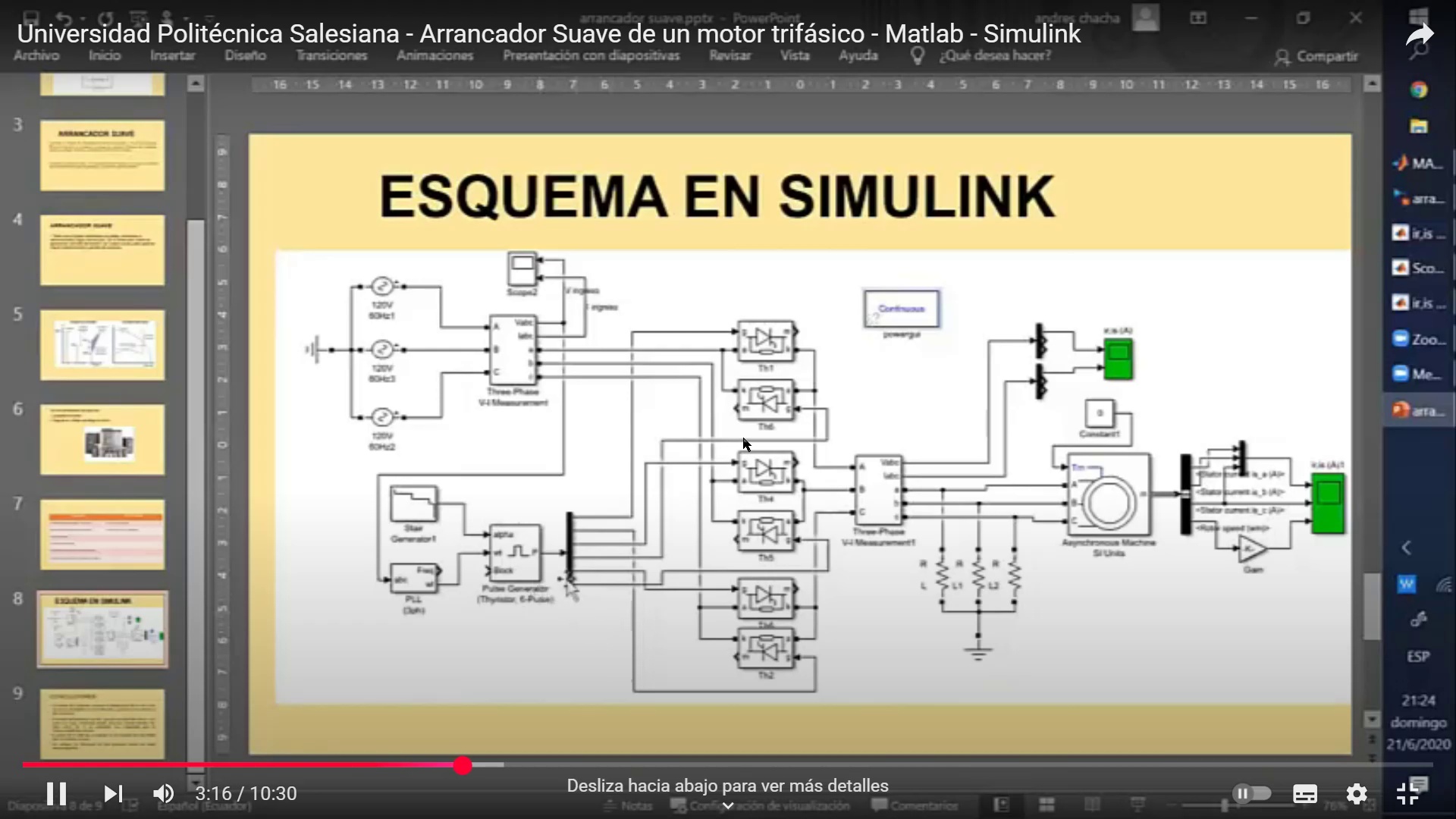 
left_click([743, 438])
 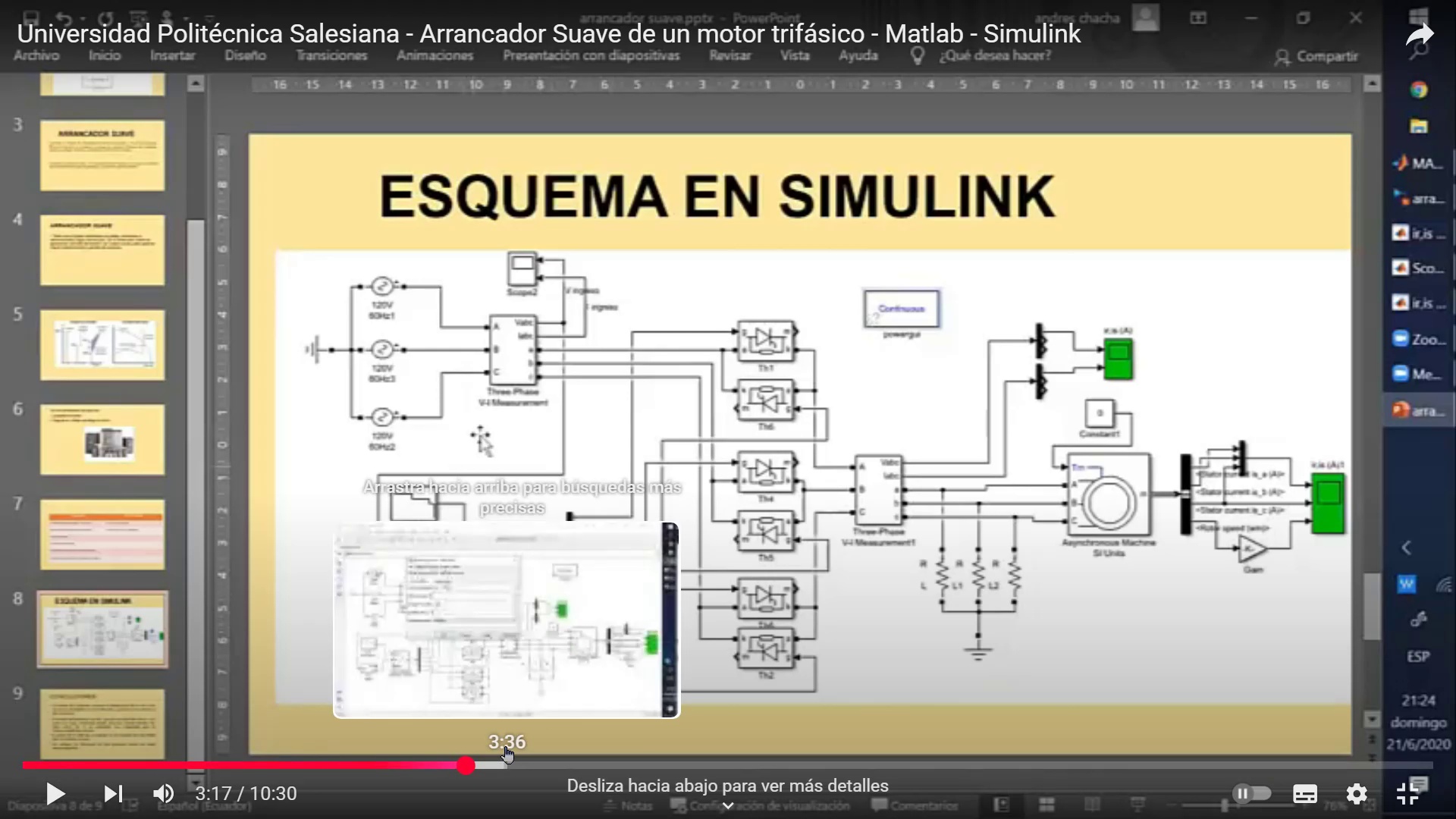 
key(Escape)
 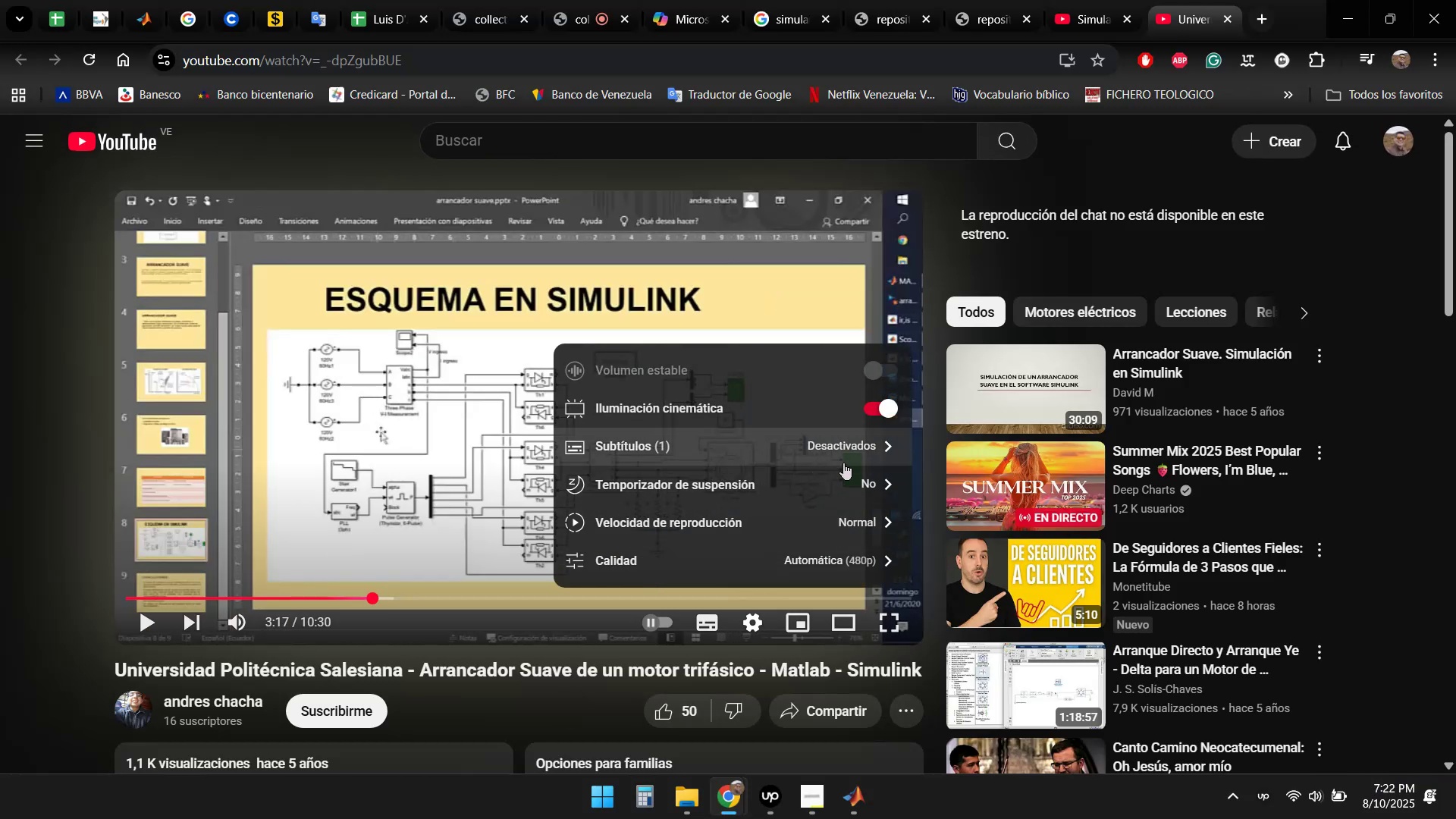 
left_click([793, 560])
 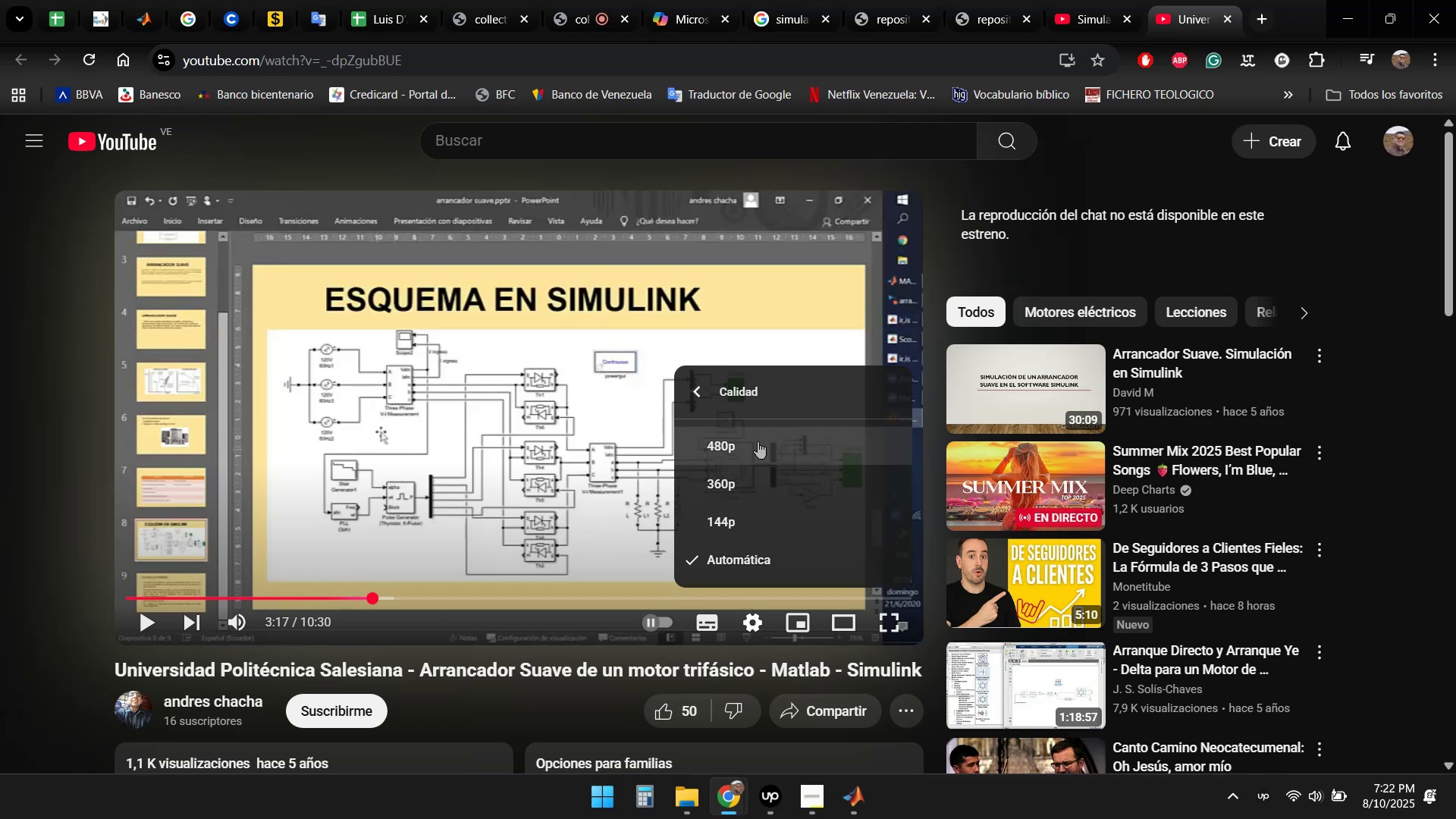 
left_click([758, 441])
 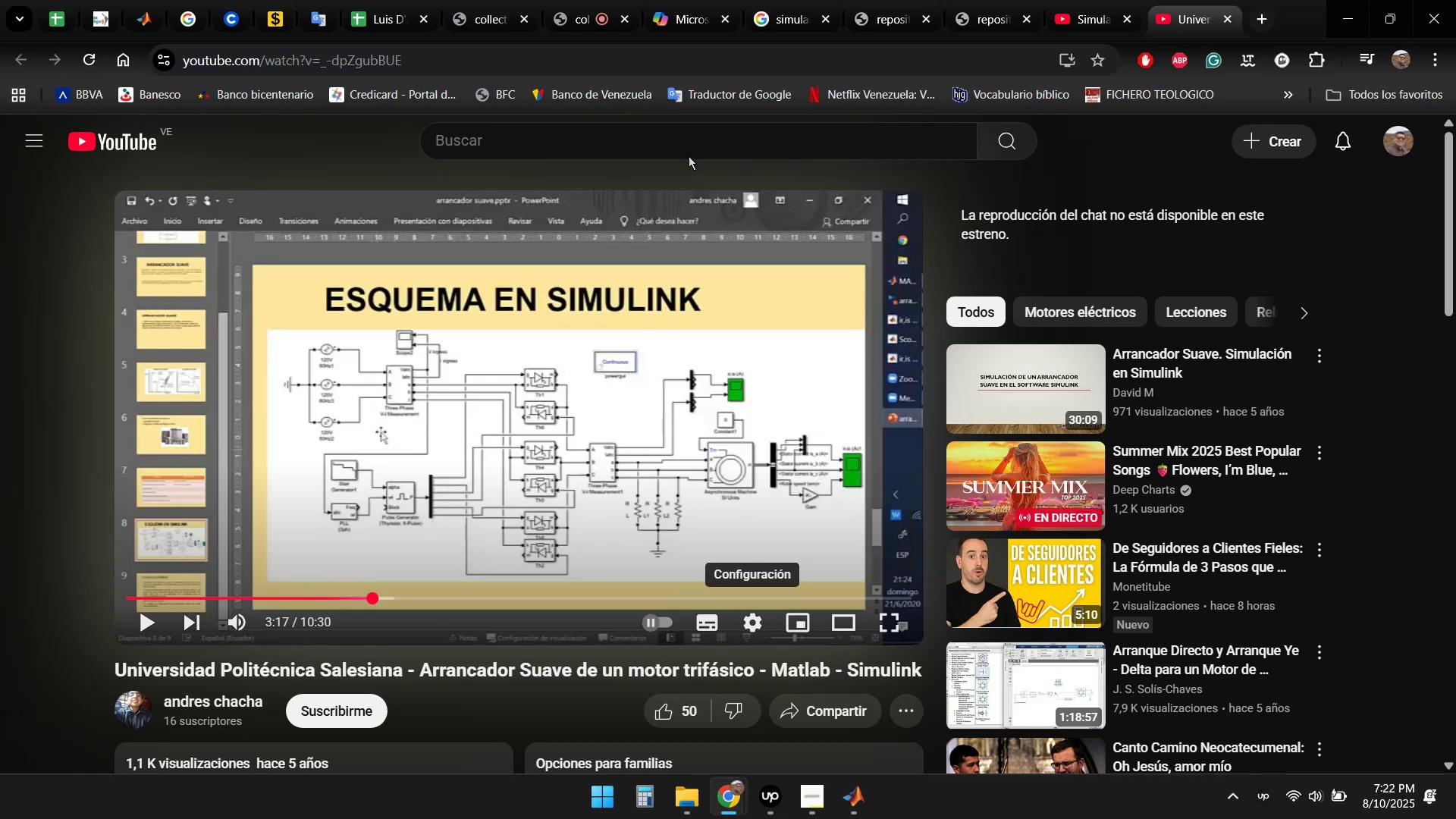 
left_click([1065, 12])
 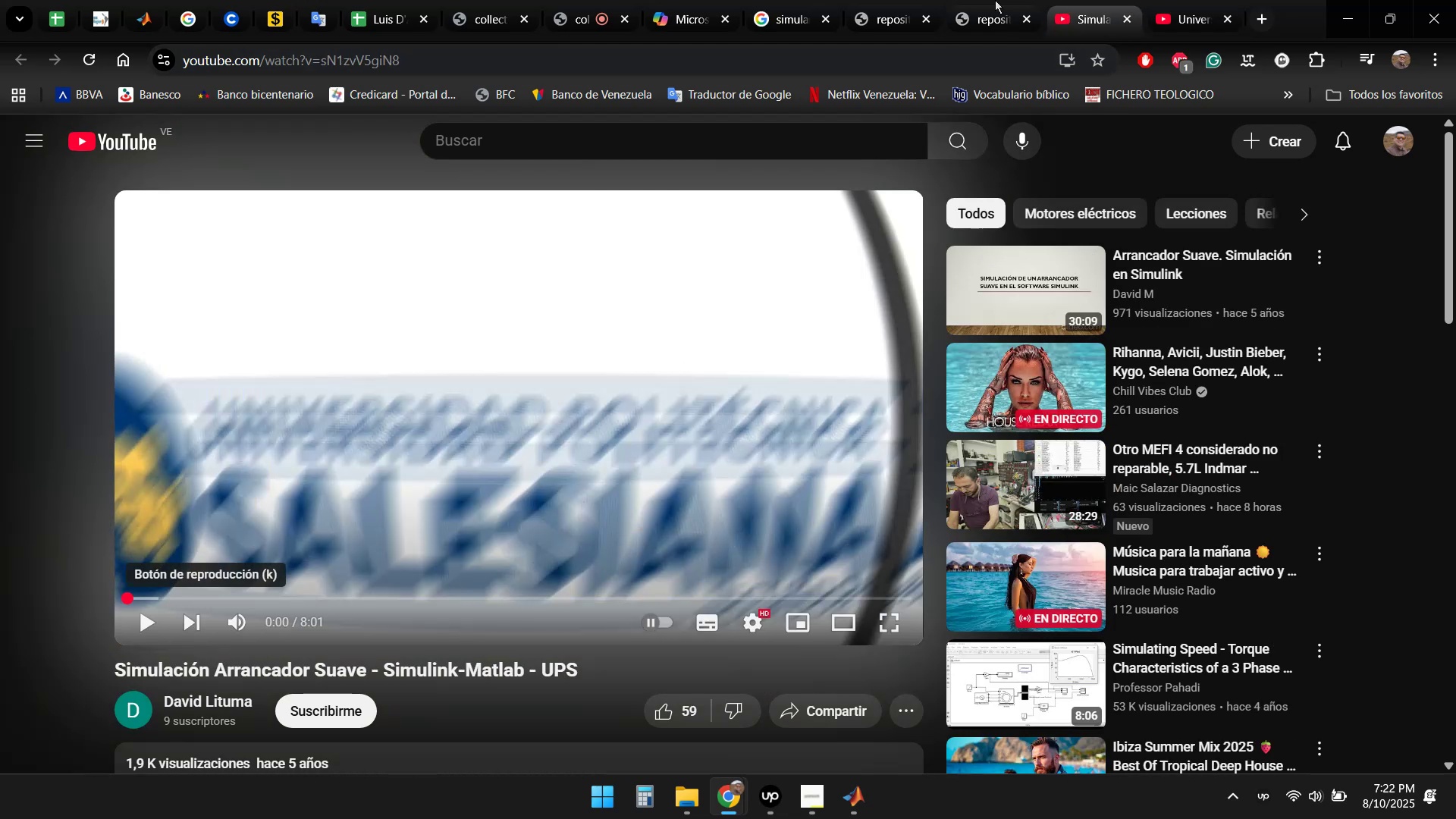 
left_click([869, 5])
 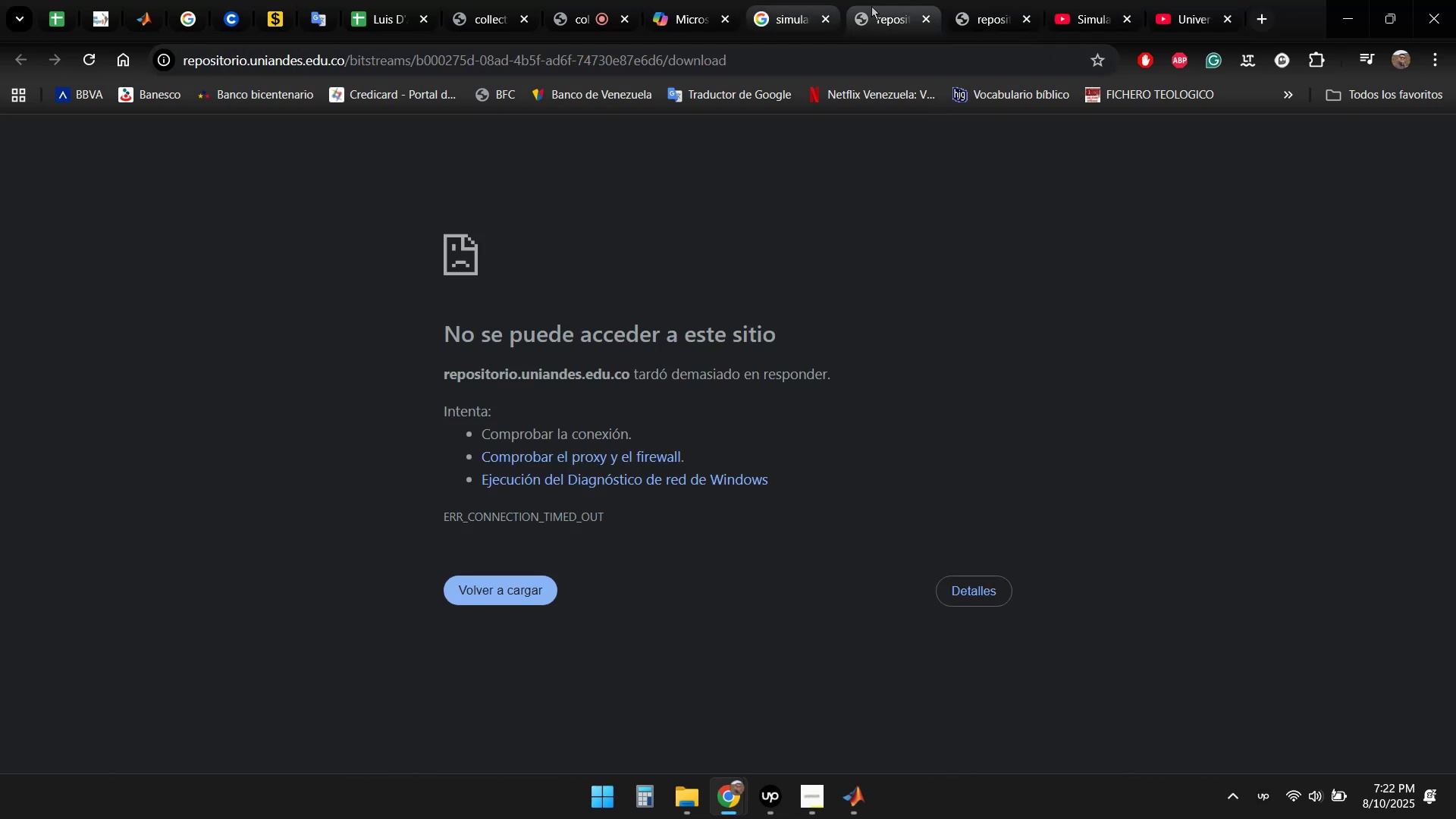 
left_click([922, 19])
 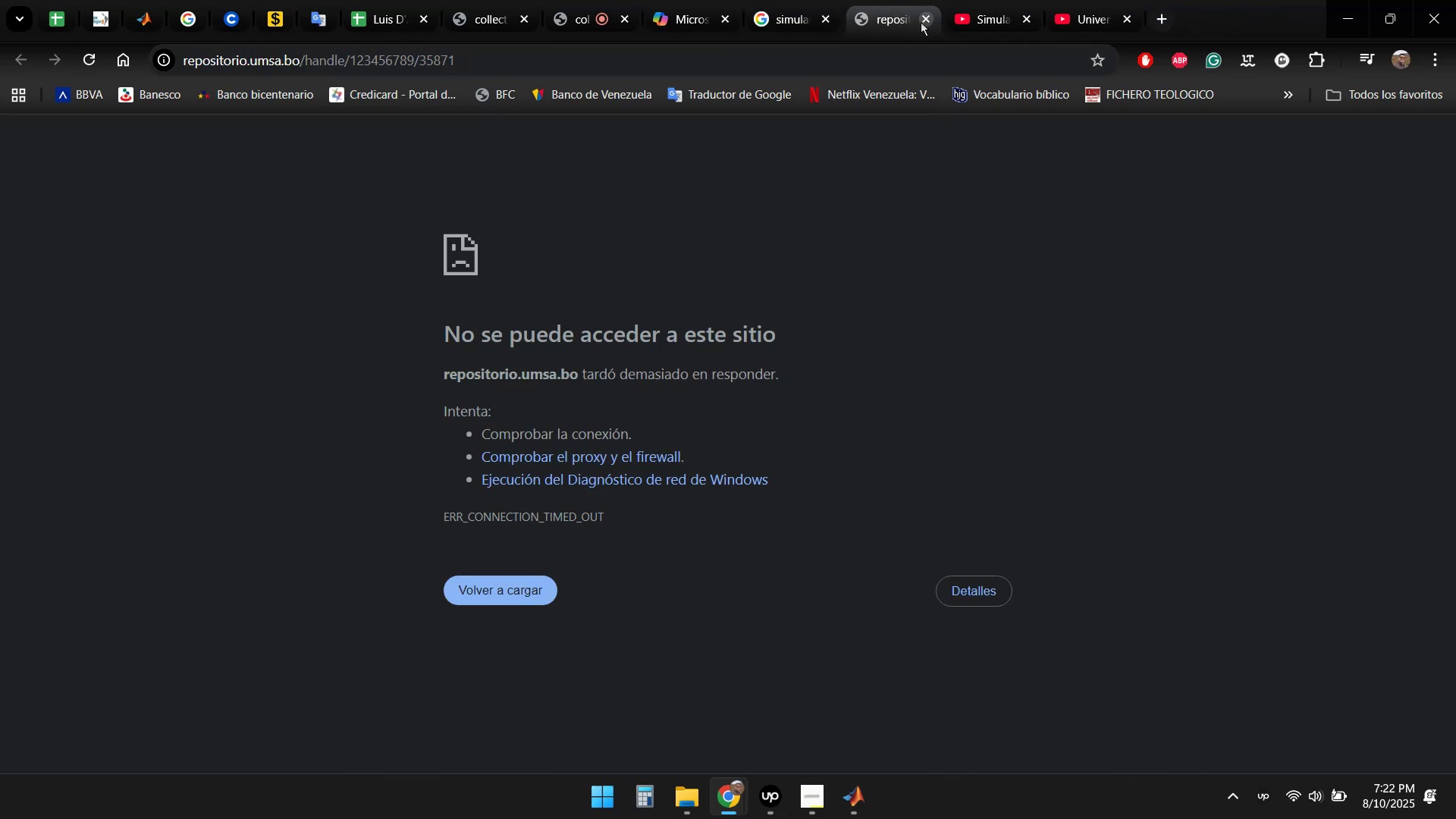 
left_click([919, 22])
 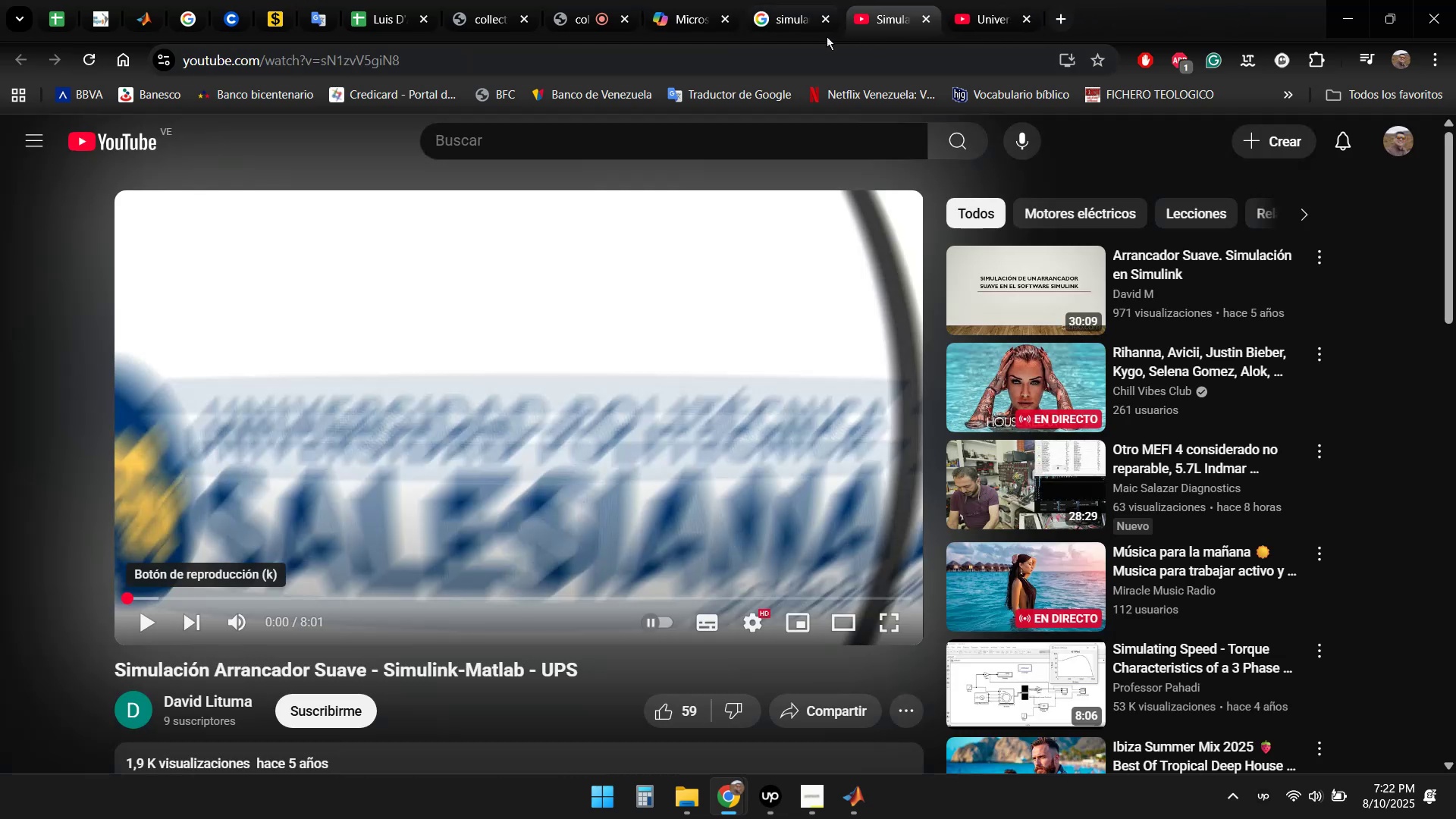 
left_click([778, 14])
 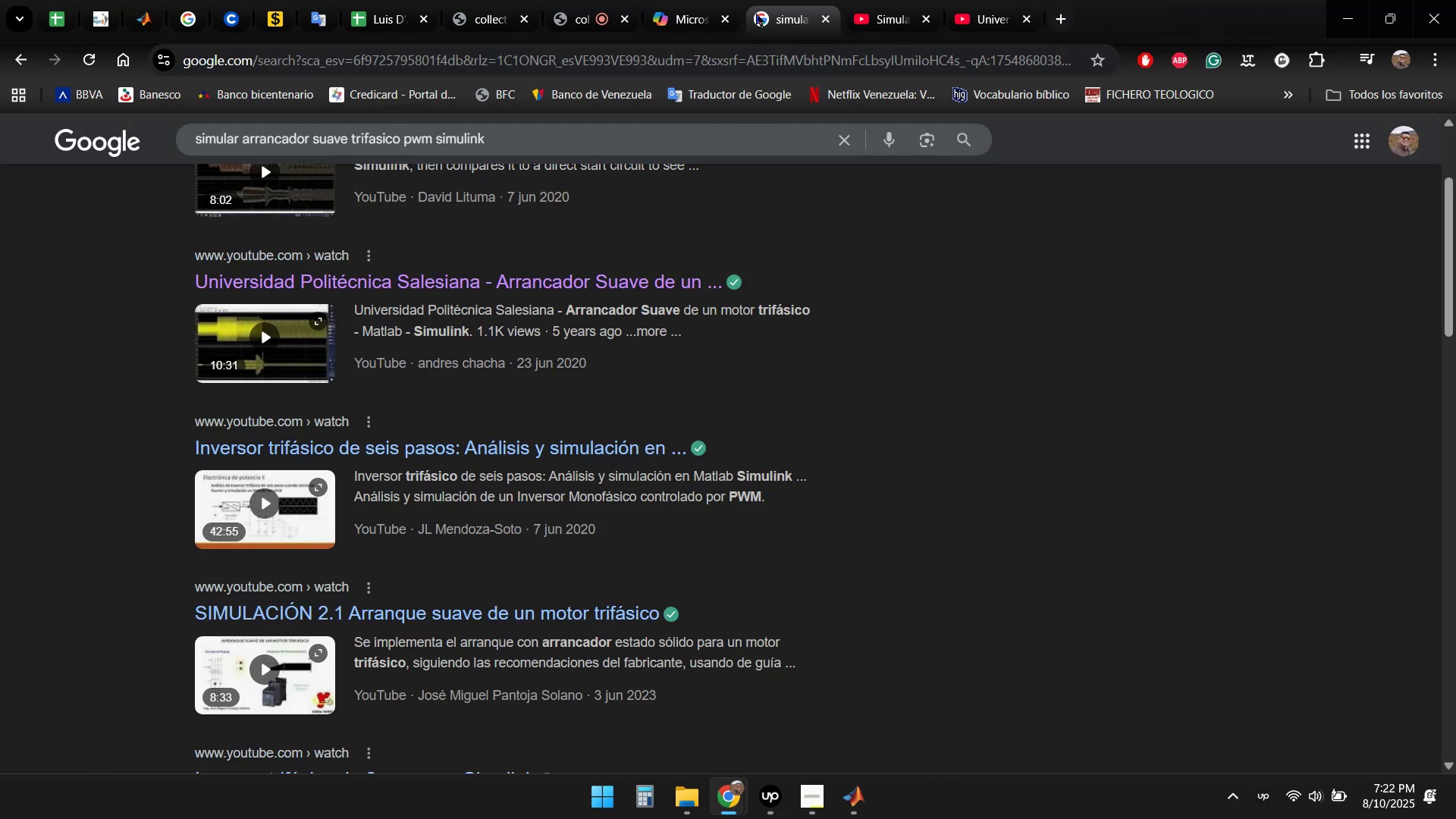 
left_click([701, 0])
 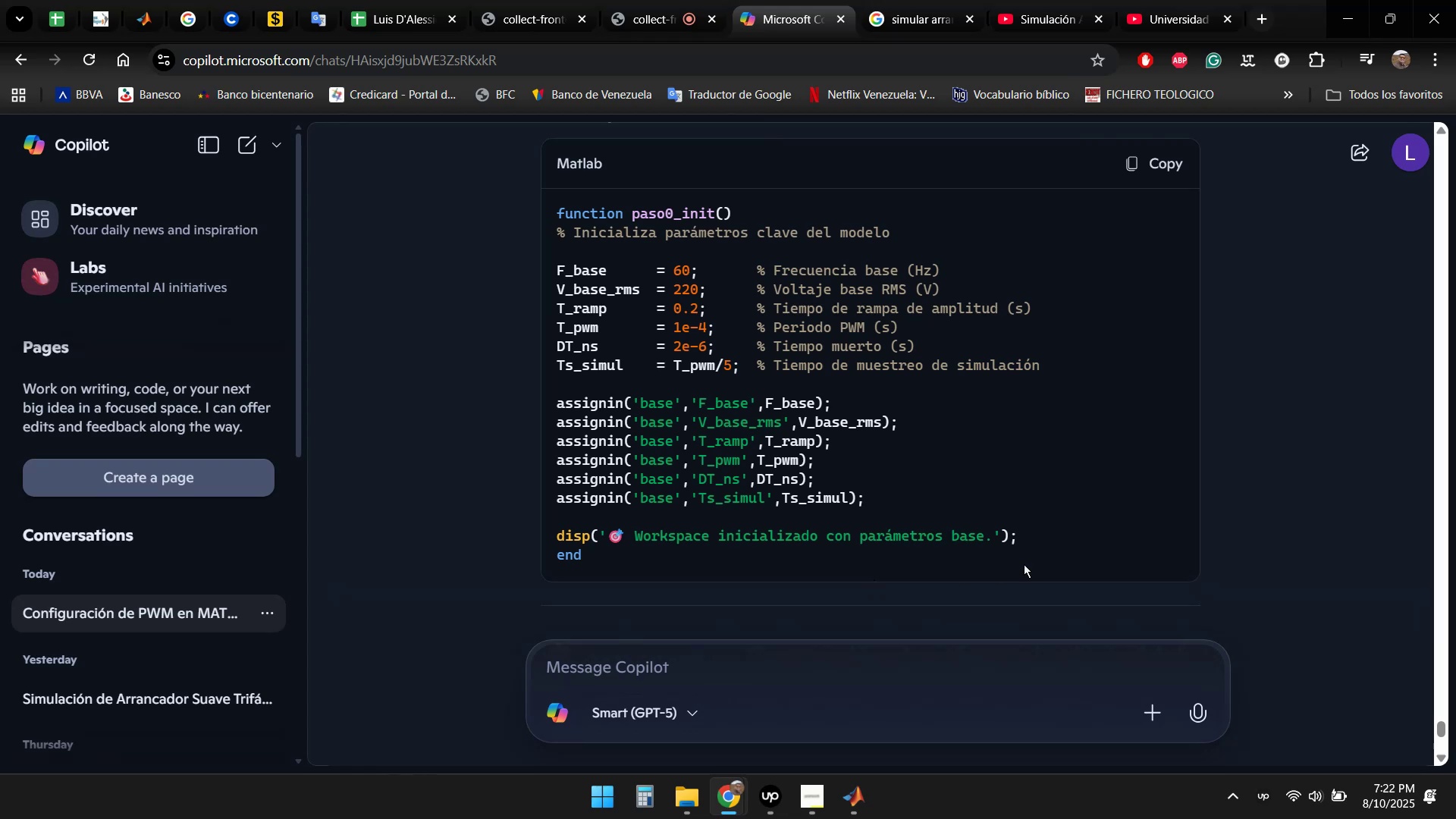 
scroll: coordinate [1291, 397], scroll_direction: down, amount: 6.0
 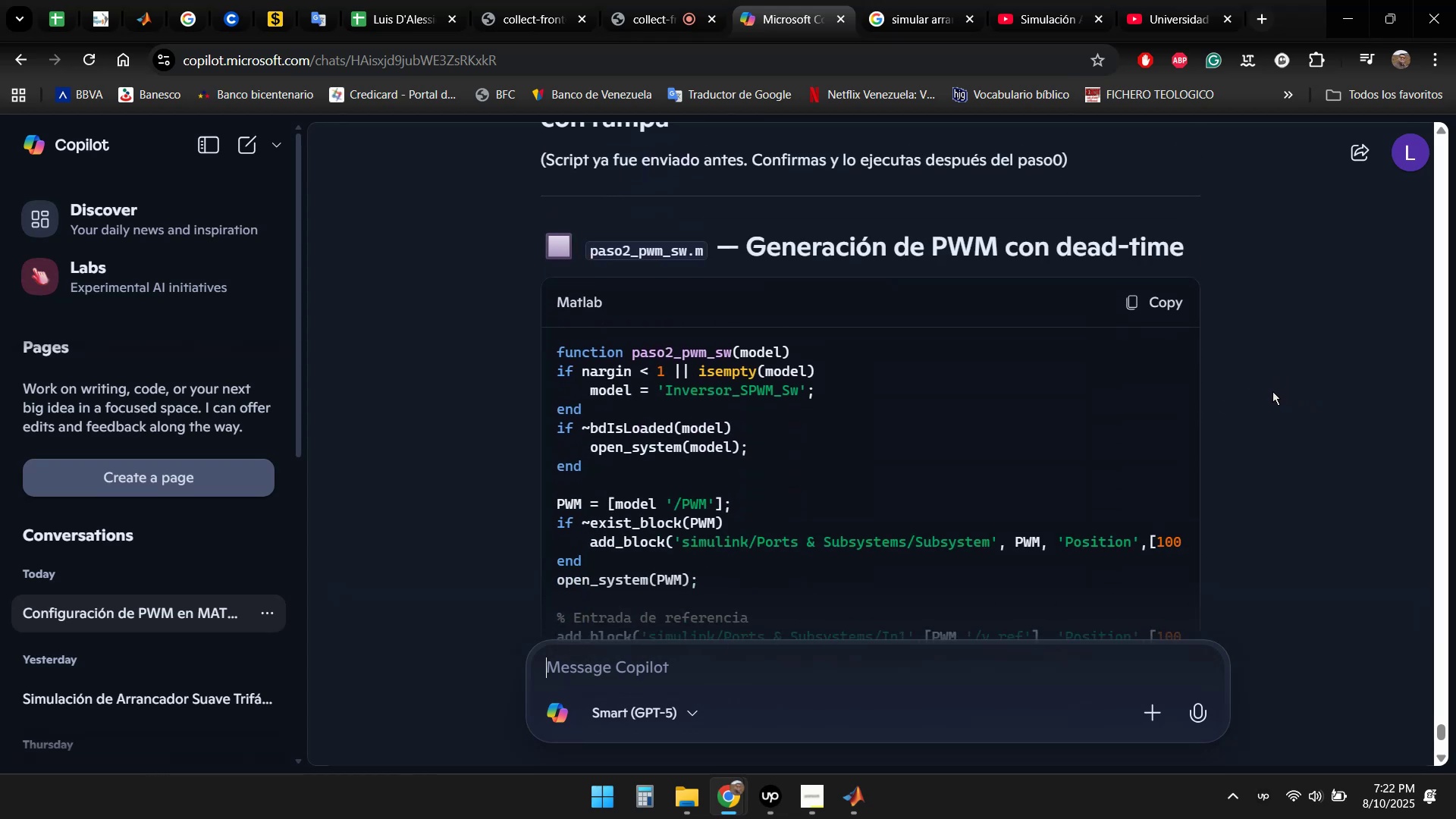 
scroll: coordinate [1215, 355], scroll_direction: up, amount: 9.0
 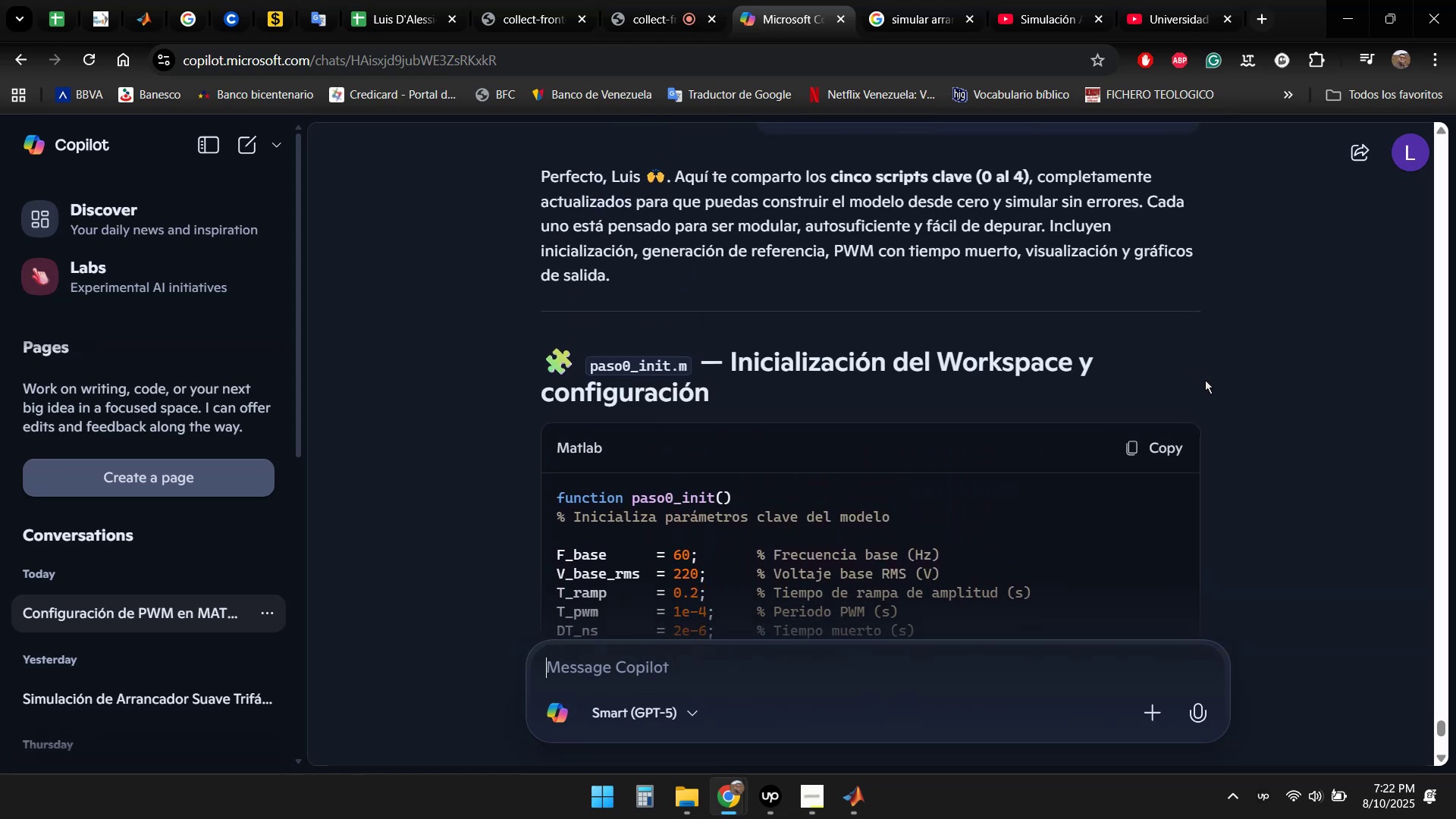 
scroll: coordinate [1212, 356], scroll_direction: down, amount: 1.0
 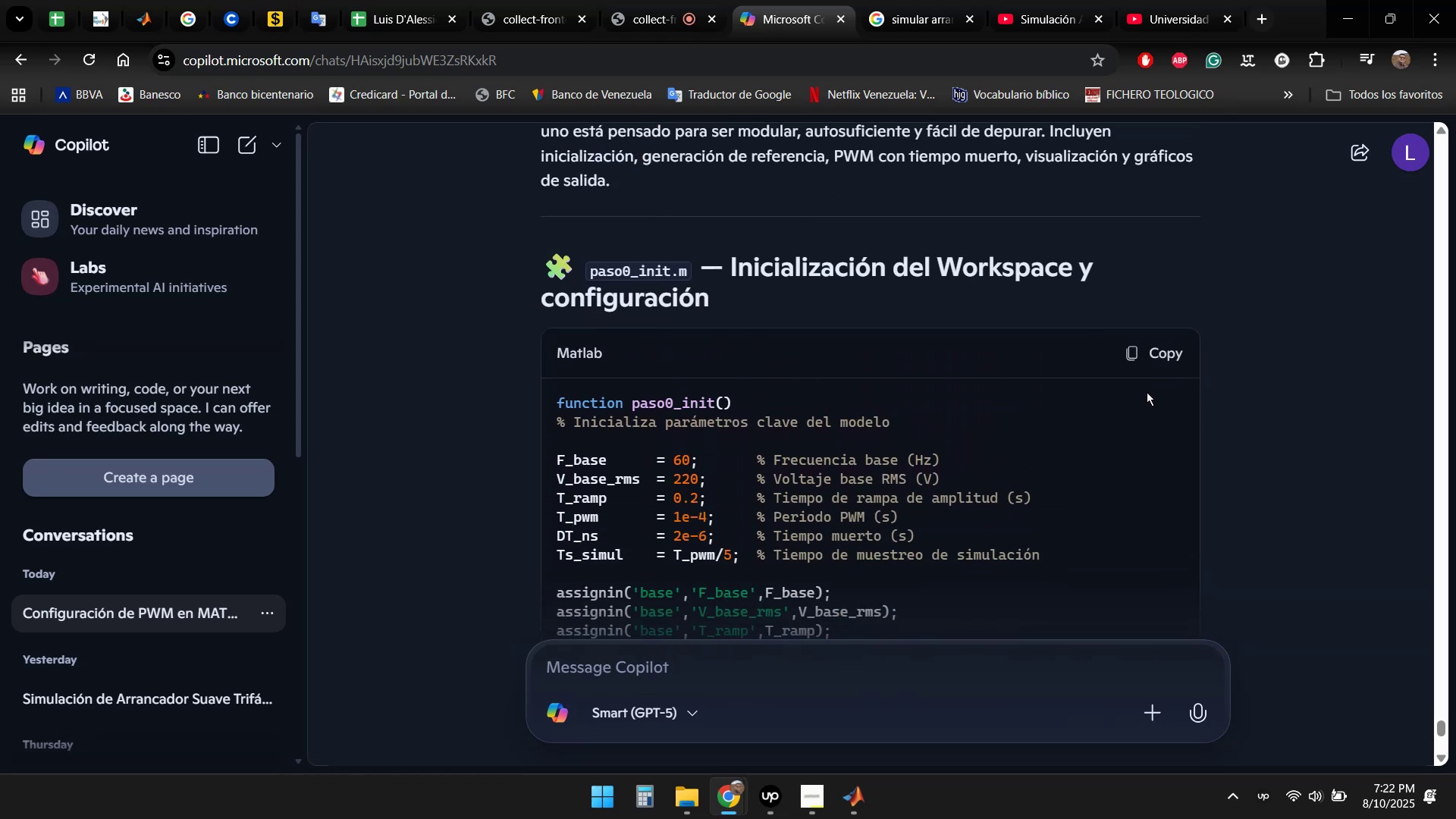 
left_click([1134, 353])
 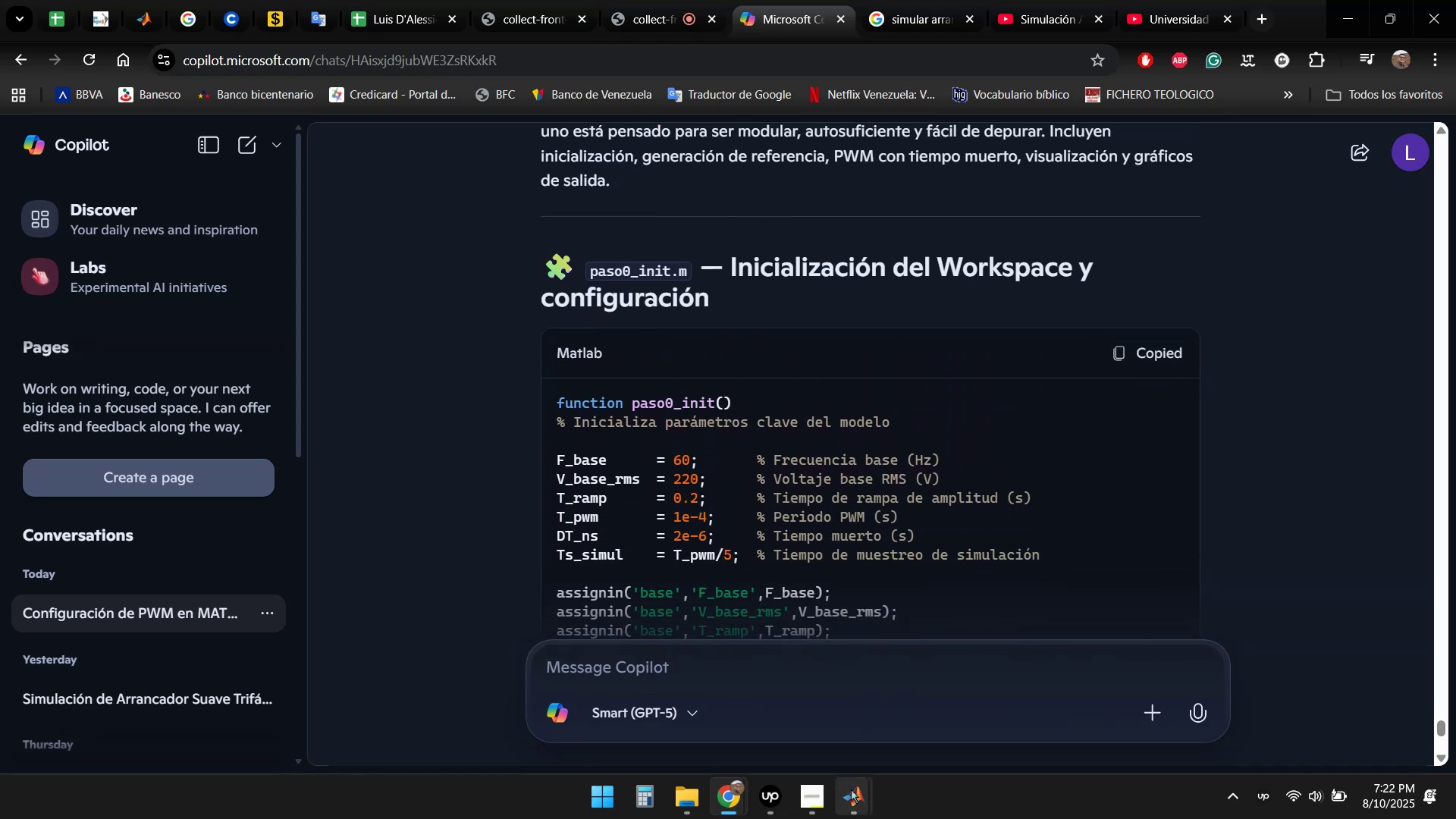 
double_click([742, 701])
 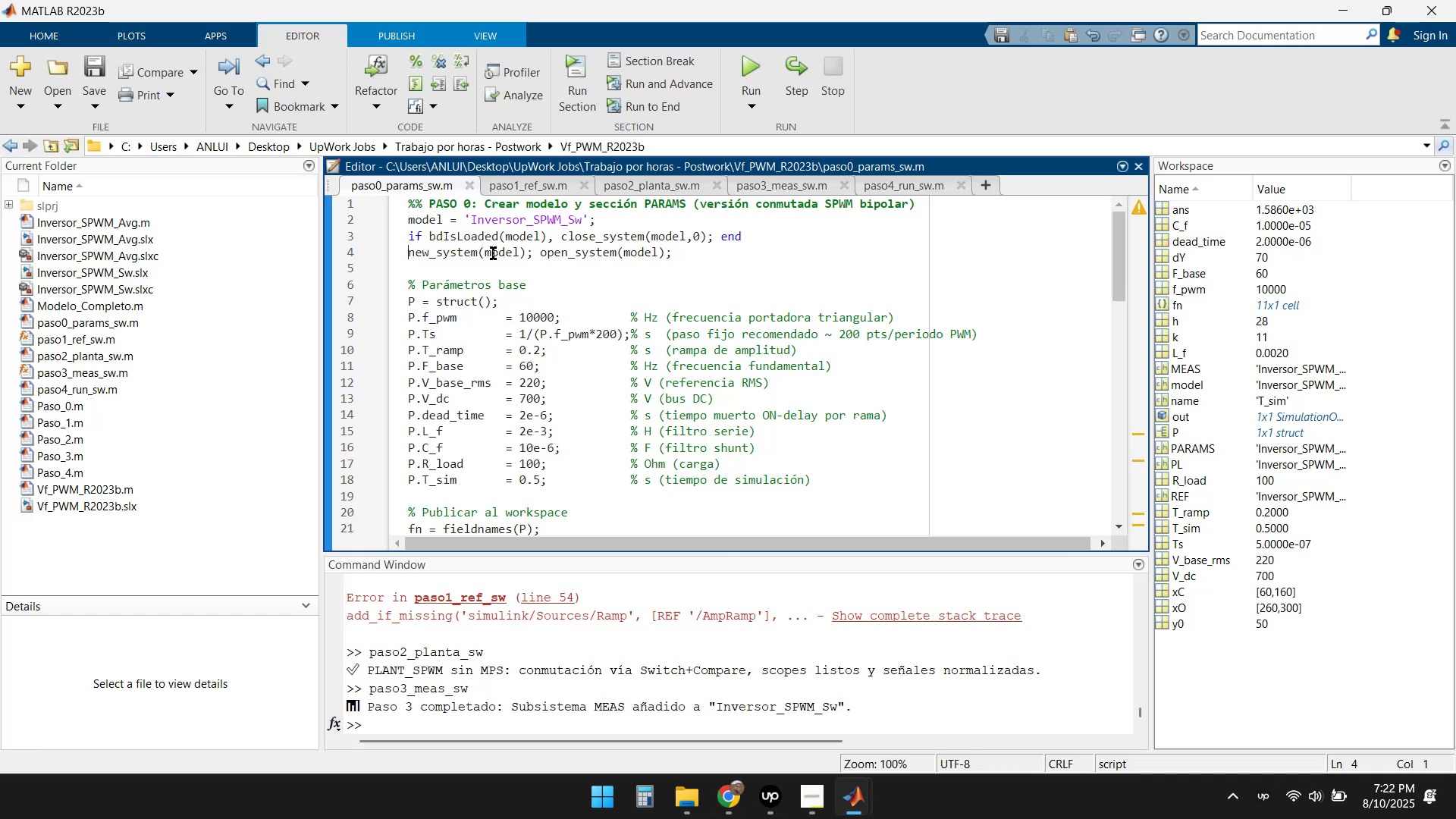 
left_click([399, 186])
 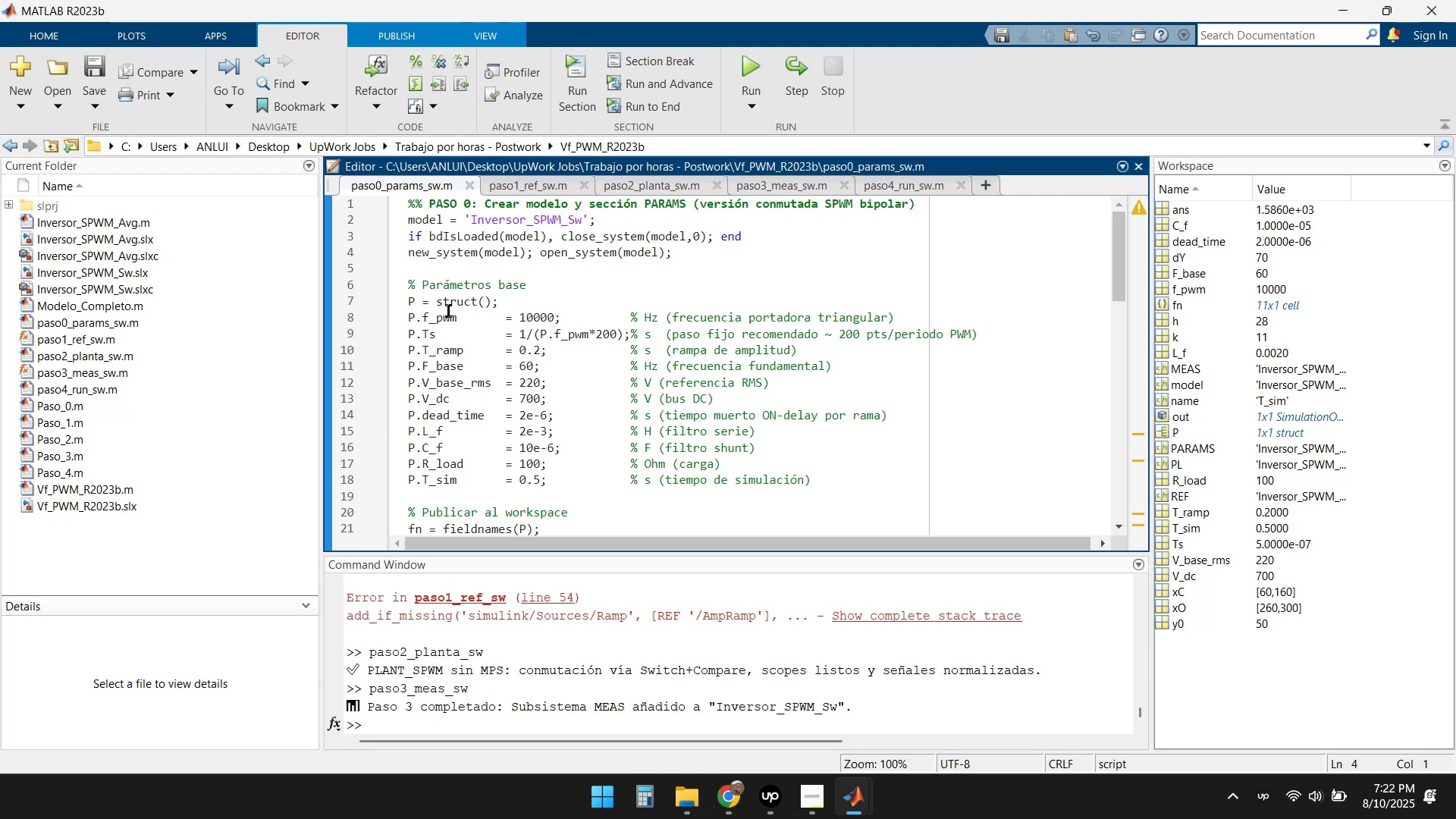 
scroll: coordinate [522, 460], scroll_direction: down, amount: 3.0
 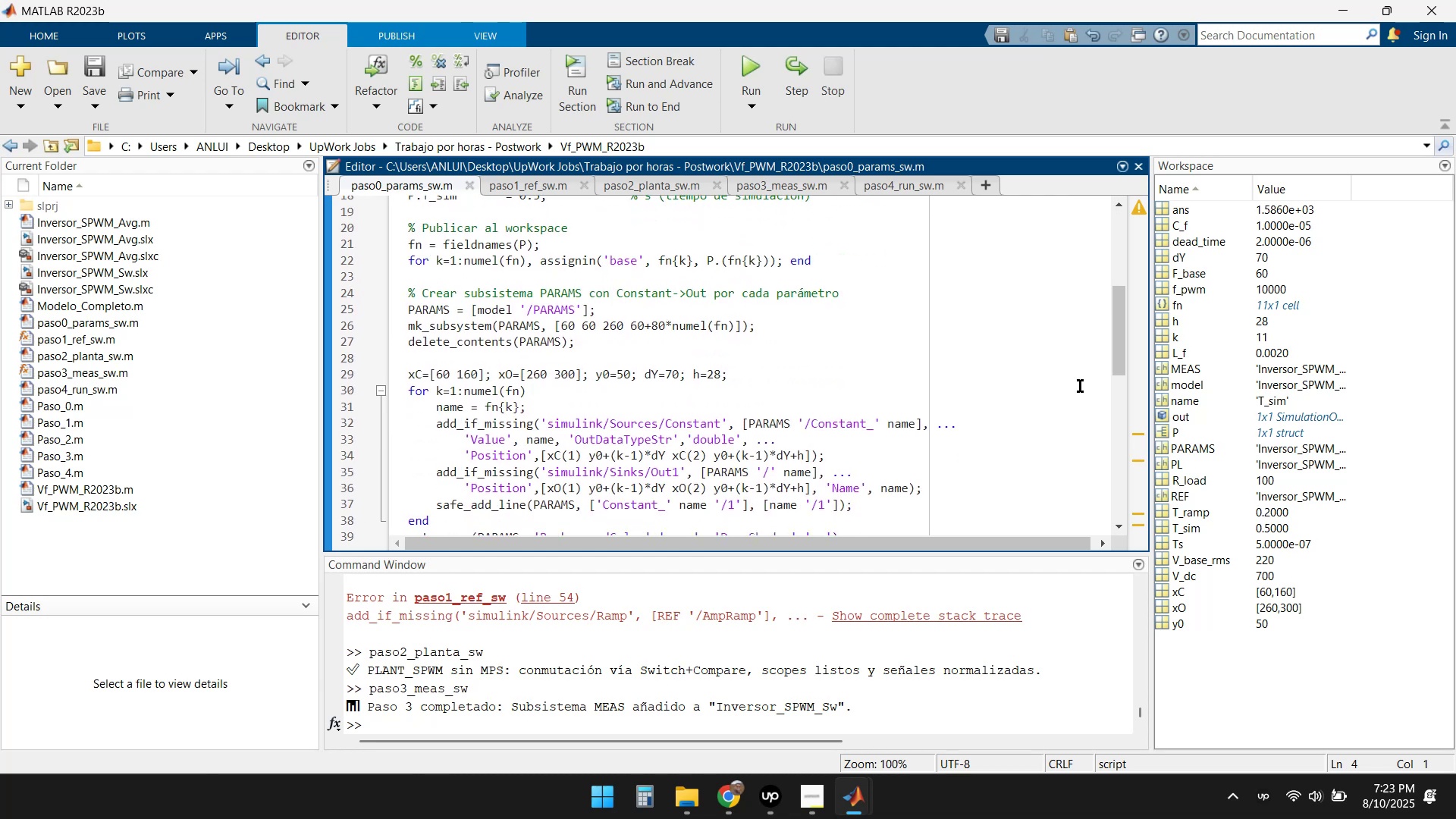 
left_click_drag(start_coordinate=[1119, 343], to_coordinate=[1128, 225])
 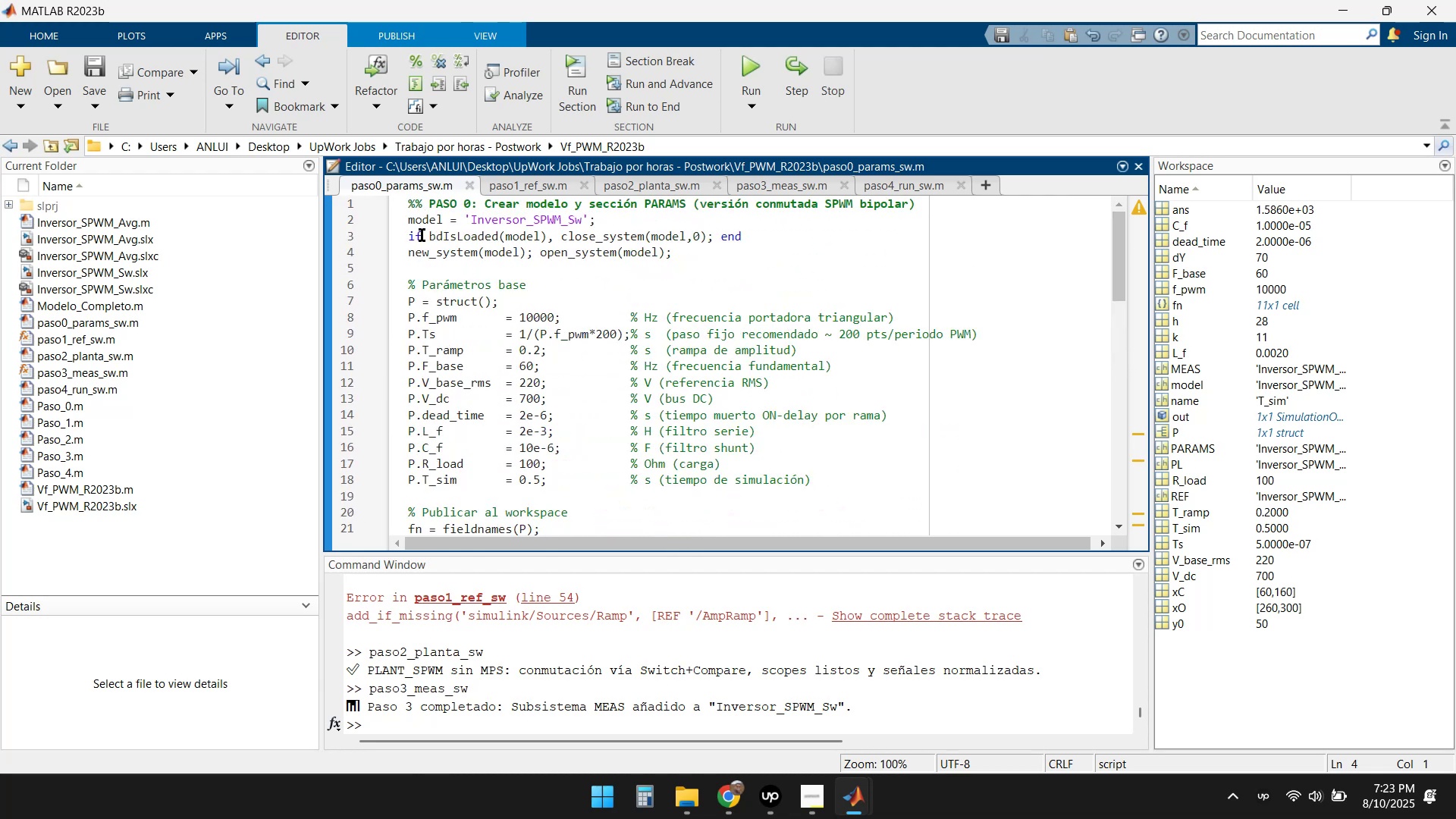 
left_click_drag(start_coordinate=[404, 208], to_coordinate=[744, 628])
 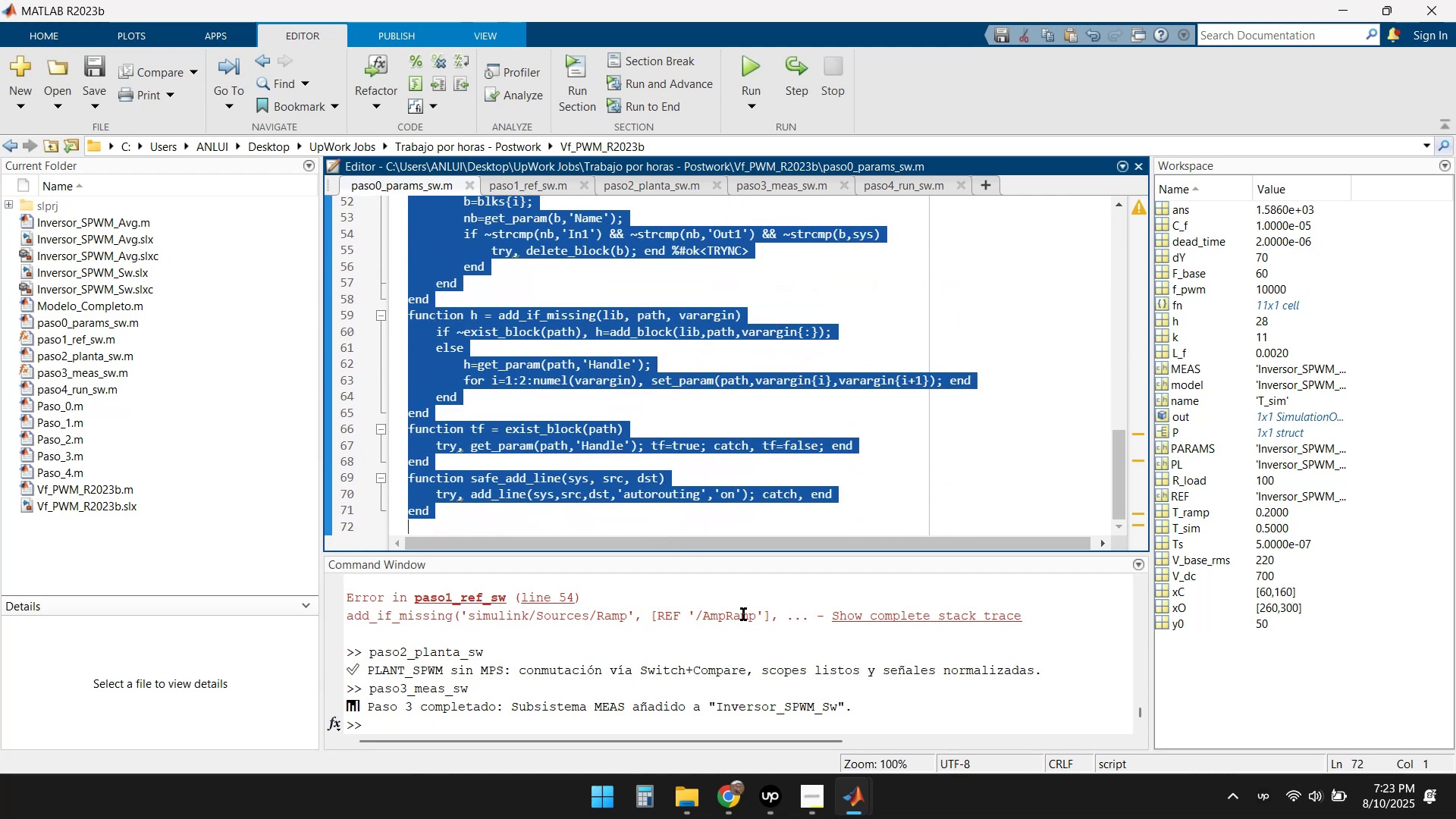 
key(Delete)
 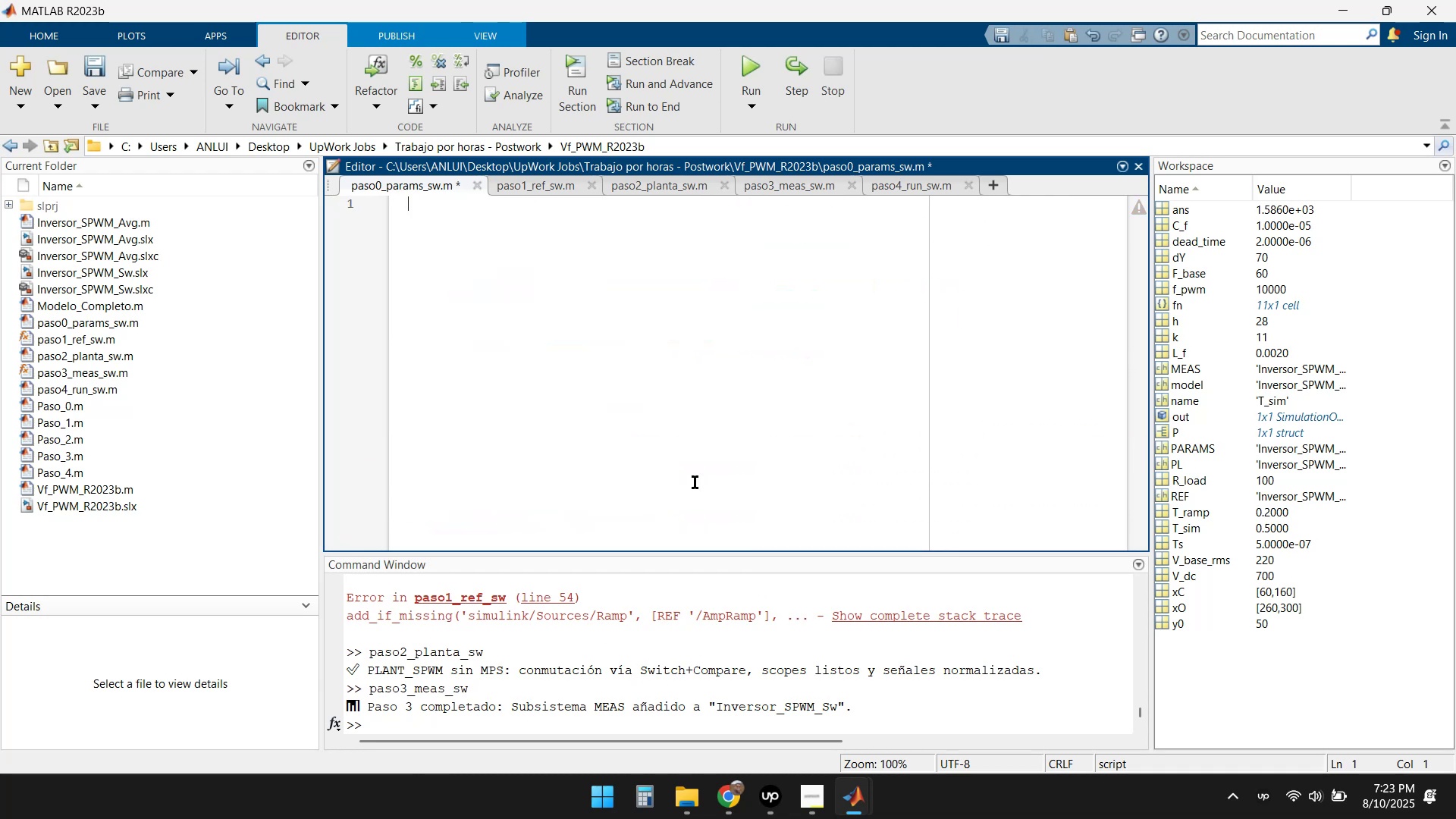 
key(Control+V)
 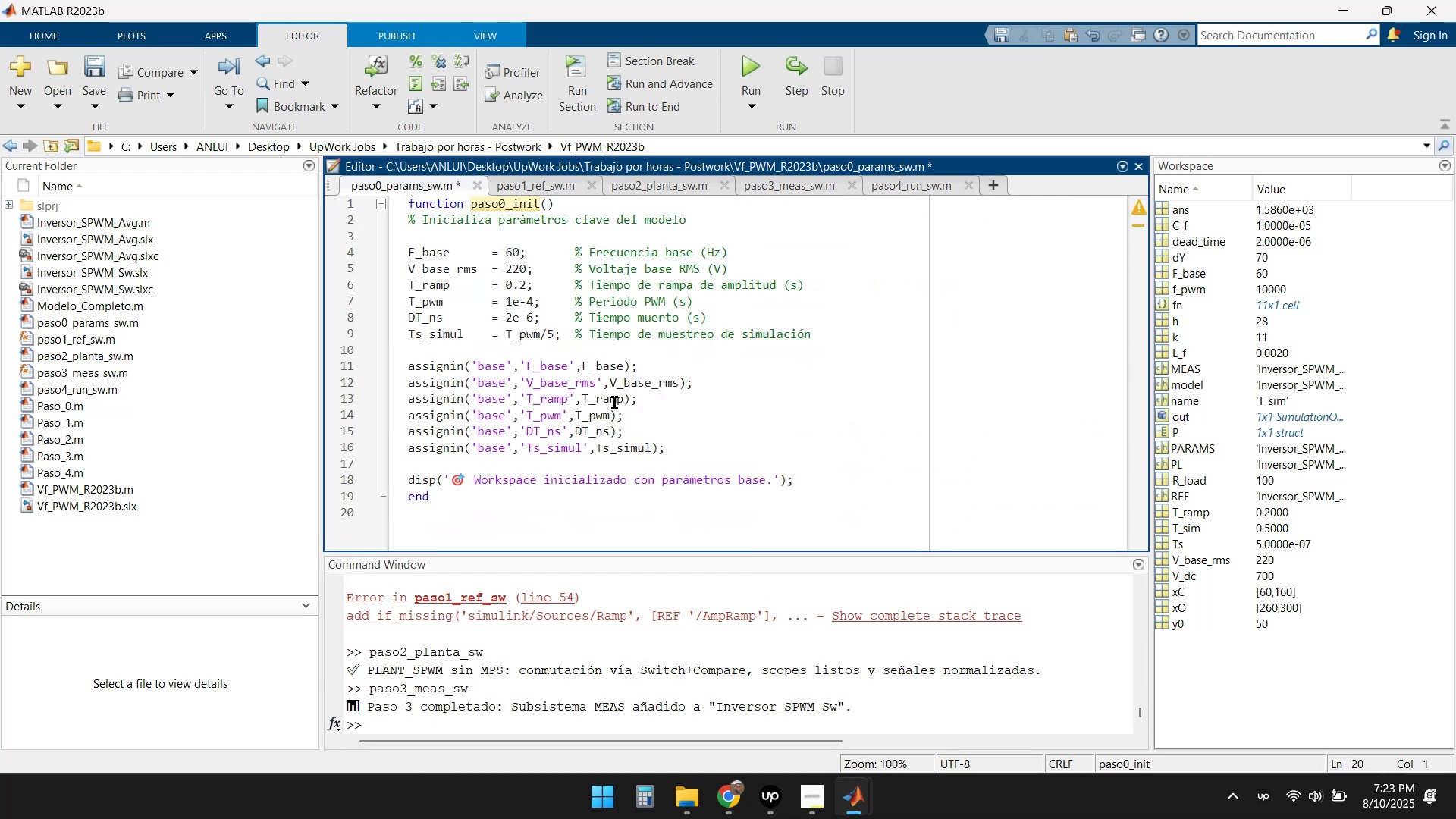 
scroll: coordinate [570, 402], scroll_direction: up, amount: 2.0
 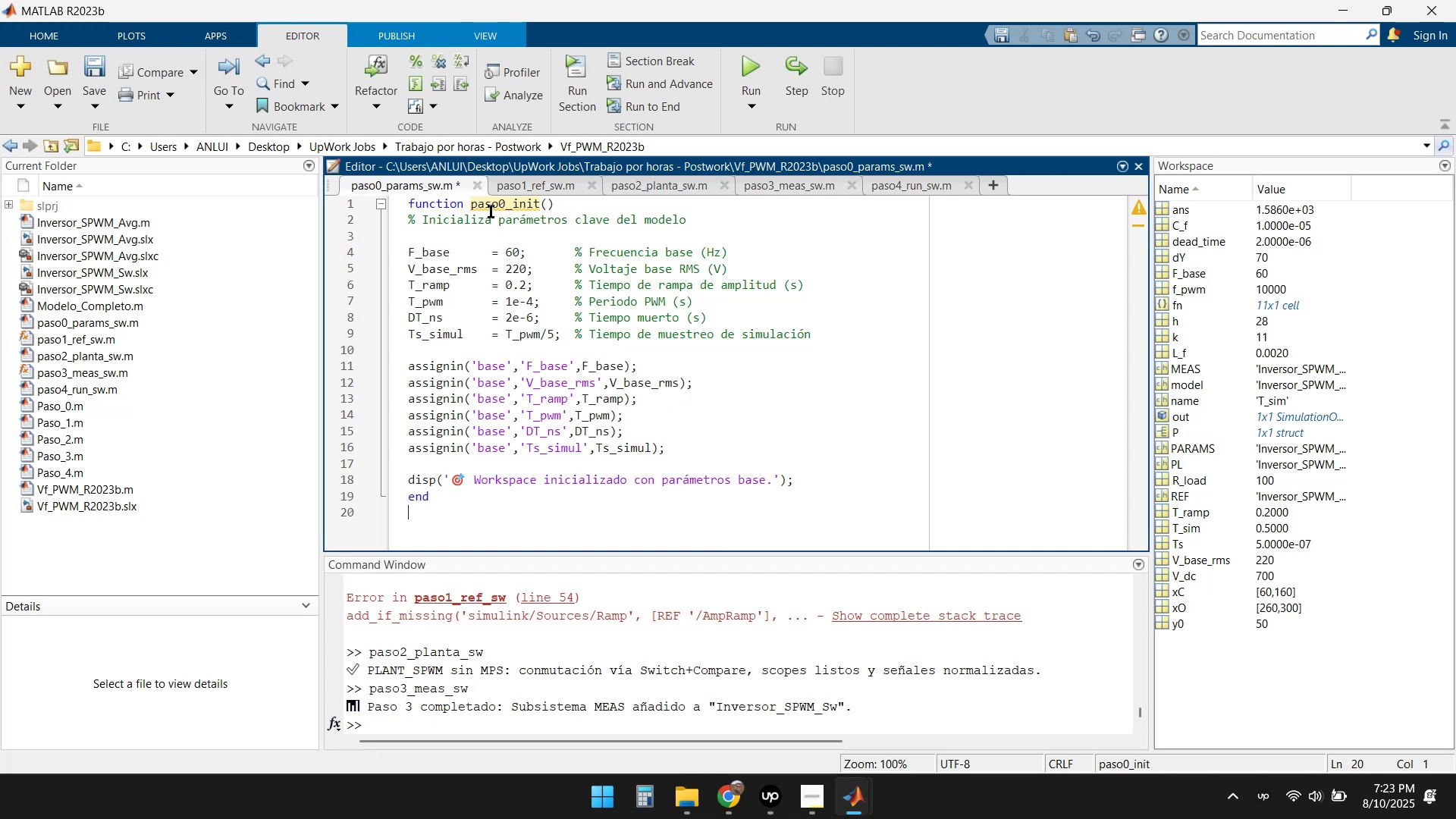 
wait(7.22)
 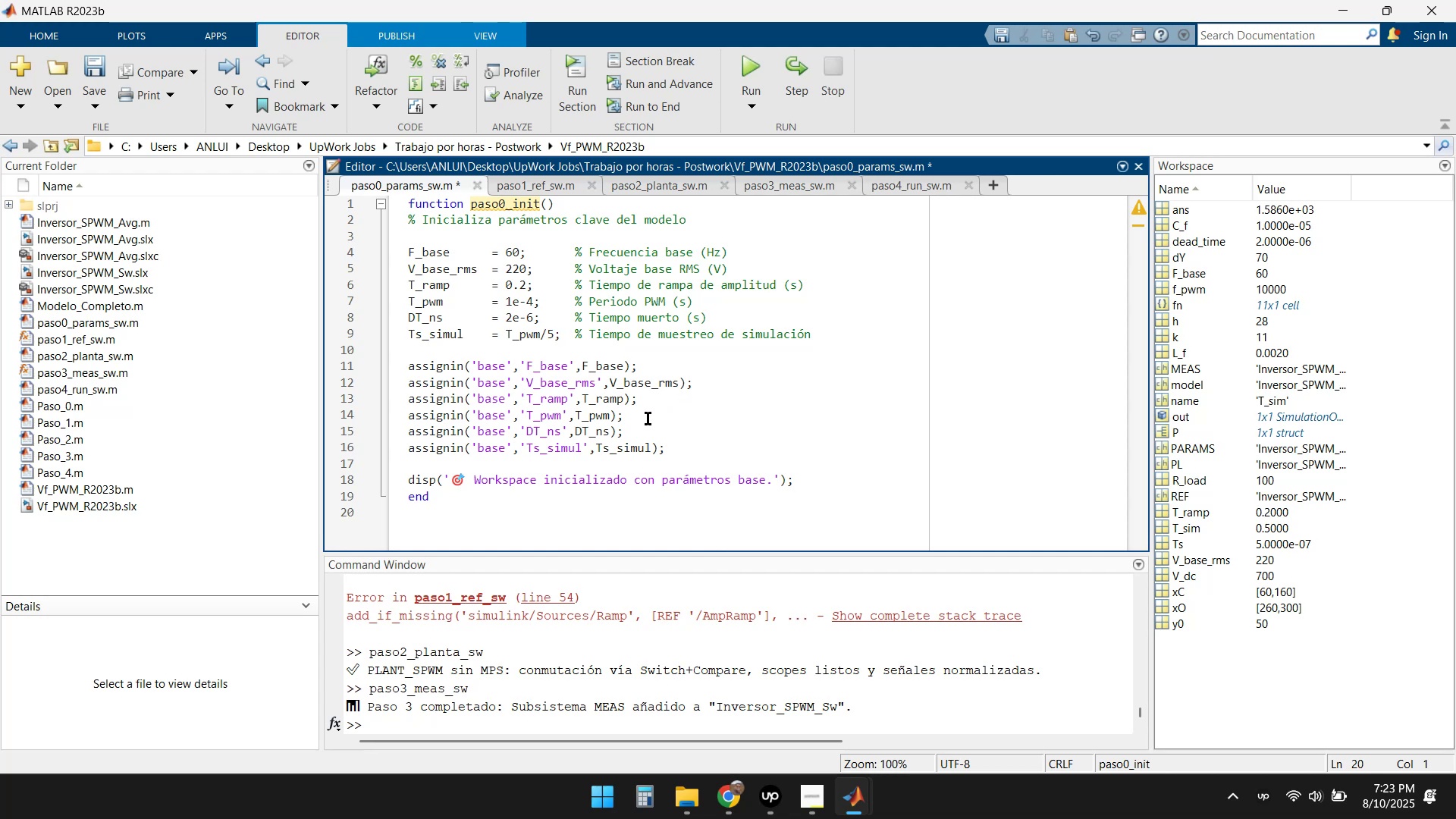 
left_click([95, 63])
 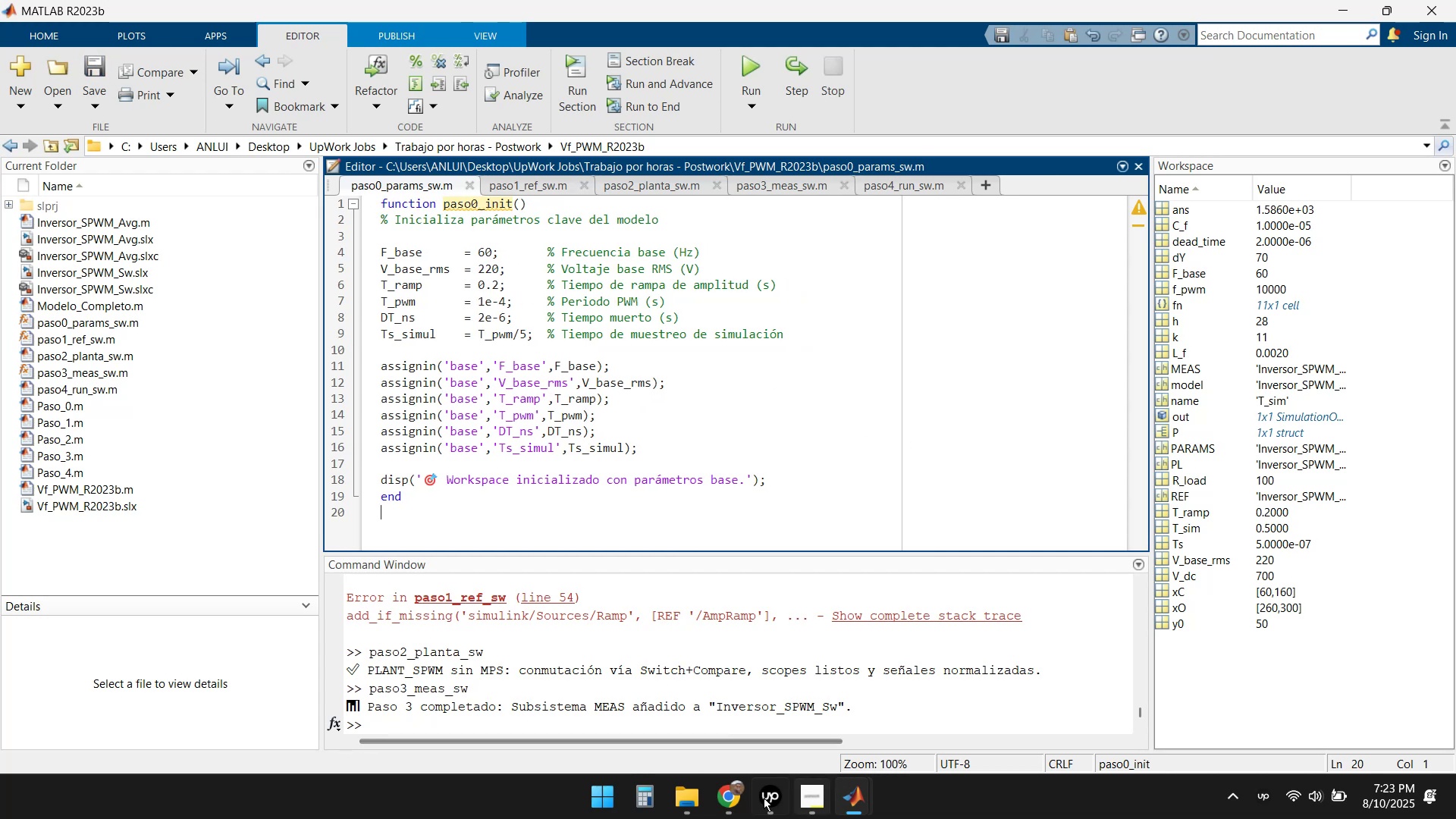 
left_click([515, 179])
 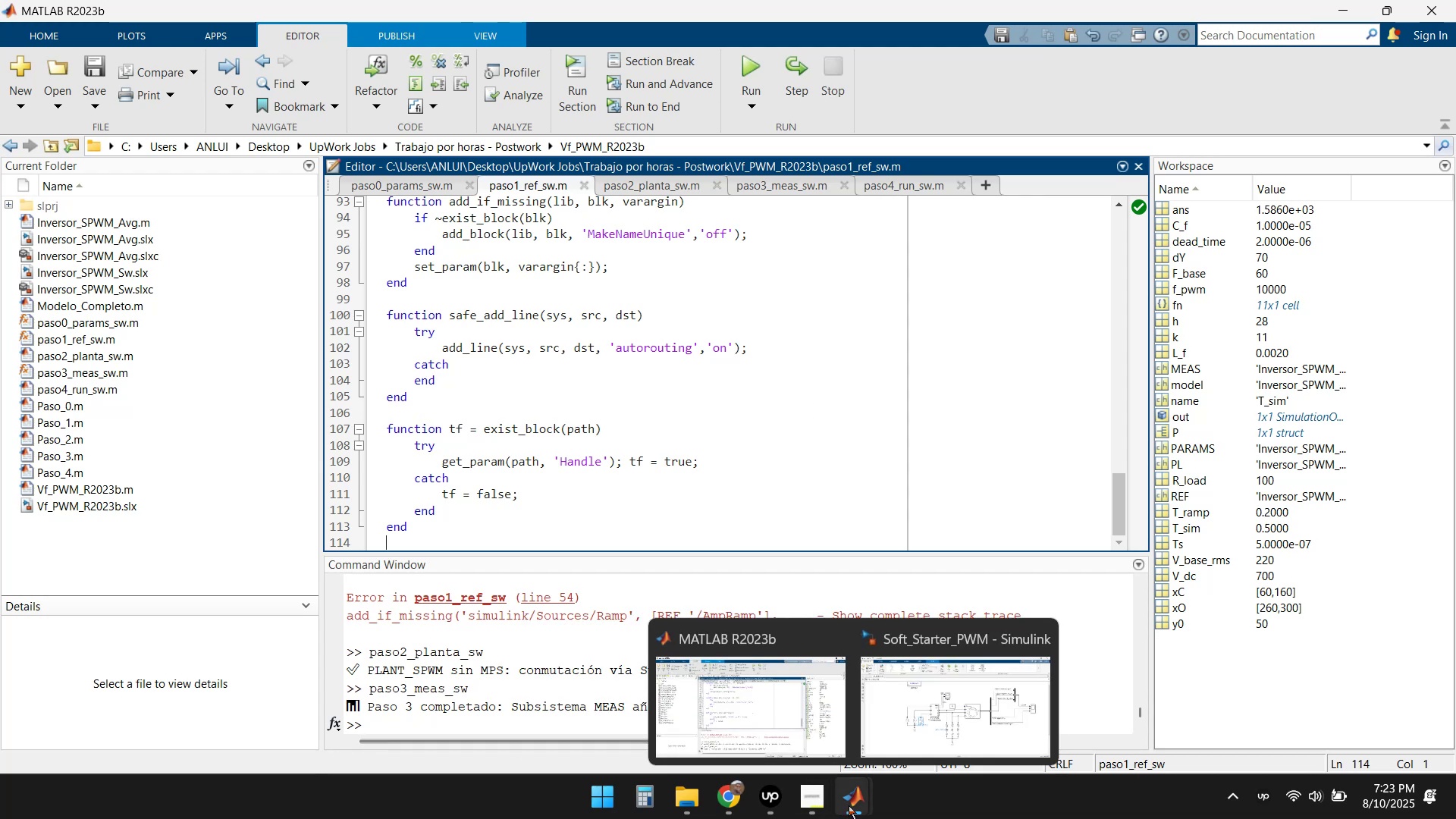 
left_click([726, 802])
 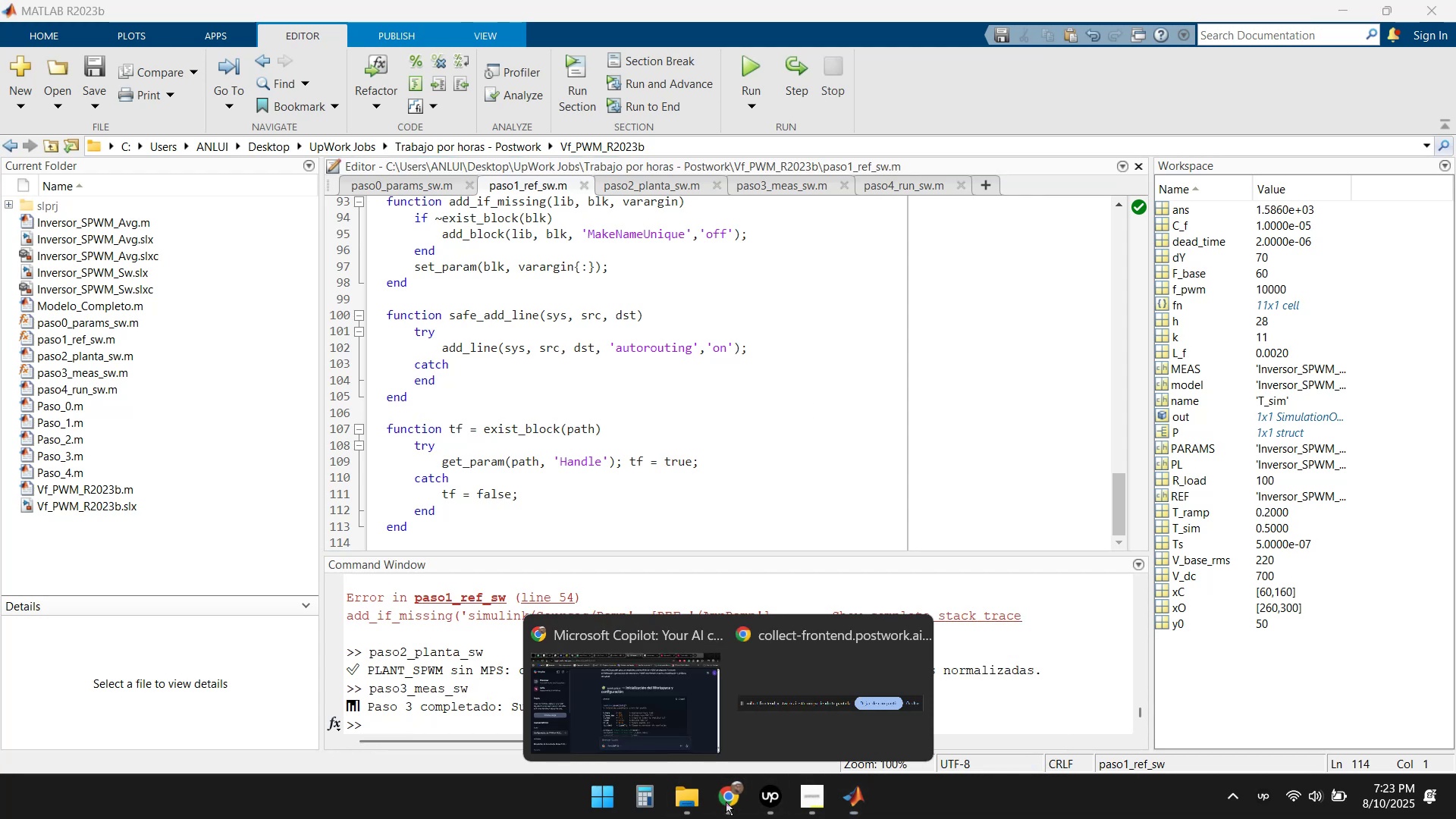 
left_click([626, 717])
 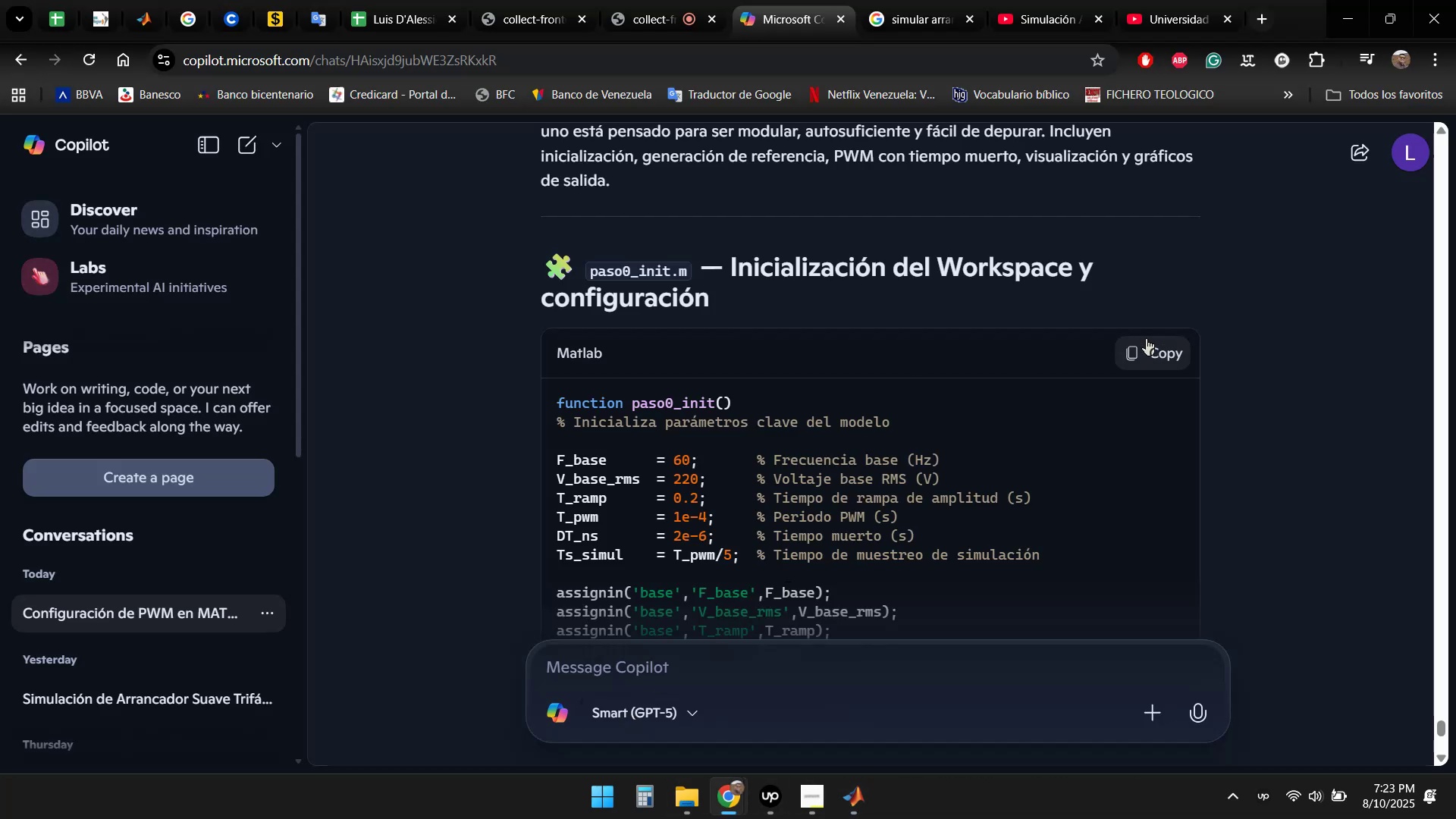 
scroll: coordinate [1251, 347], scroll_direction: down, amount: 5.0
 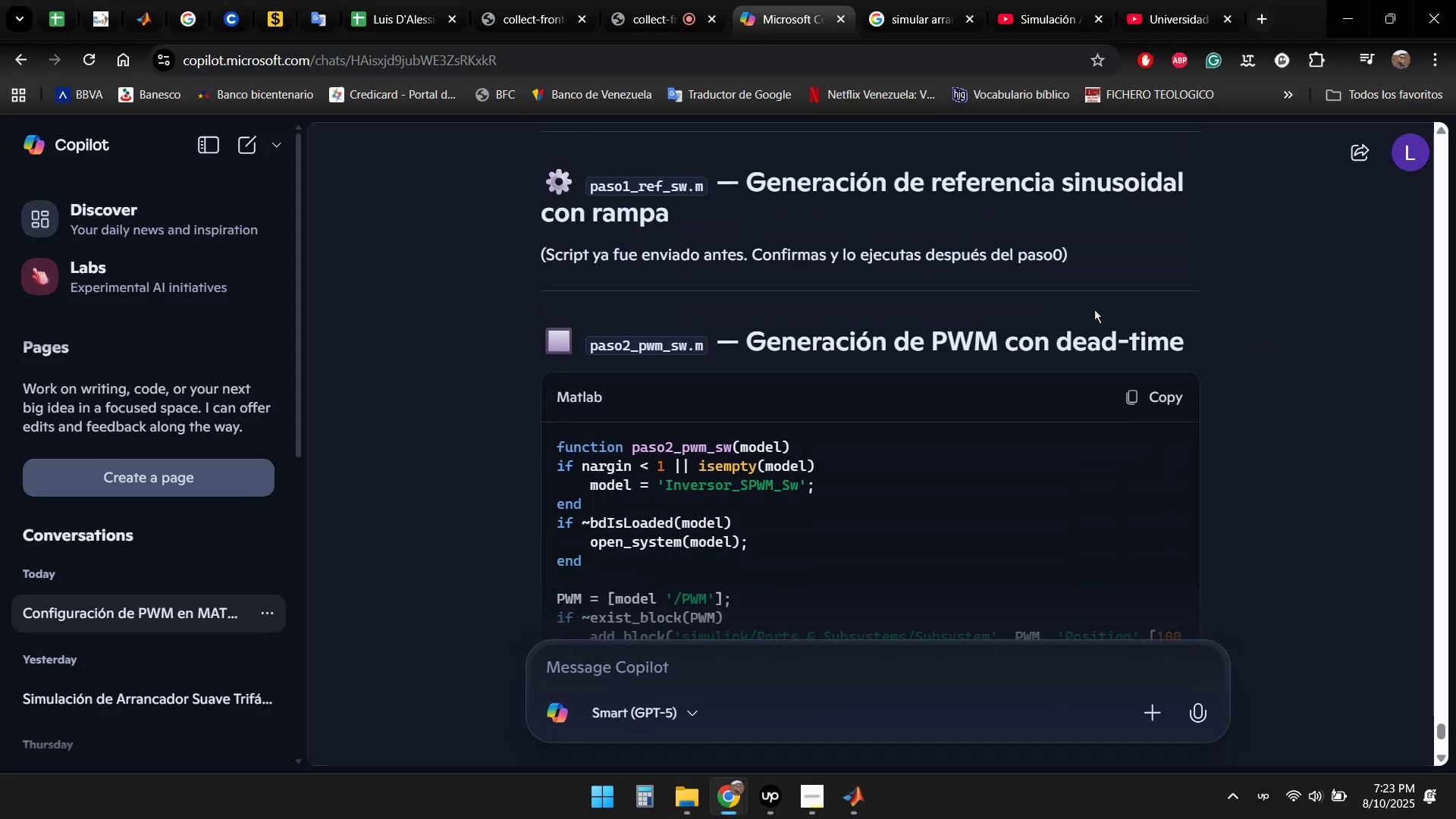 
scroll: coordinate [1280, 338], scroll_direction: up, amount: 38.0
 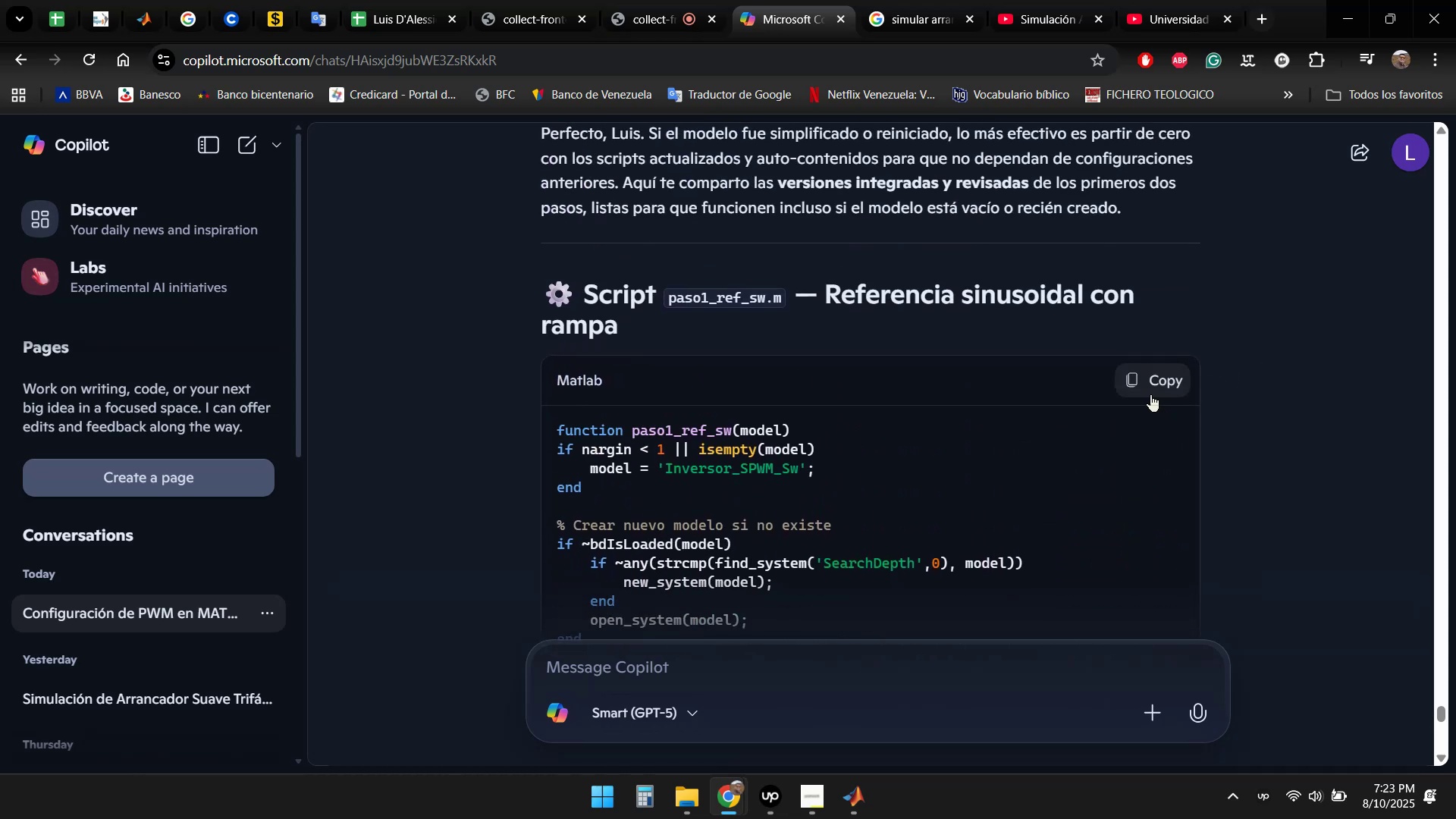 
left_click([1145, 378])
 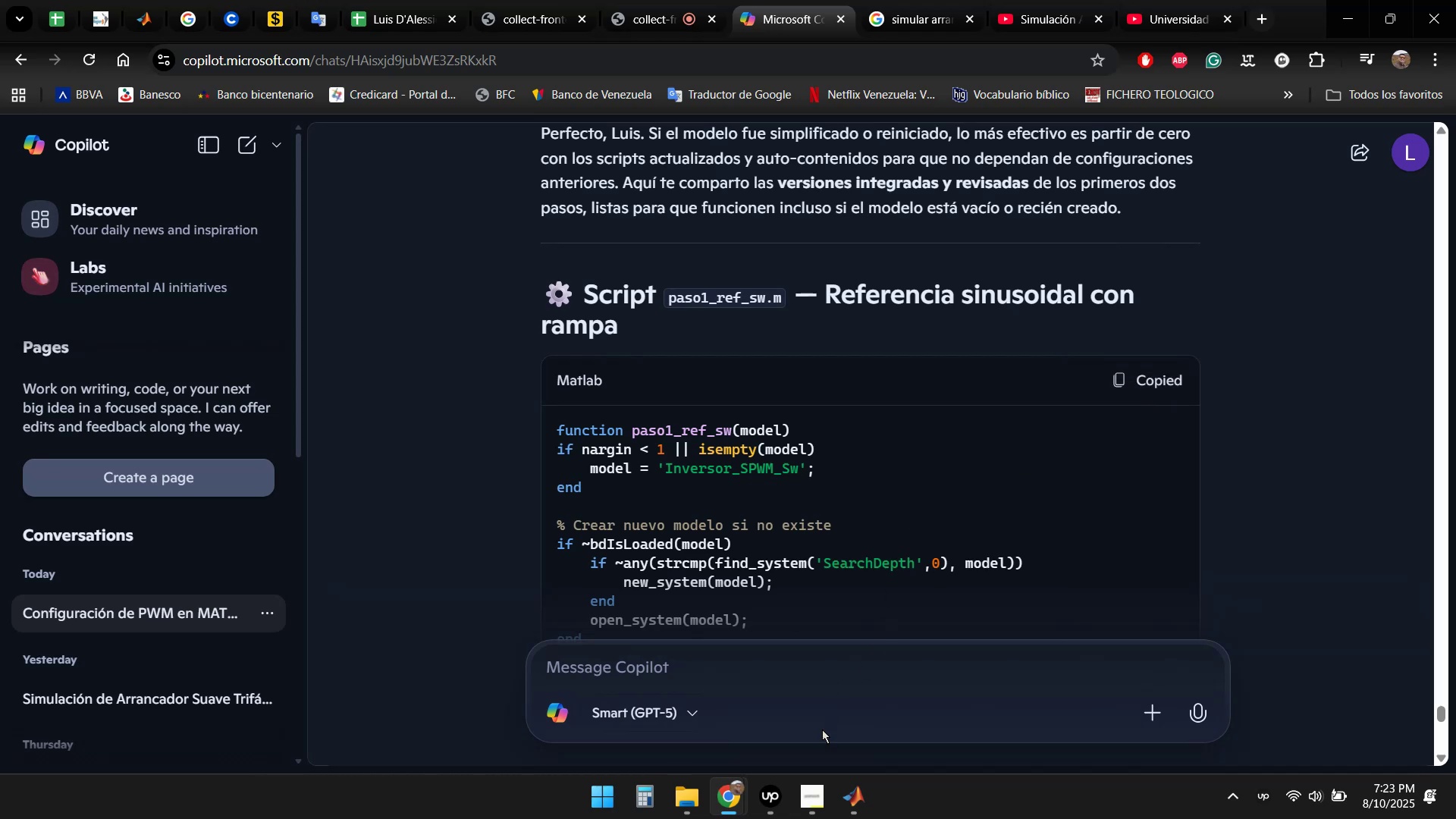 
left_click([845, 802])
 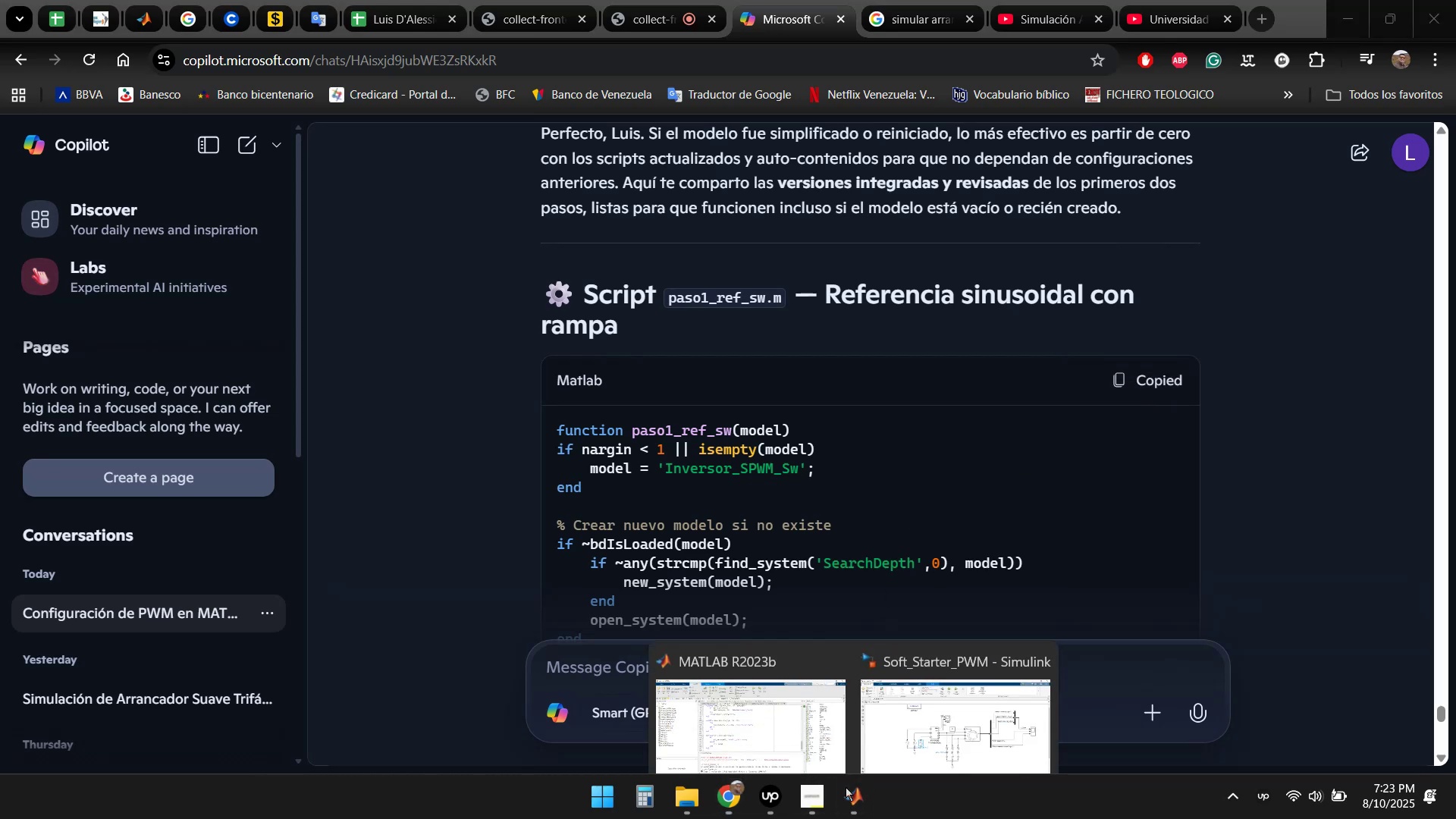 
left_click([965, 716])
 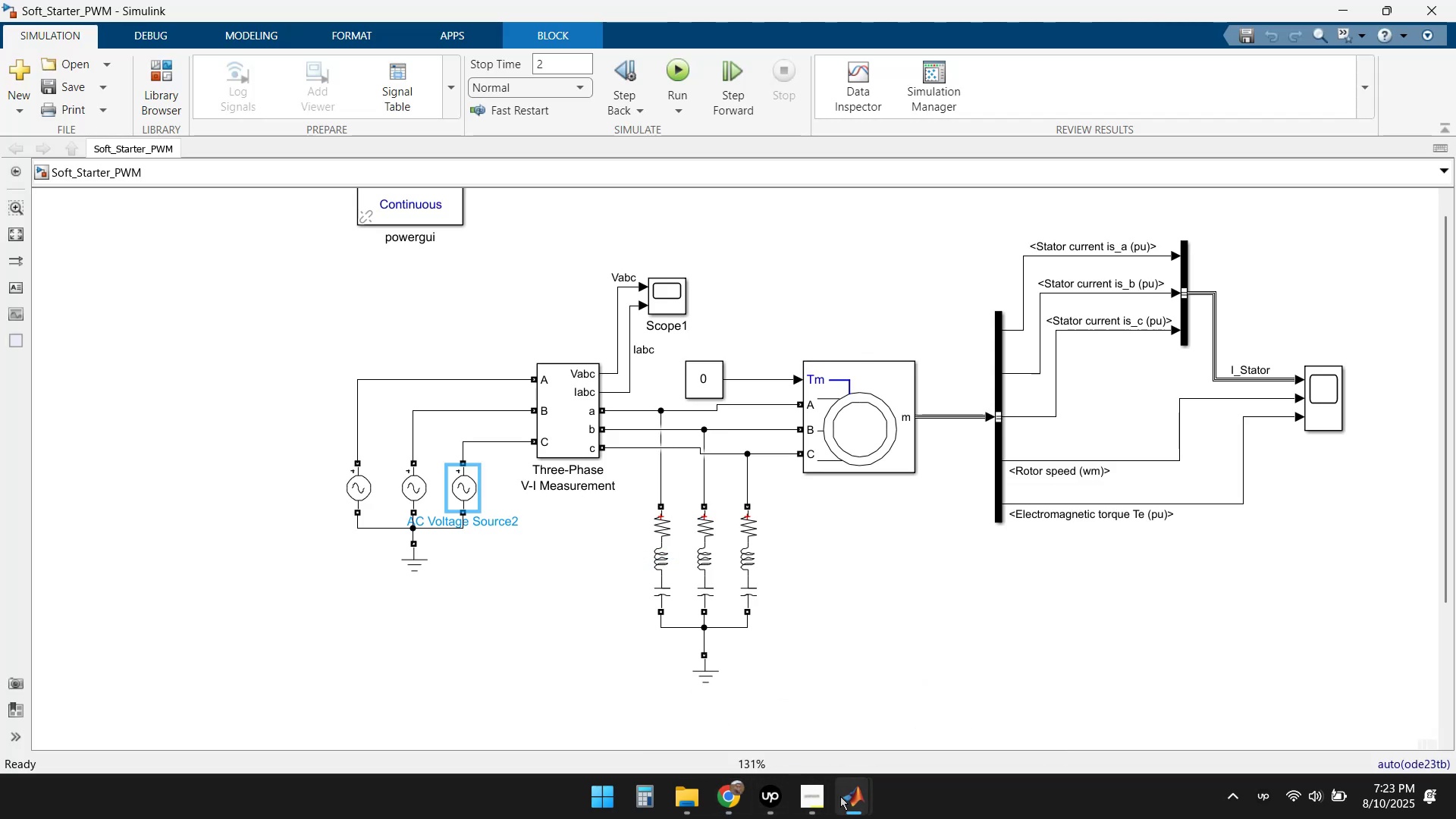 
double_click([756, 733])
 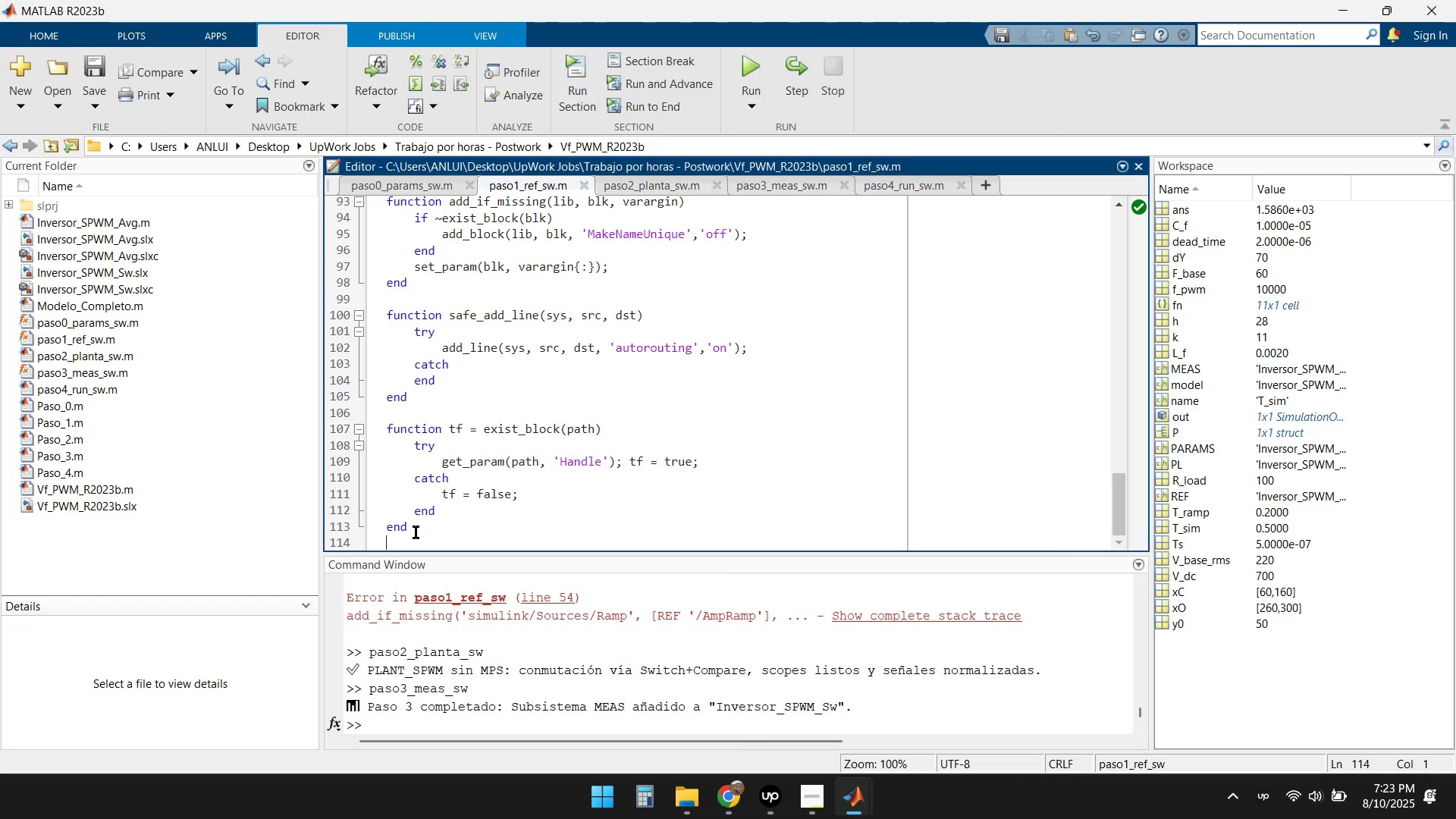 
left_click_drag(start_coordinate=[403, 538], to_coordinate=[364, 165])
 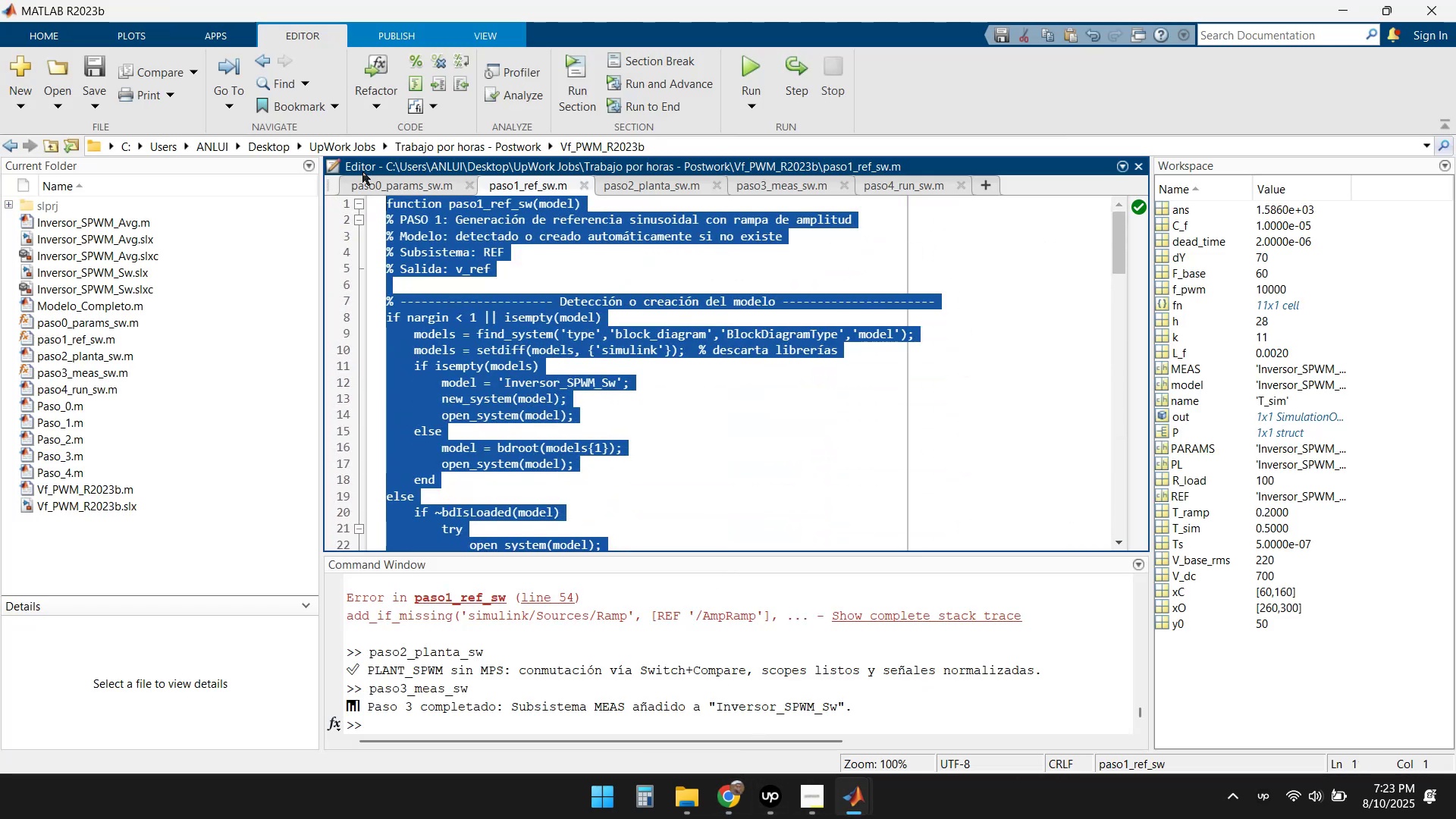 
key(Delete)
 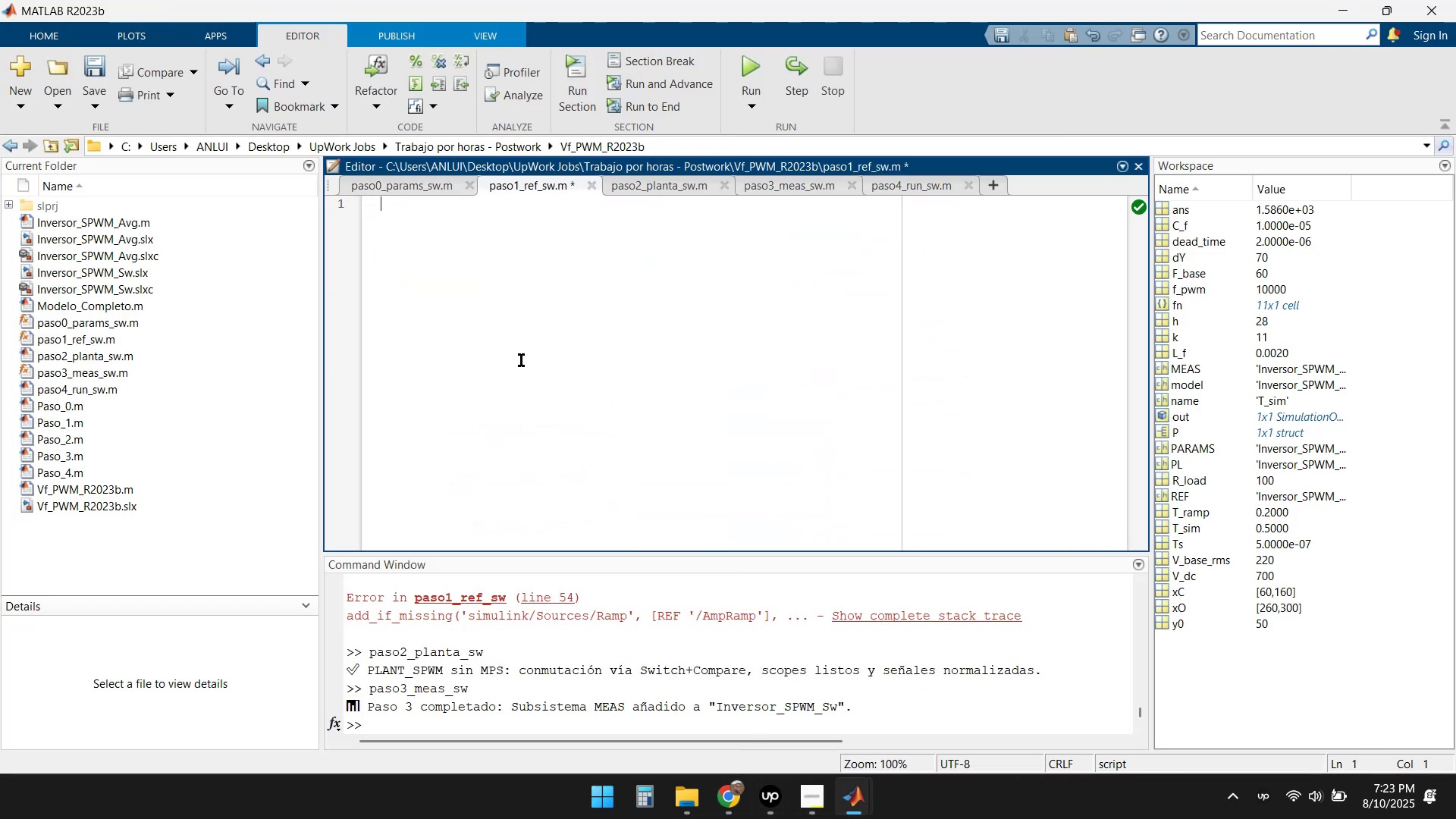 
key(Control+V)
 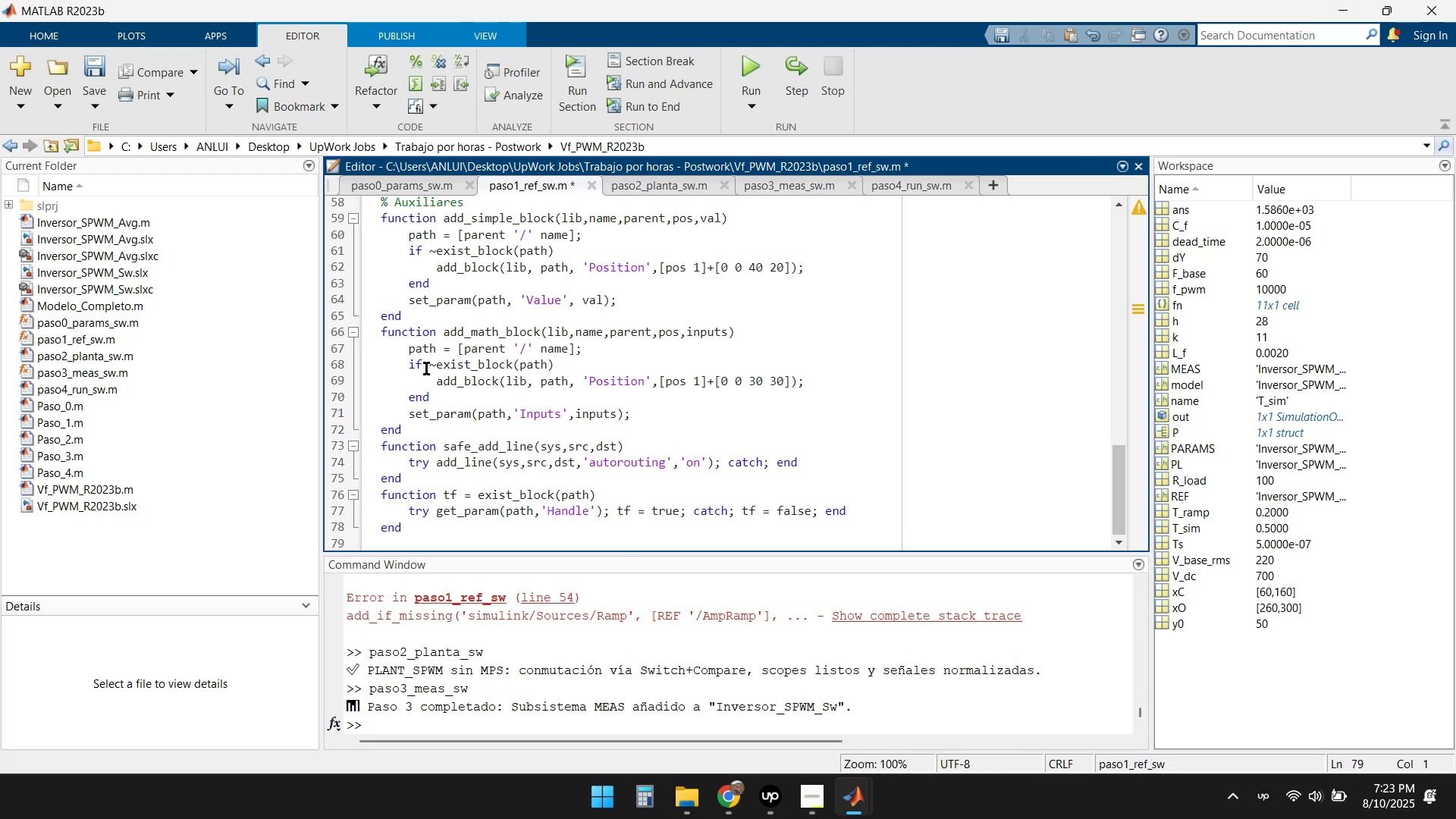 
left_click([90, 63])
 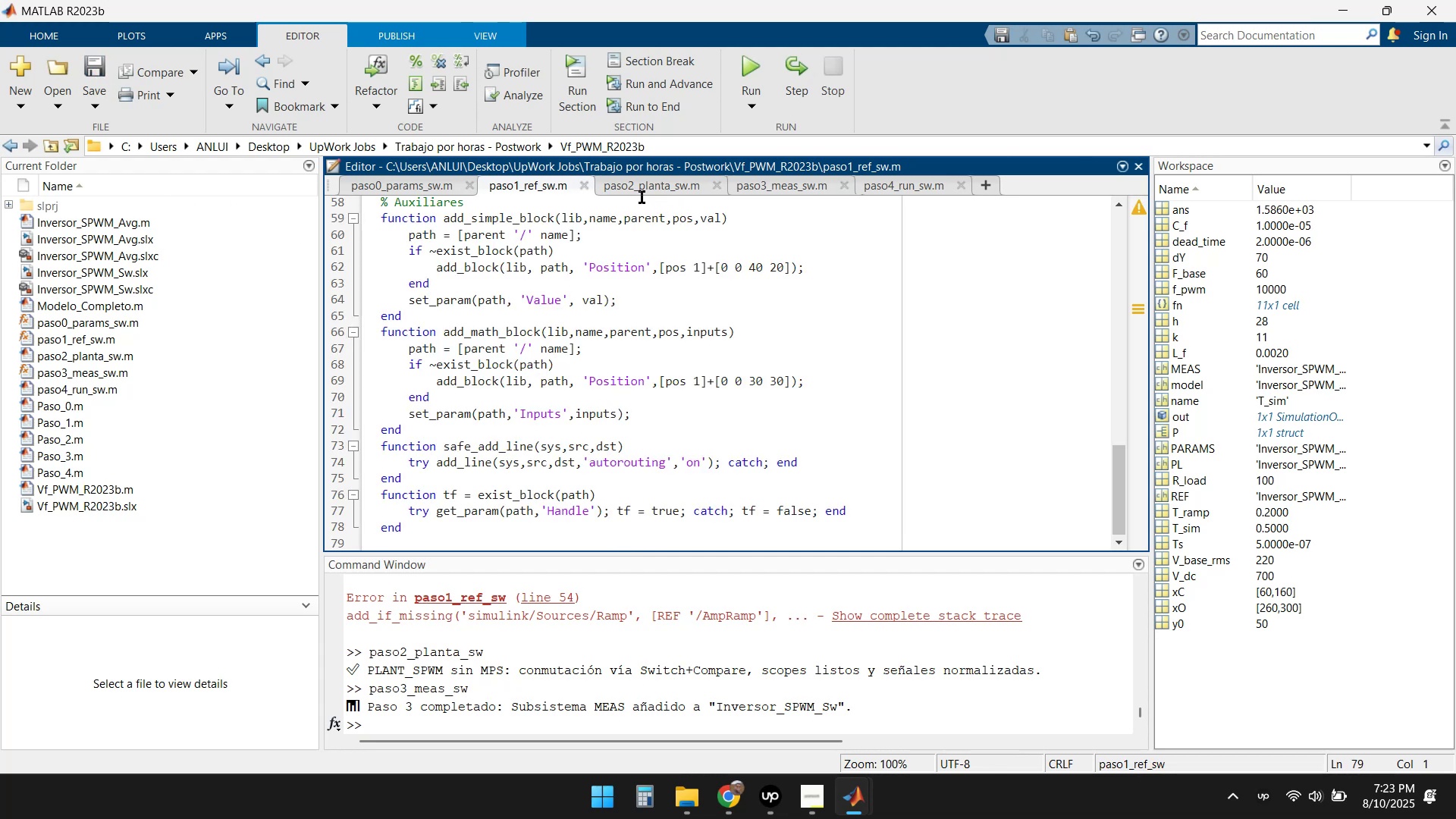 
left_click([391, 186])
 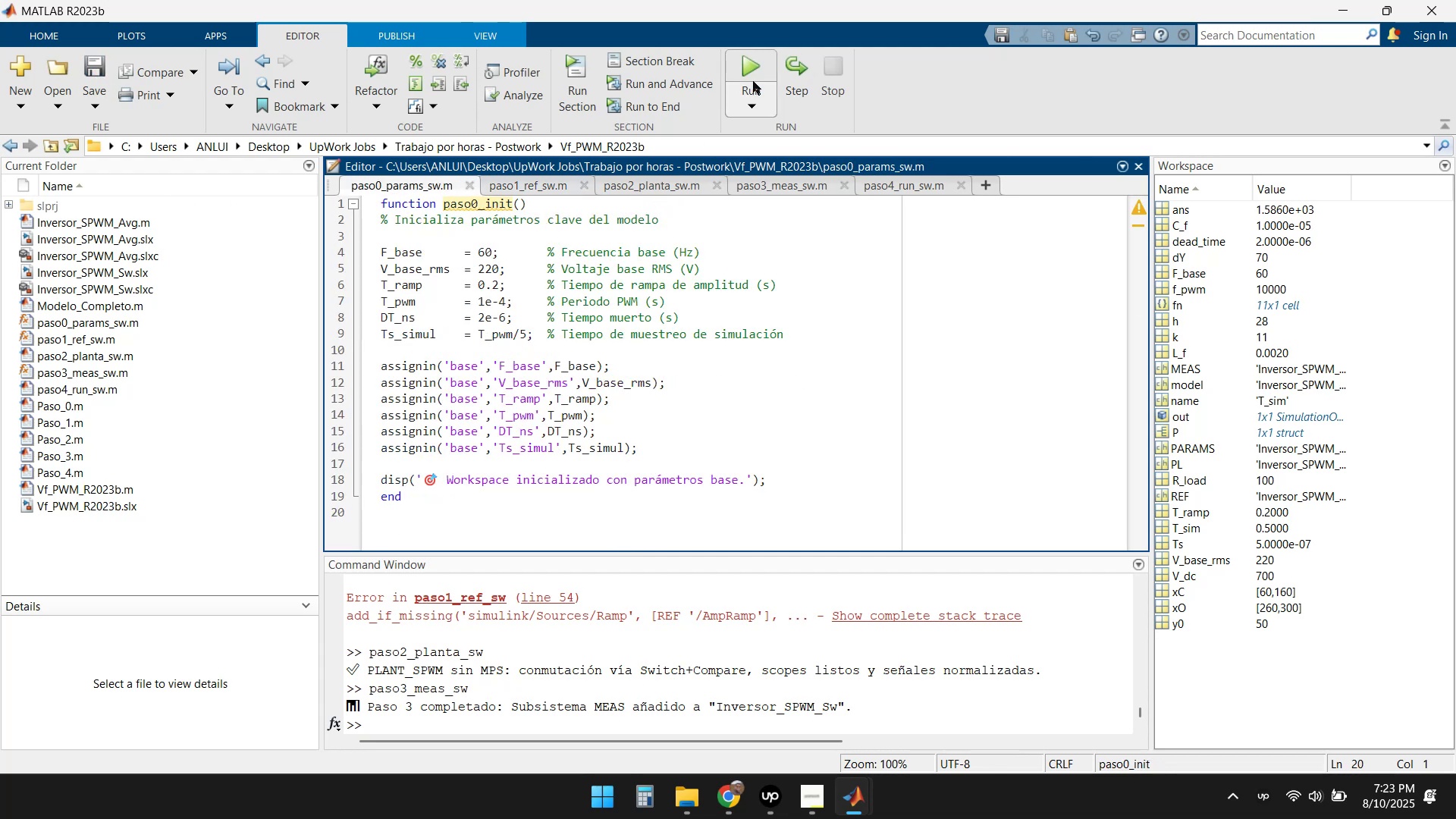 
left_click([747, 68])
 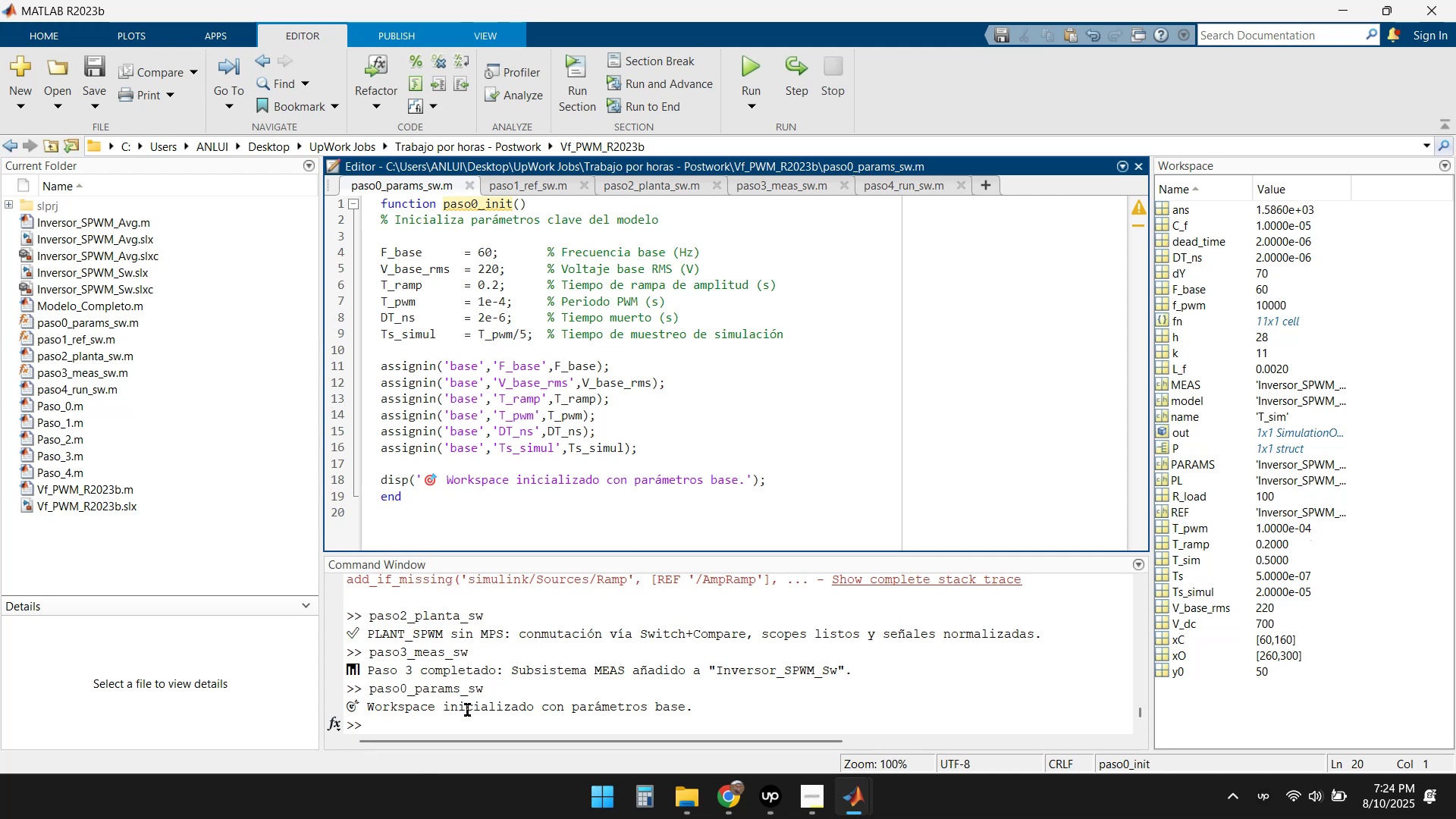 
wait(8.73)
 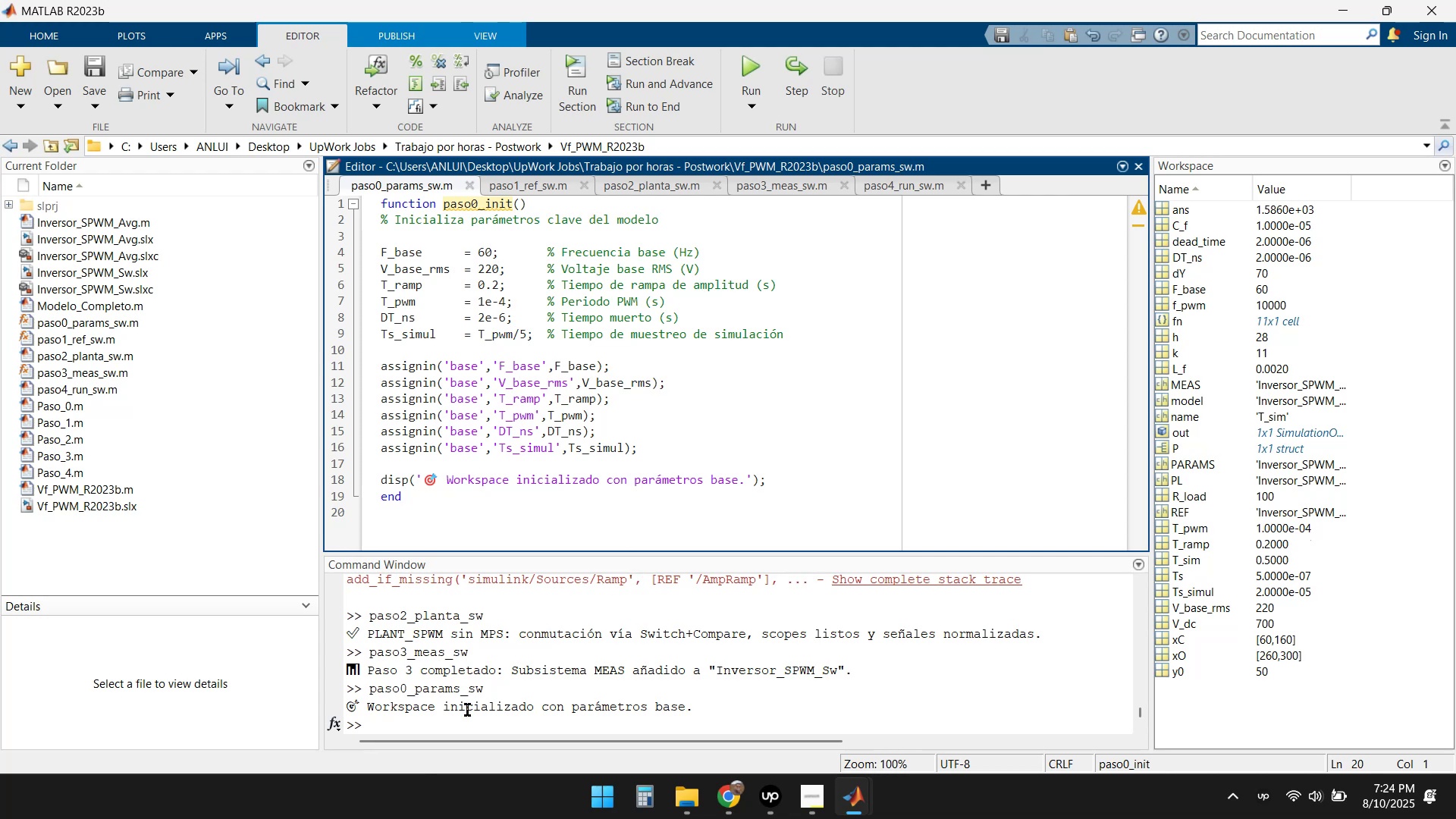 
left_click([522, 187])
 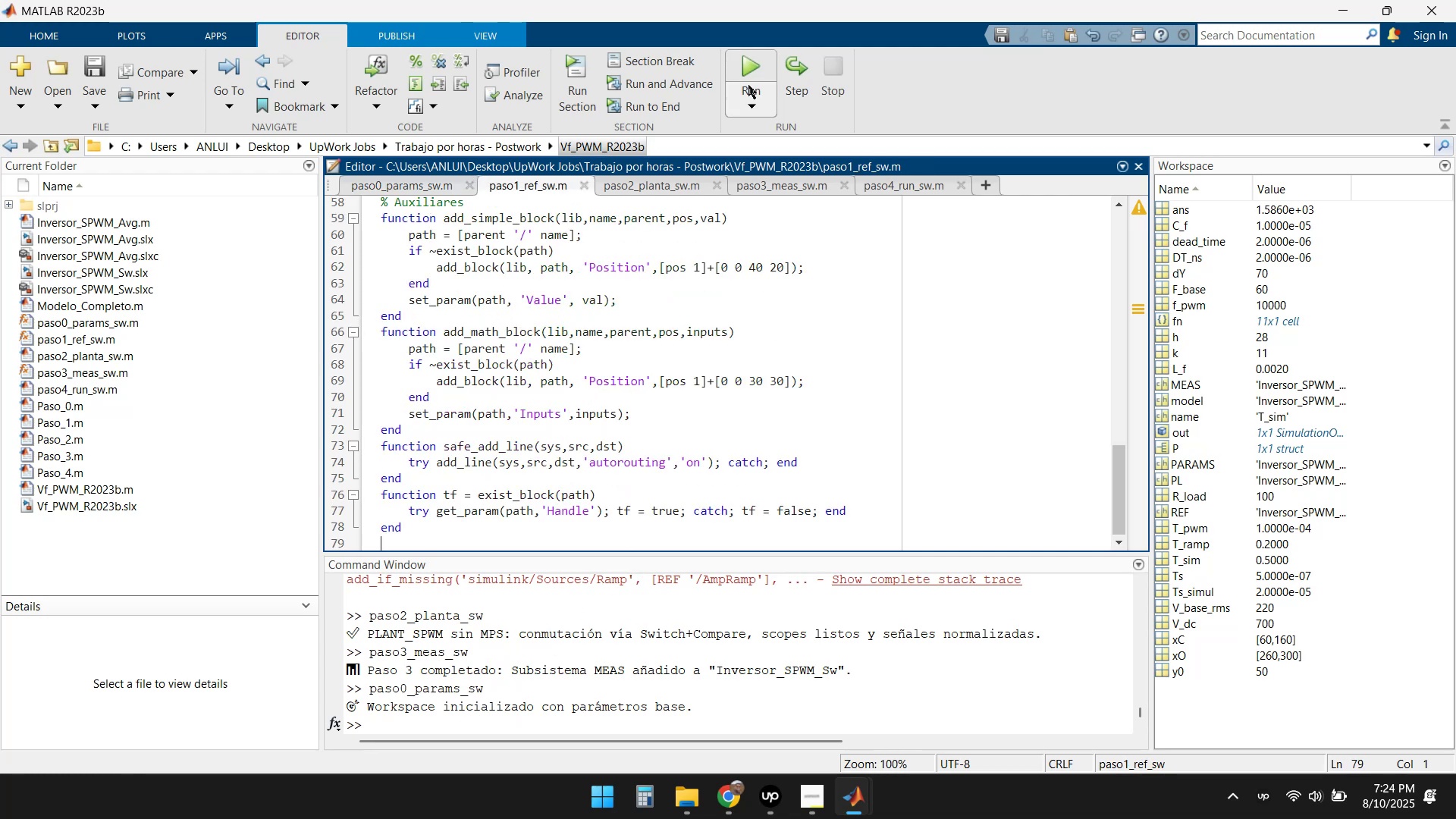 
left_click([755, 69])
 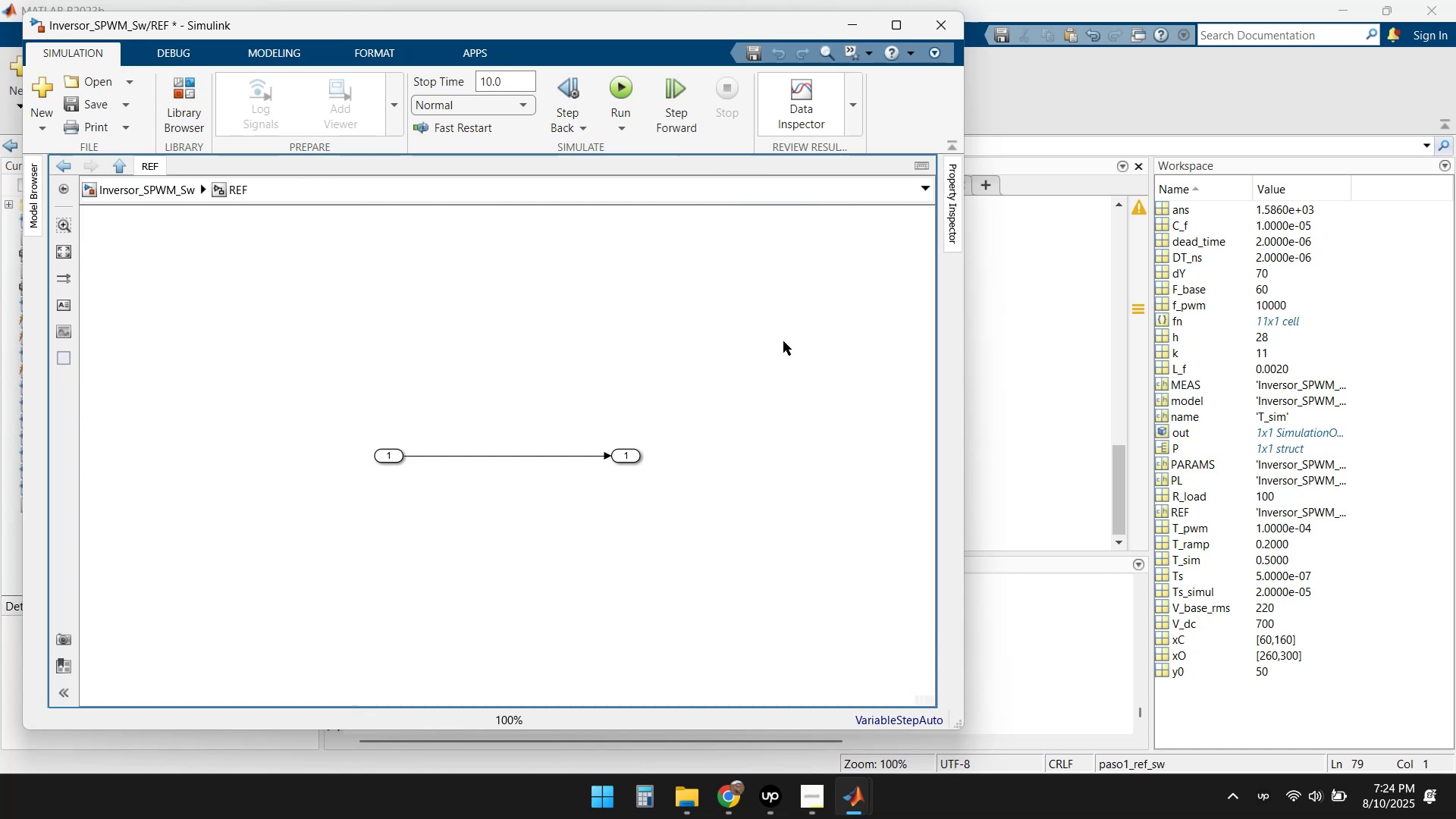 
left_click([143, 190])
 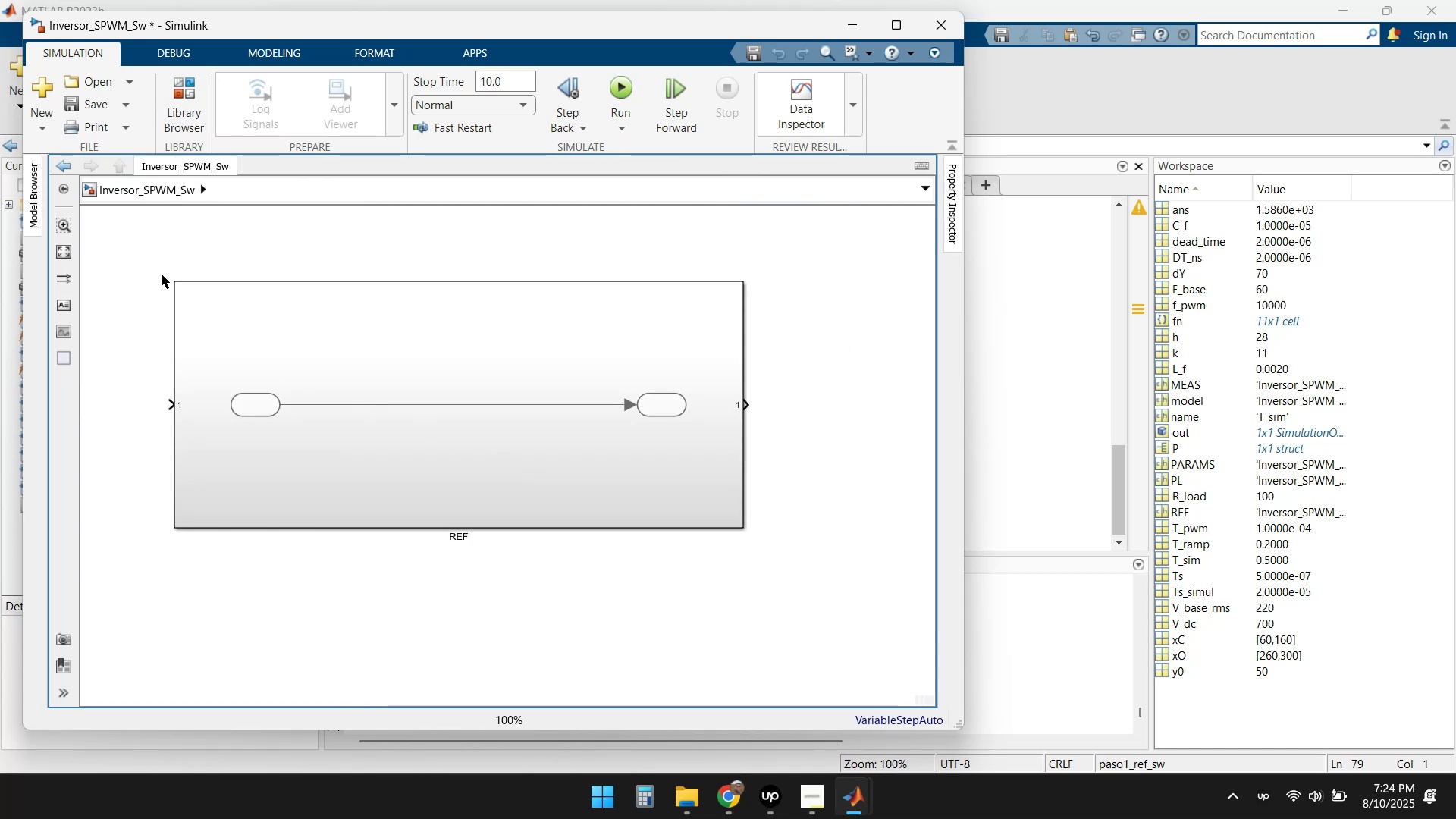 
scroll: coordinate [864, 540], scroll_direction: down, amount: 2.0
 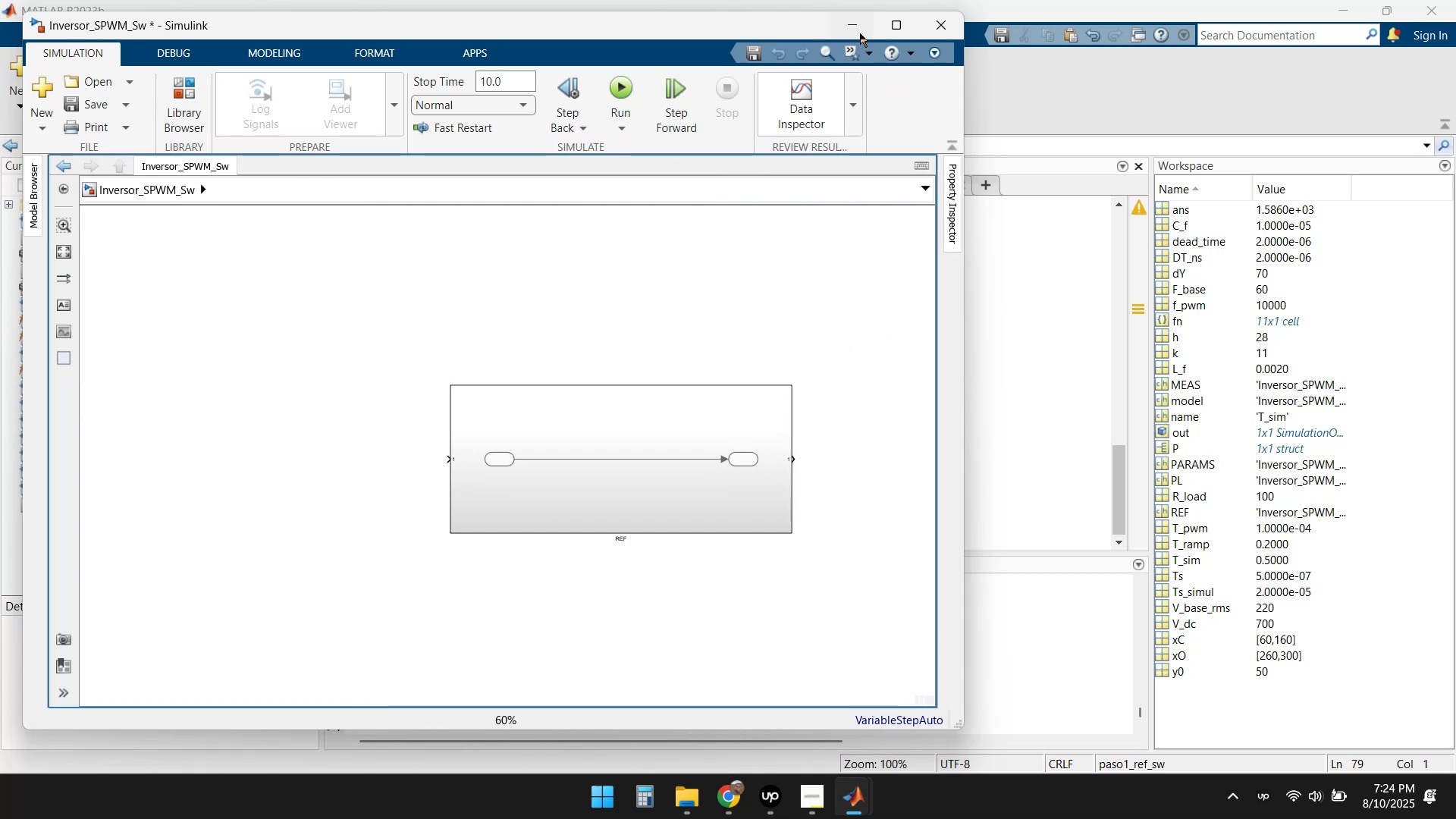 
left_click([930, 27])
 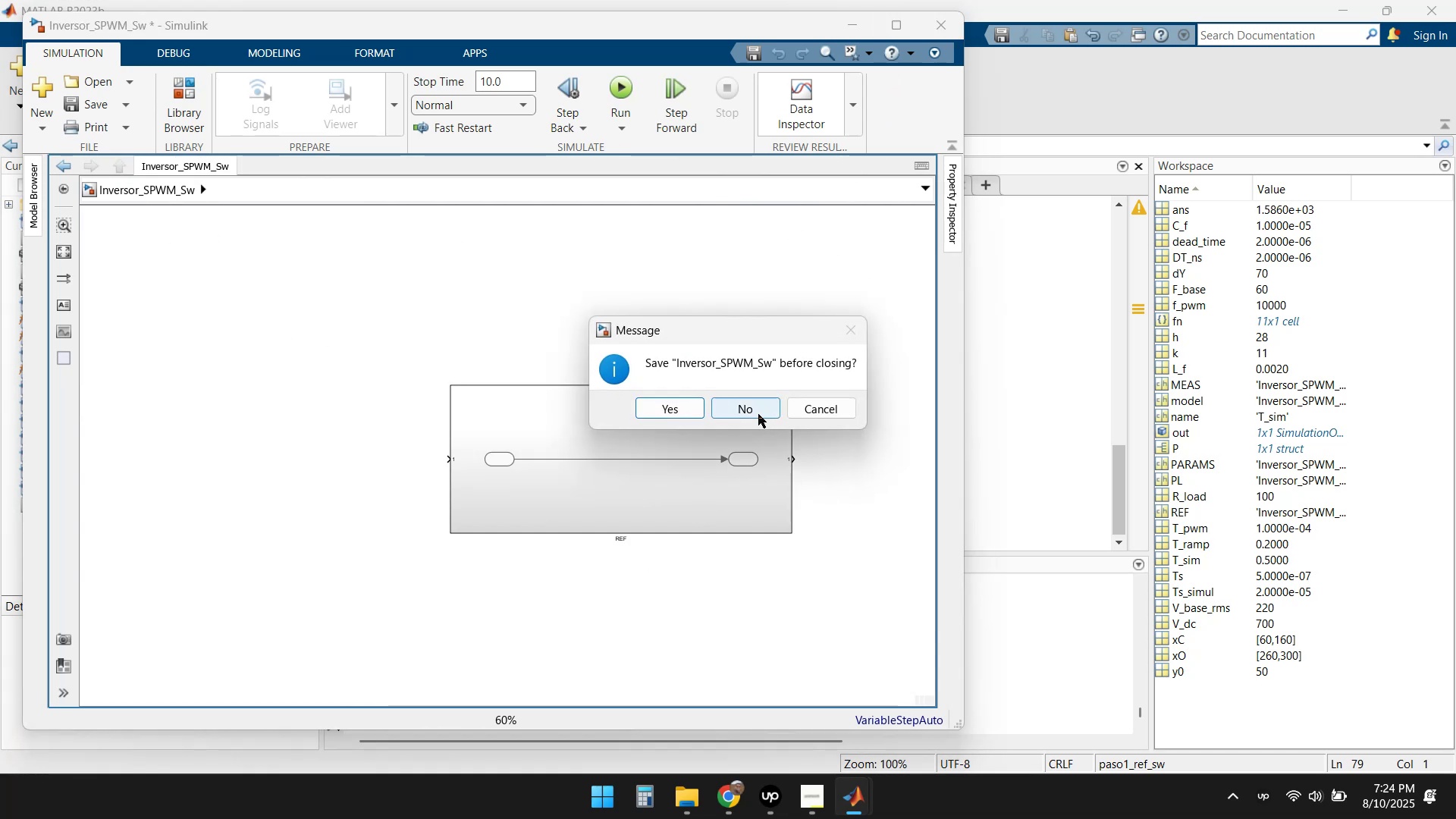 
left_click([811, 410])
 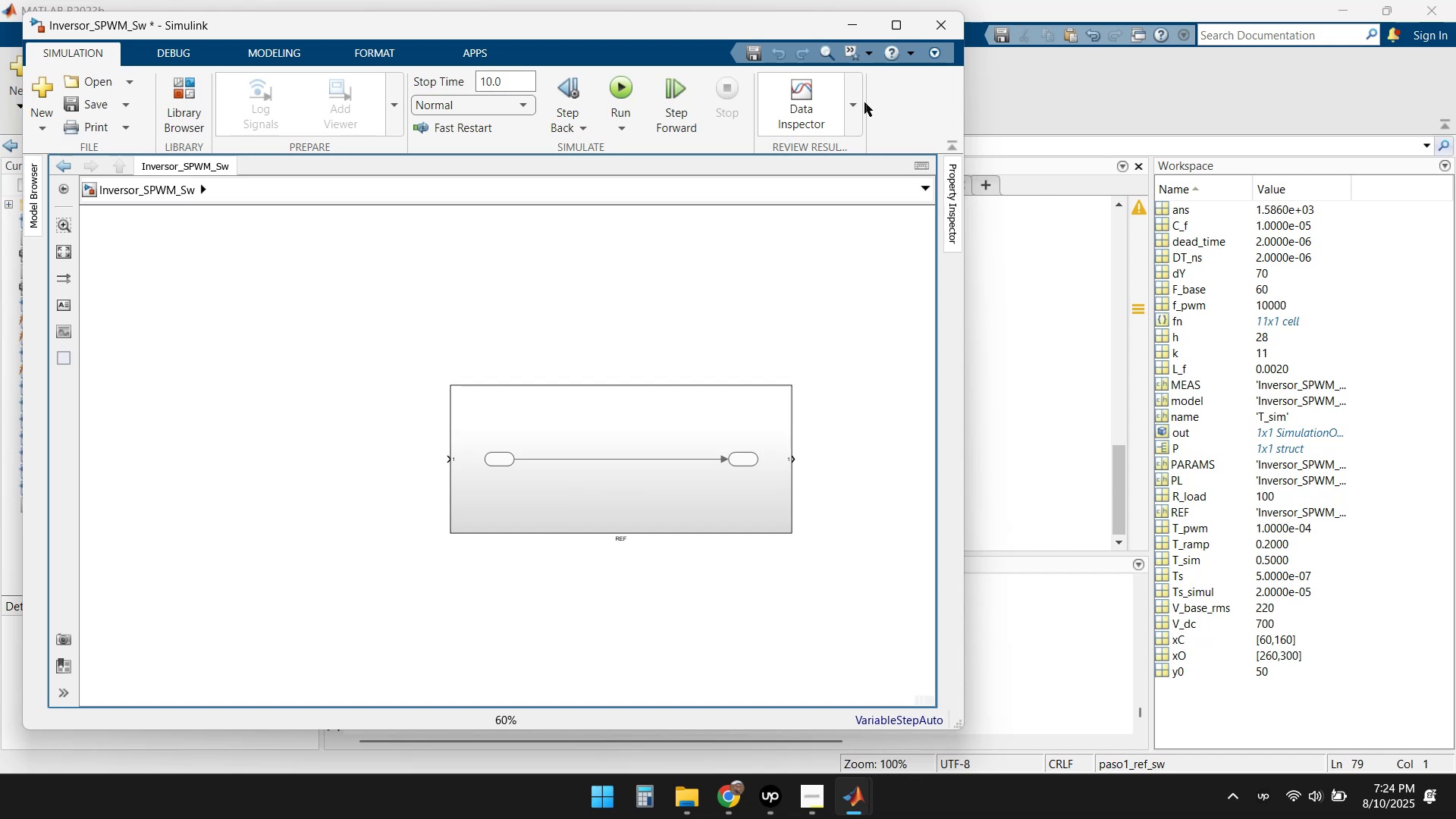 
left_click([850, 22])
 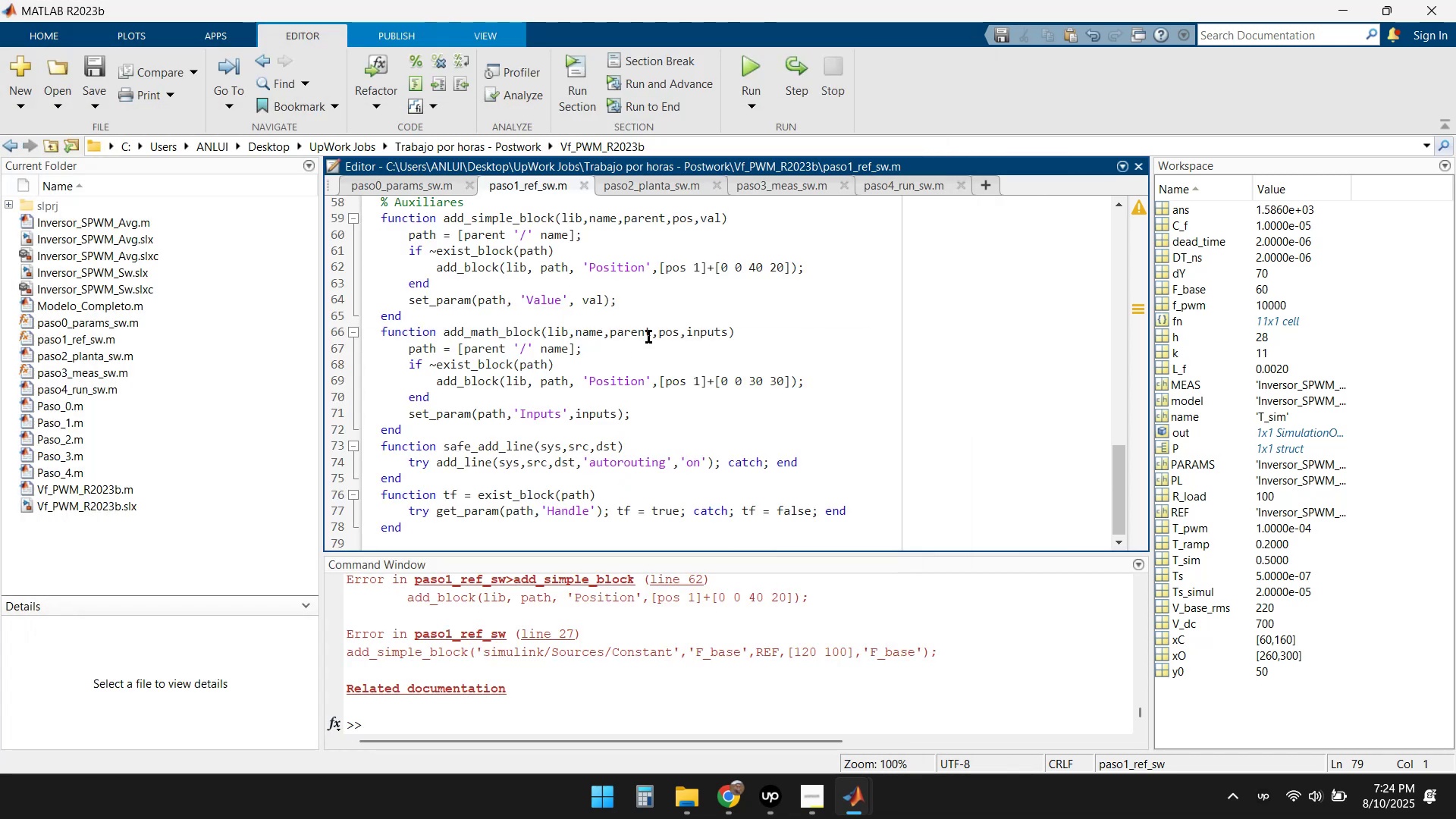 
left_click([645, 185])
 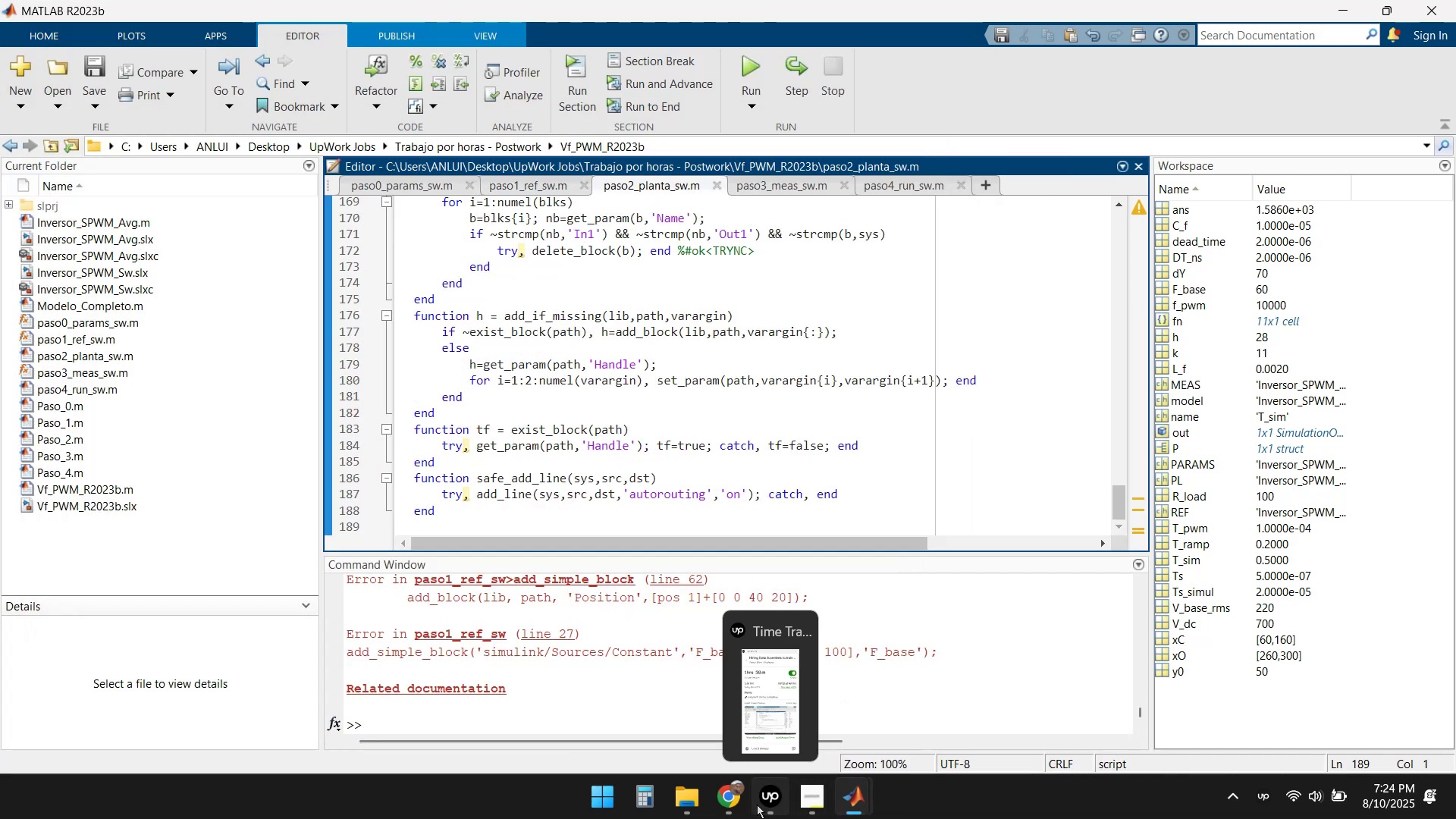 
double_click([626, 717])
 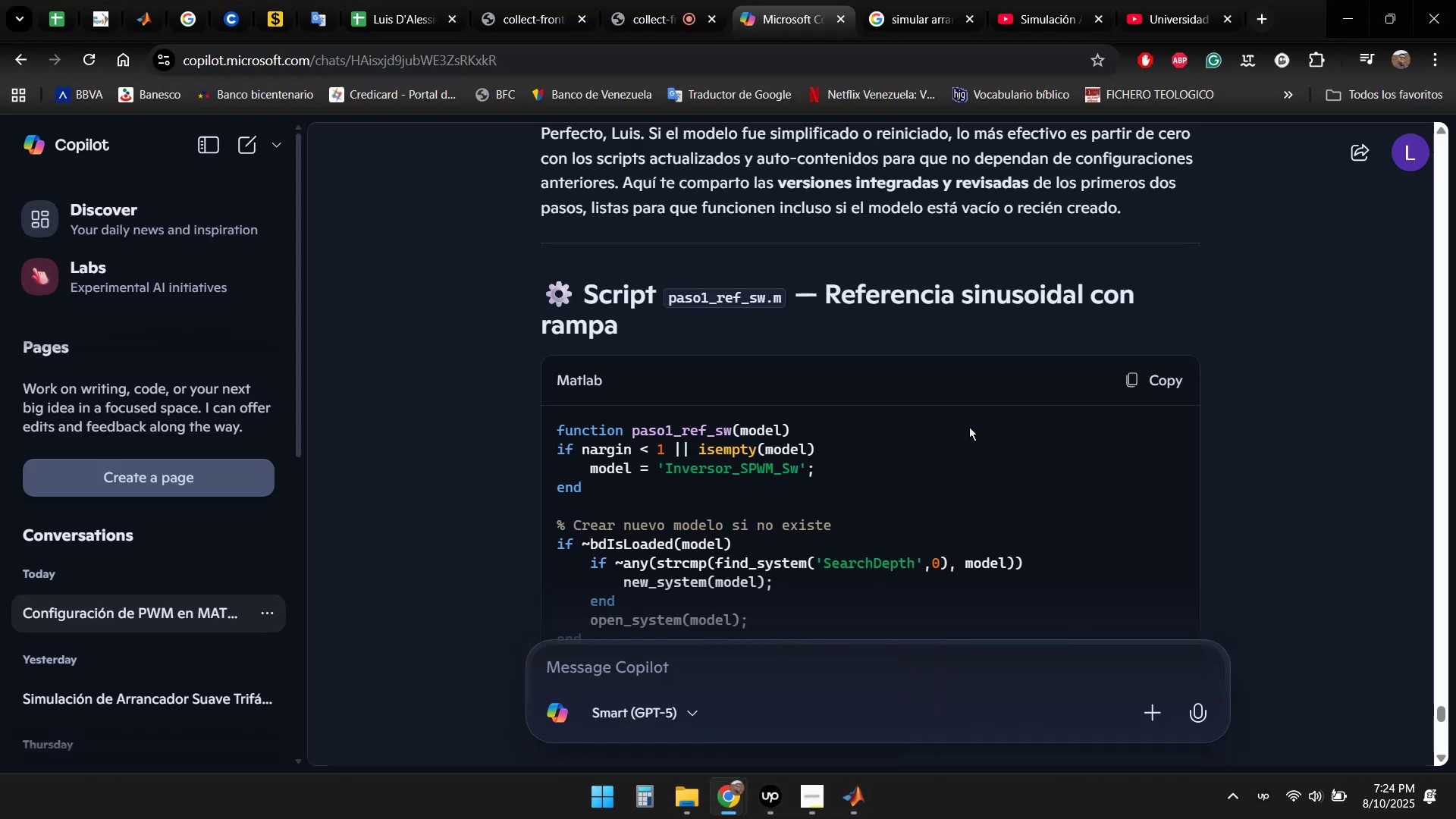 
scroll: coordinate [1284, 373], scroll_direction: down, amount: 18.0
 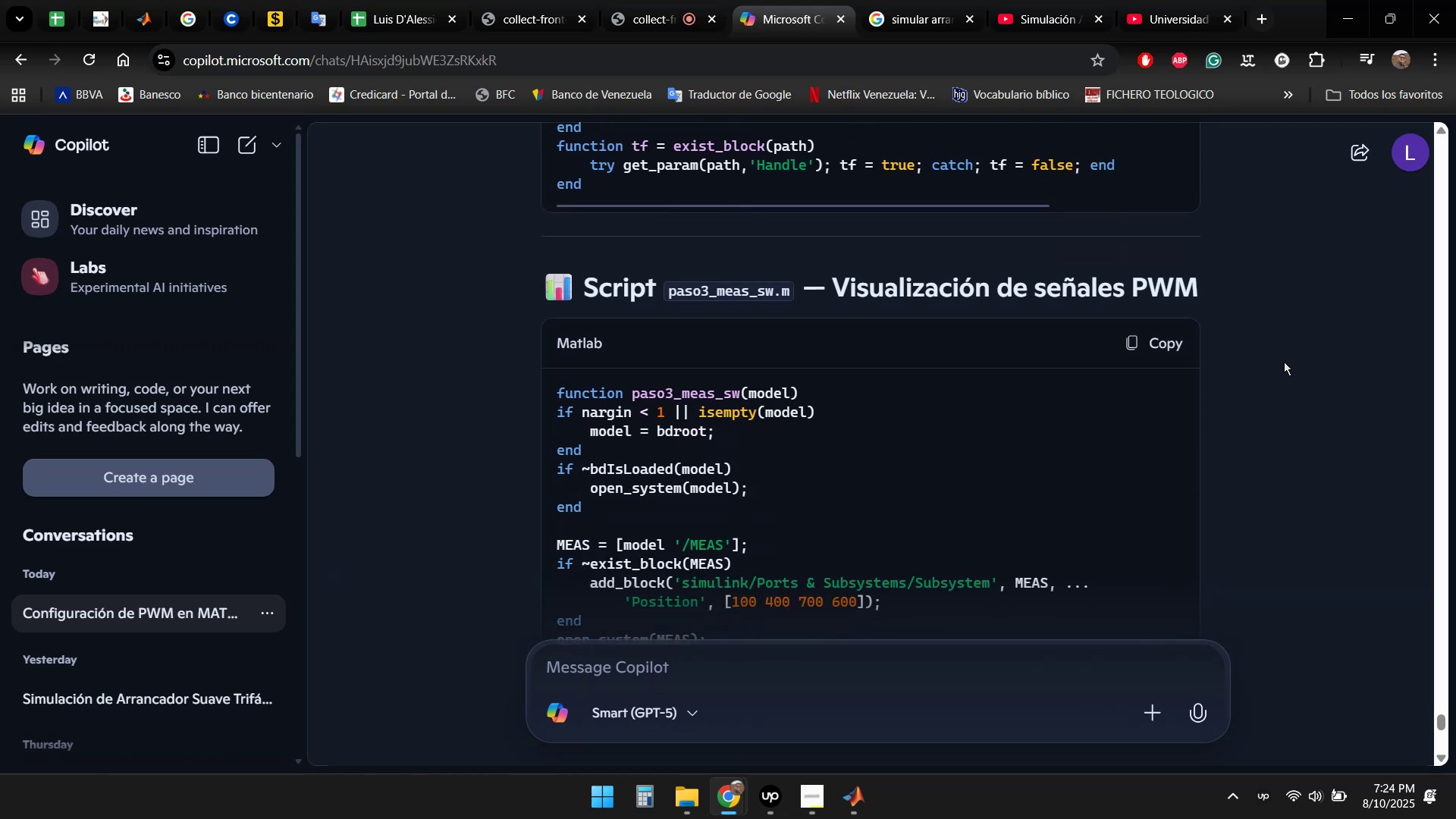 
left_click([1143, 341])
 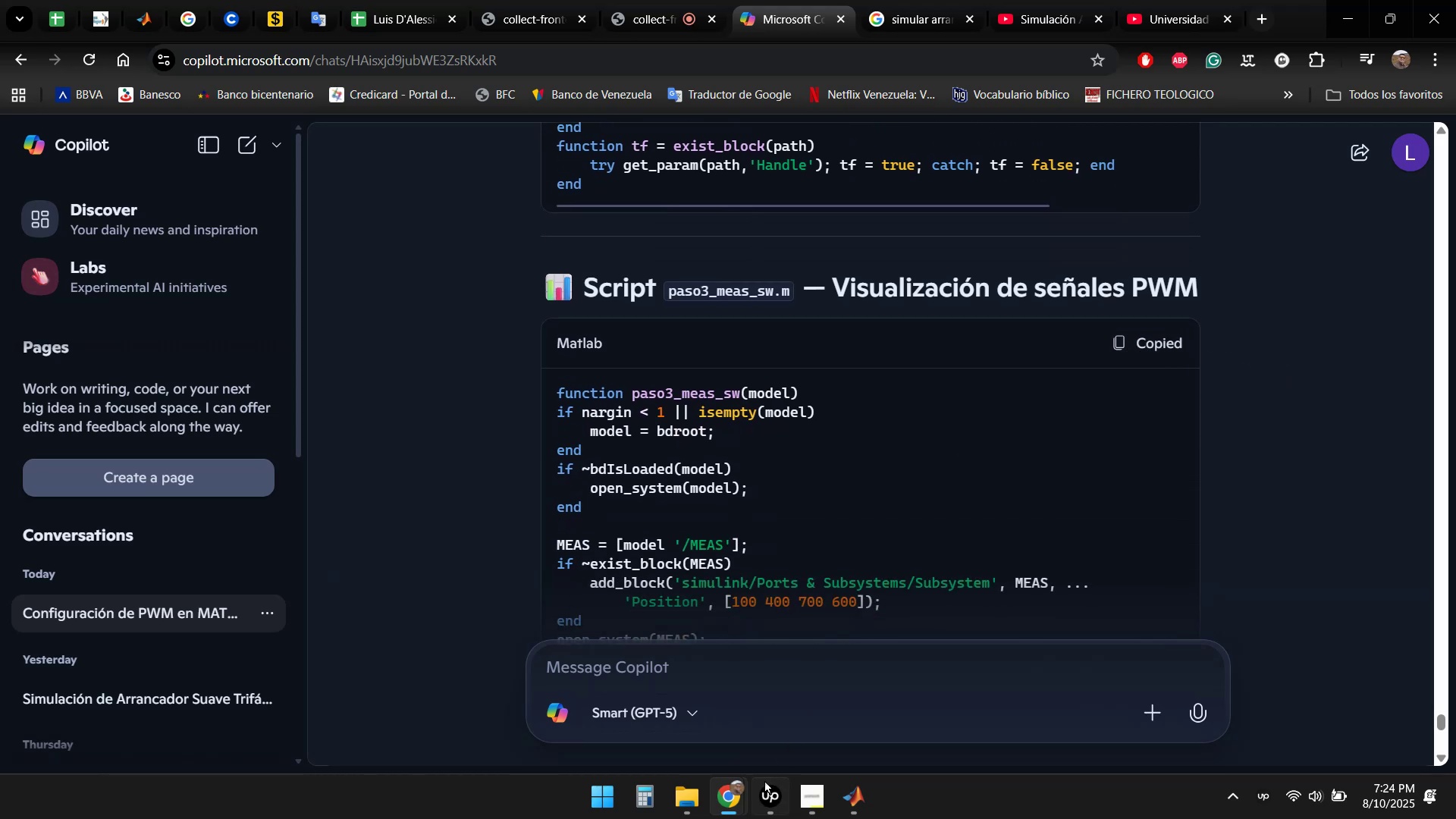 
left_click([855, 811])
 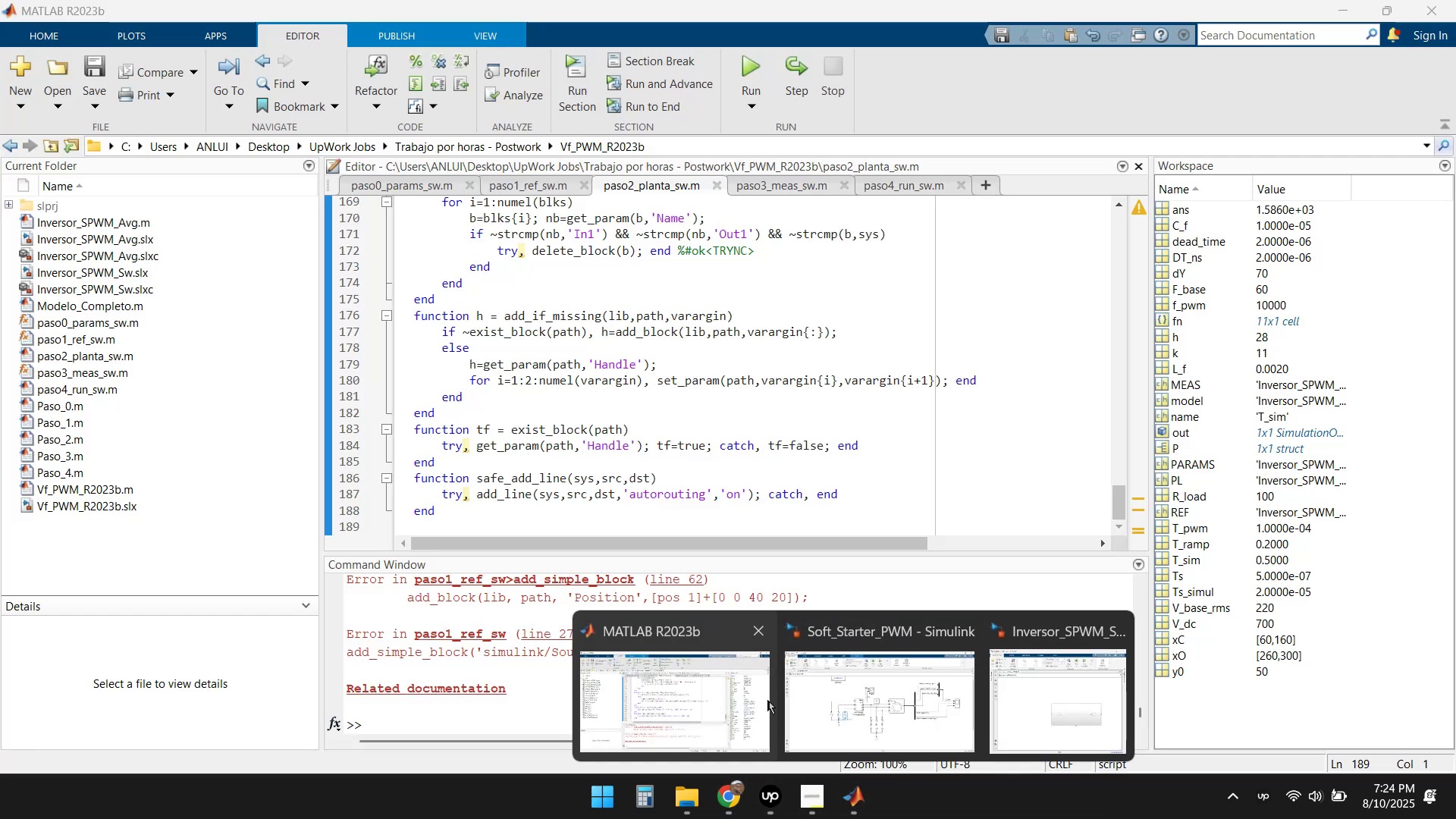 
left_click([698, 712])
 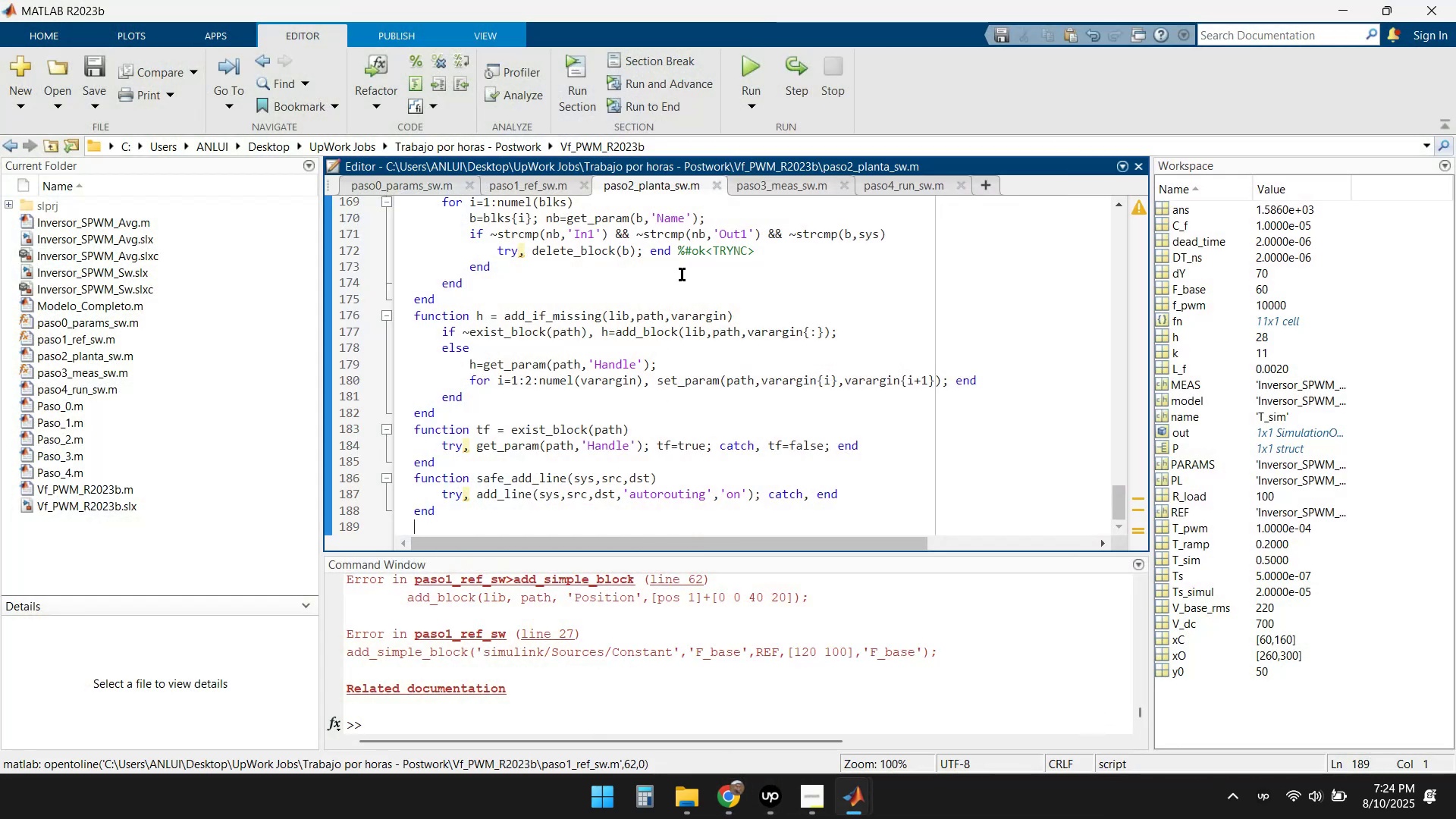 
left_click([765, 185])
 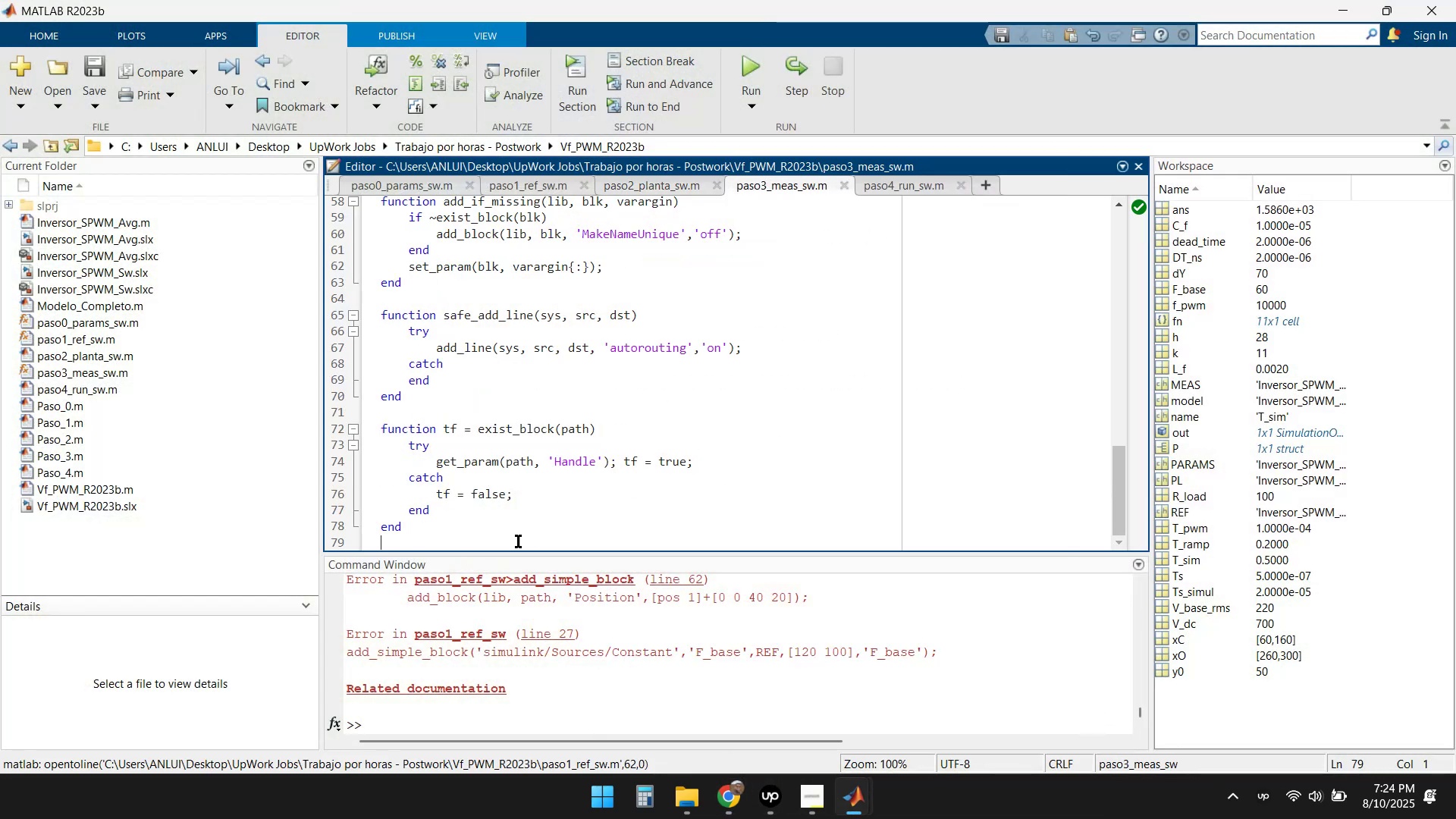 
left_click_drag(start_coordinate=[434, 538], to_coordinate=[364, 130])
 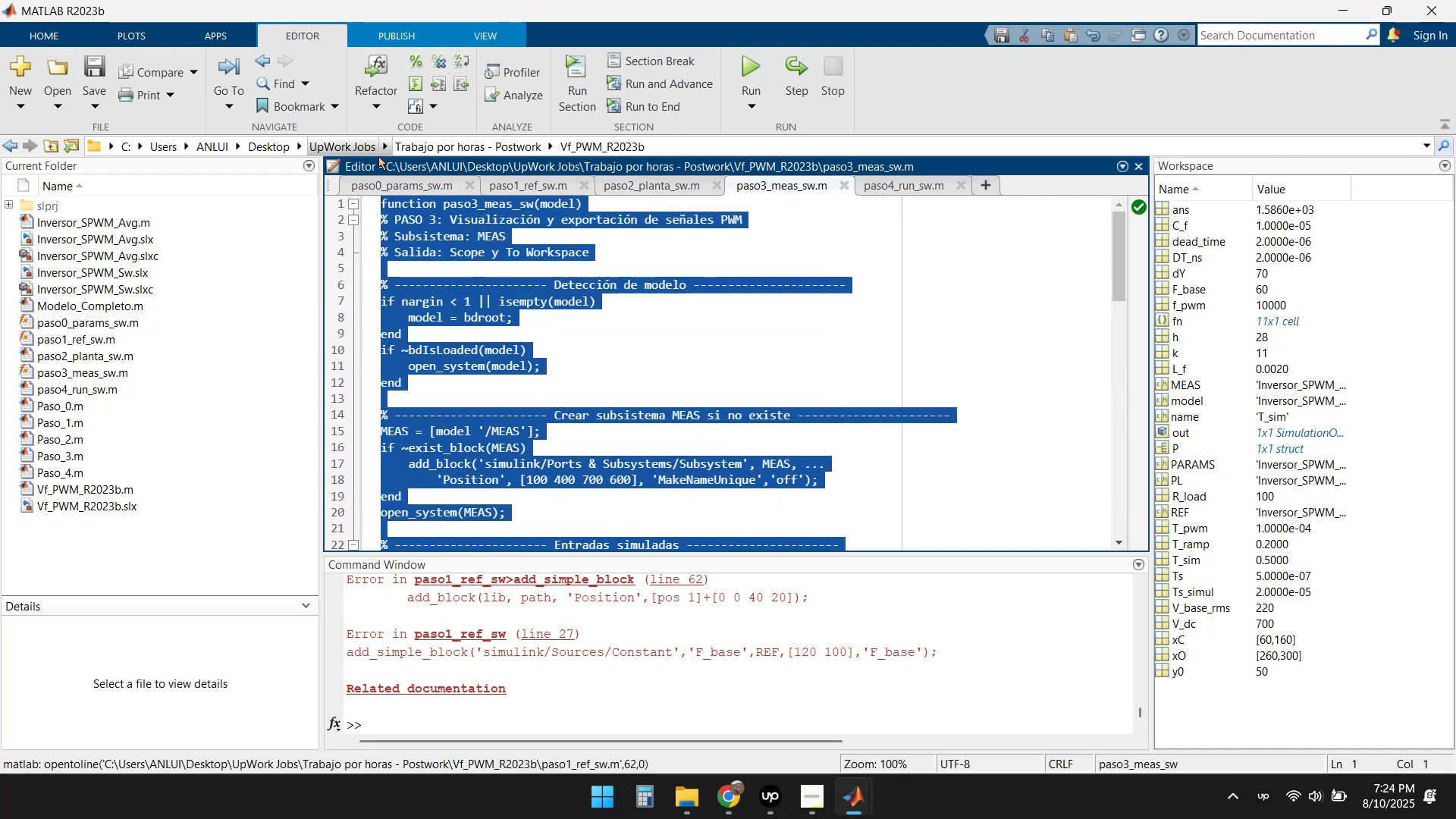 
key(Delete)
 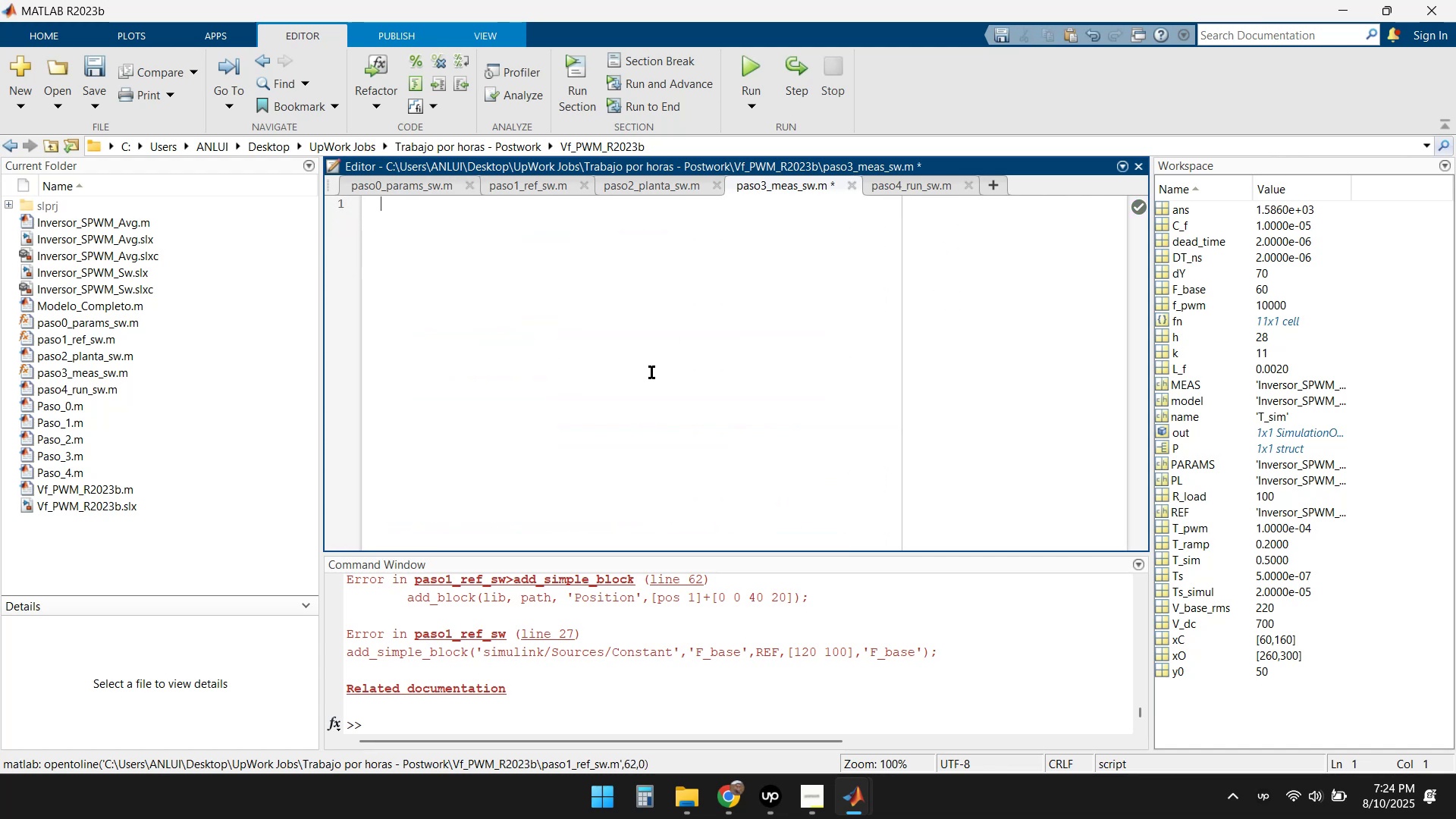 
key(Control+V)
 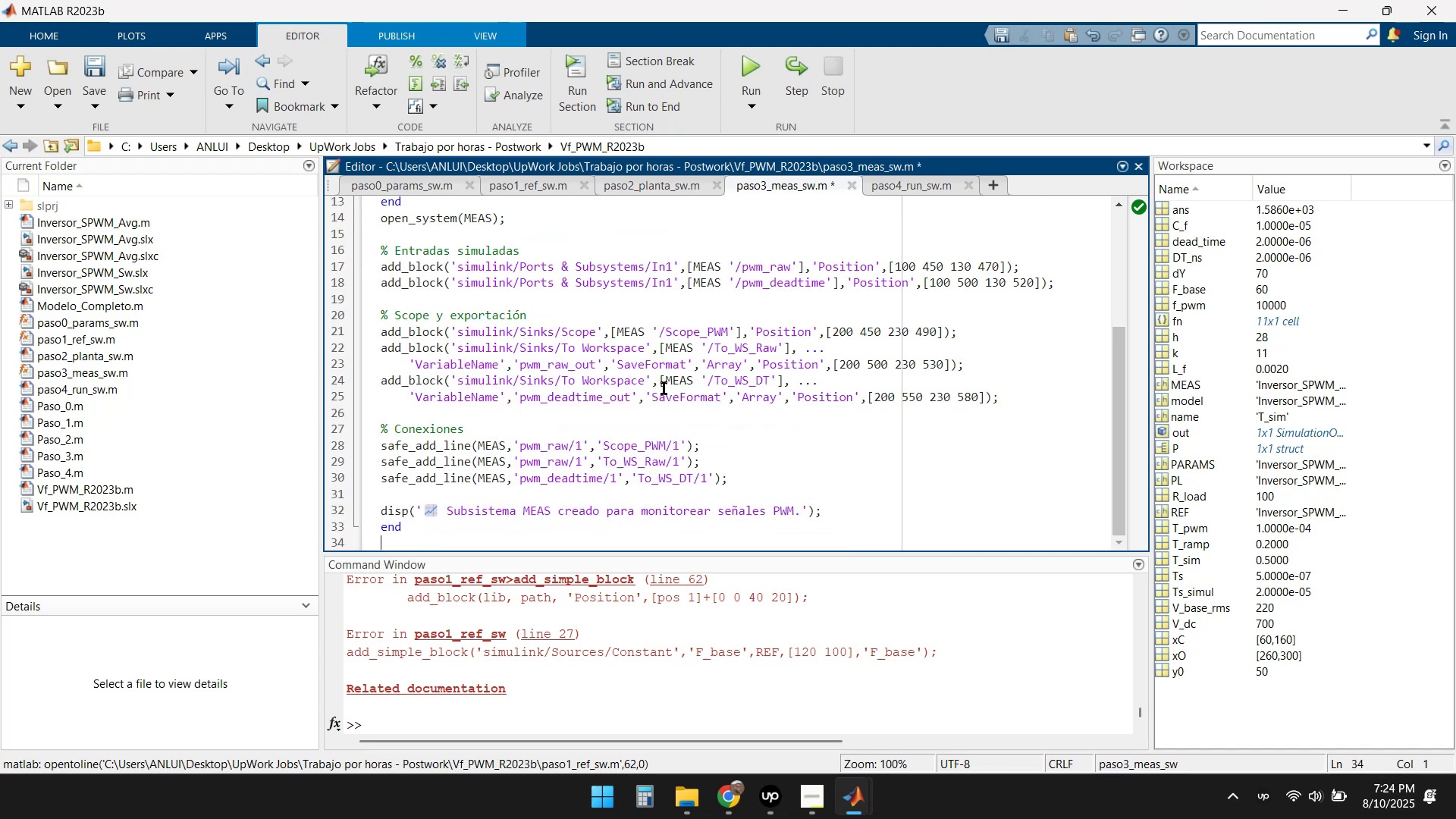 
left_click([748, 71])
 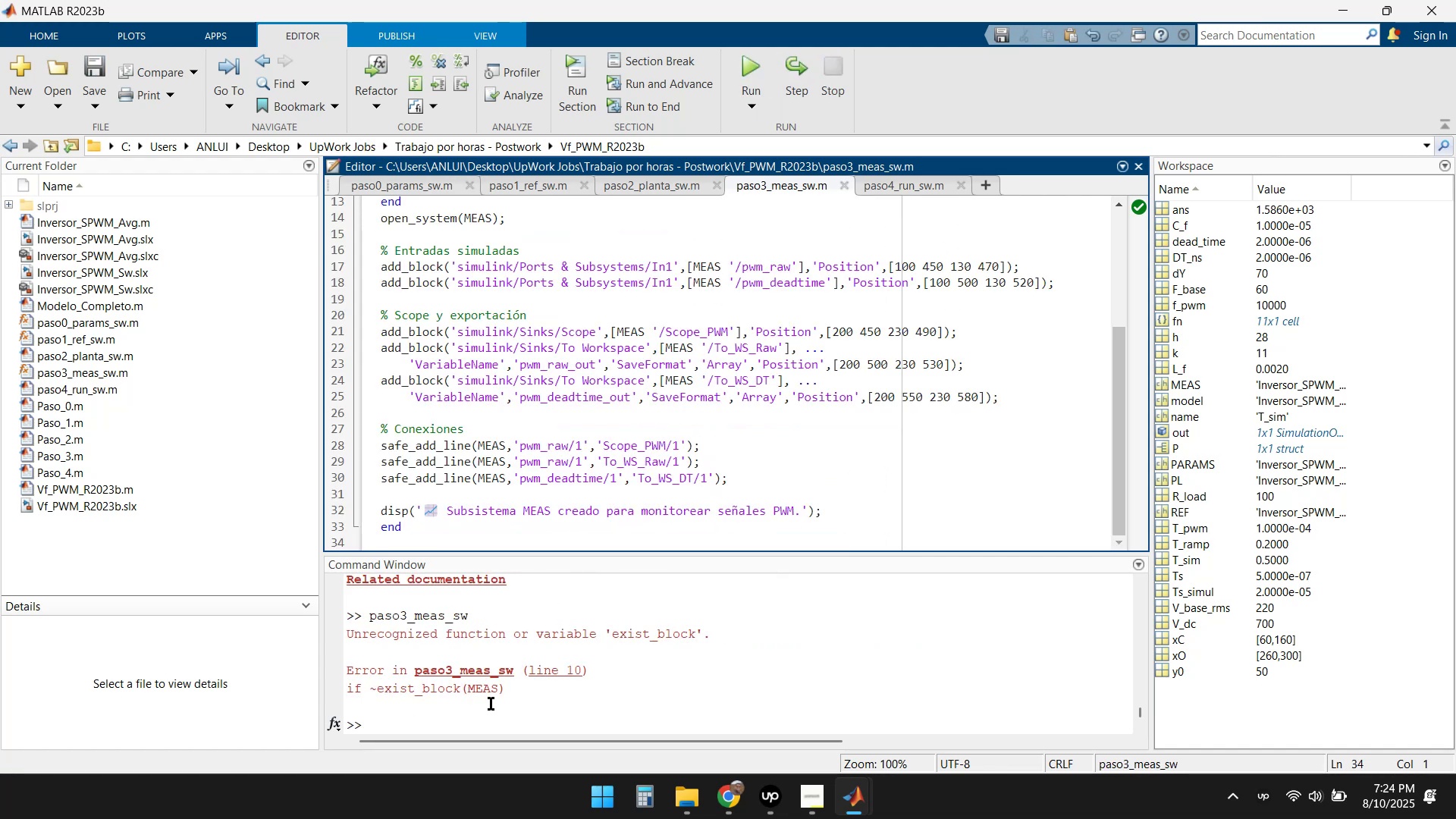 
wait(8.18)
 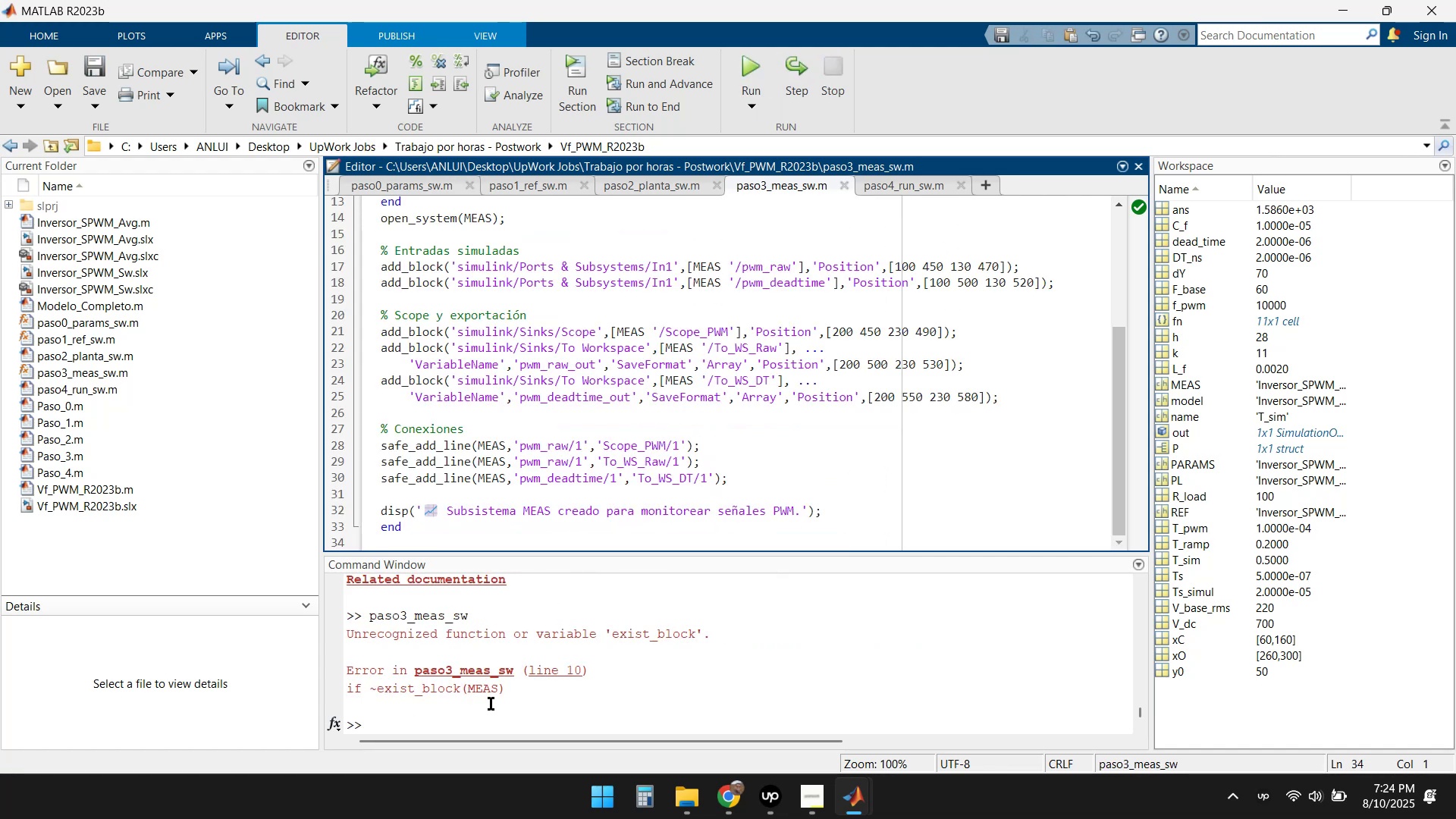 
left_click([904, 189])
 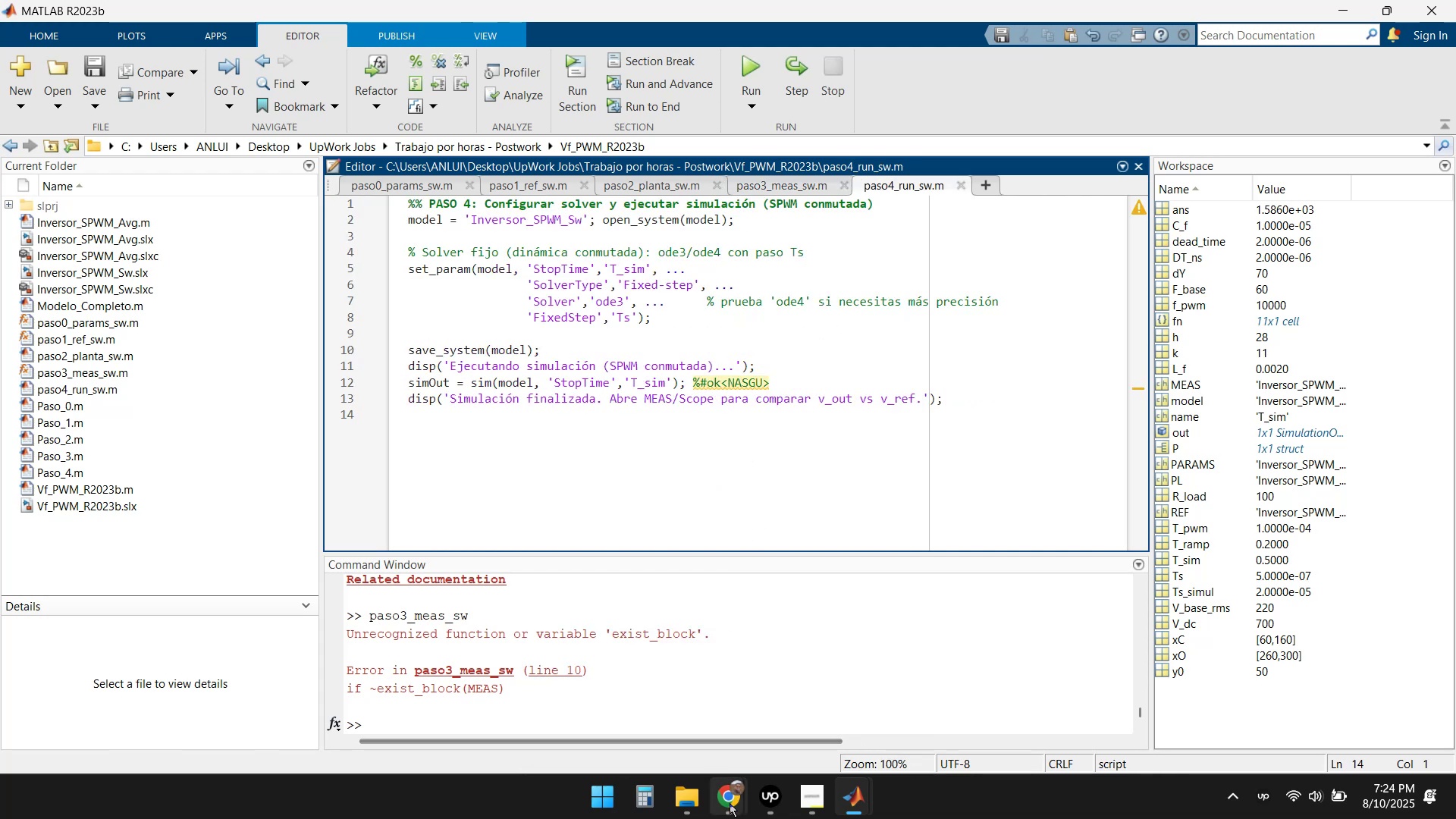 
double_click([653, 680])
 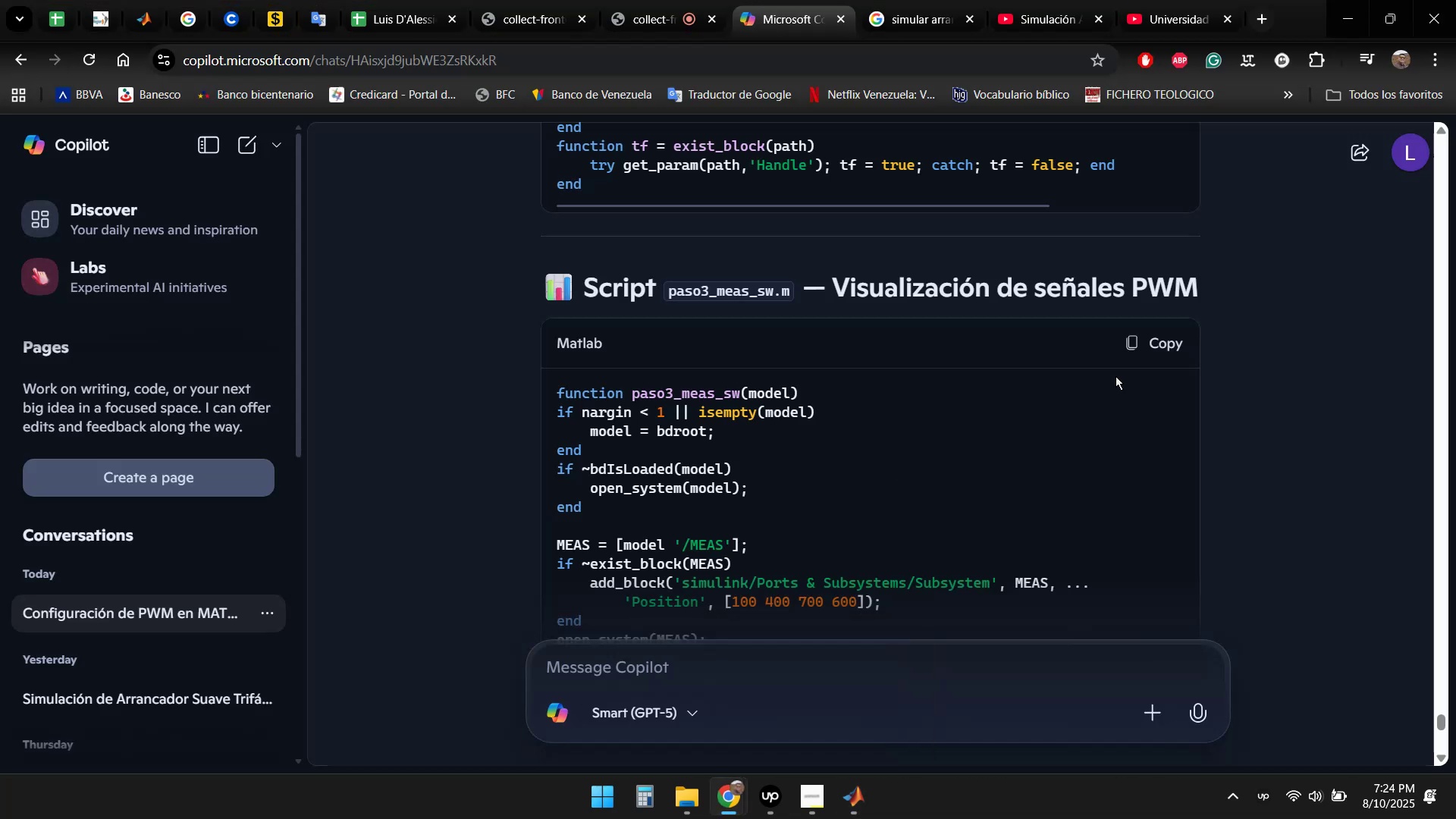 
scroll: coordinate [1222, 345], scroll_direction: down, amount: 9.0
 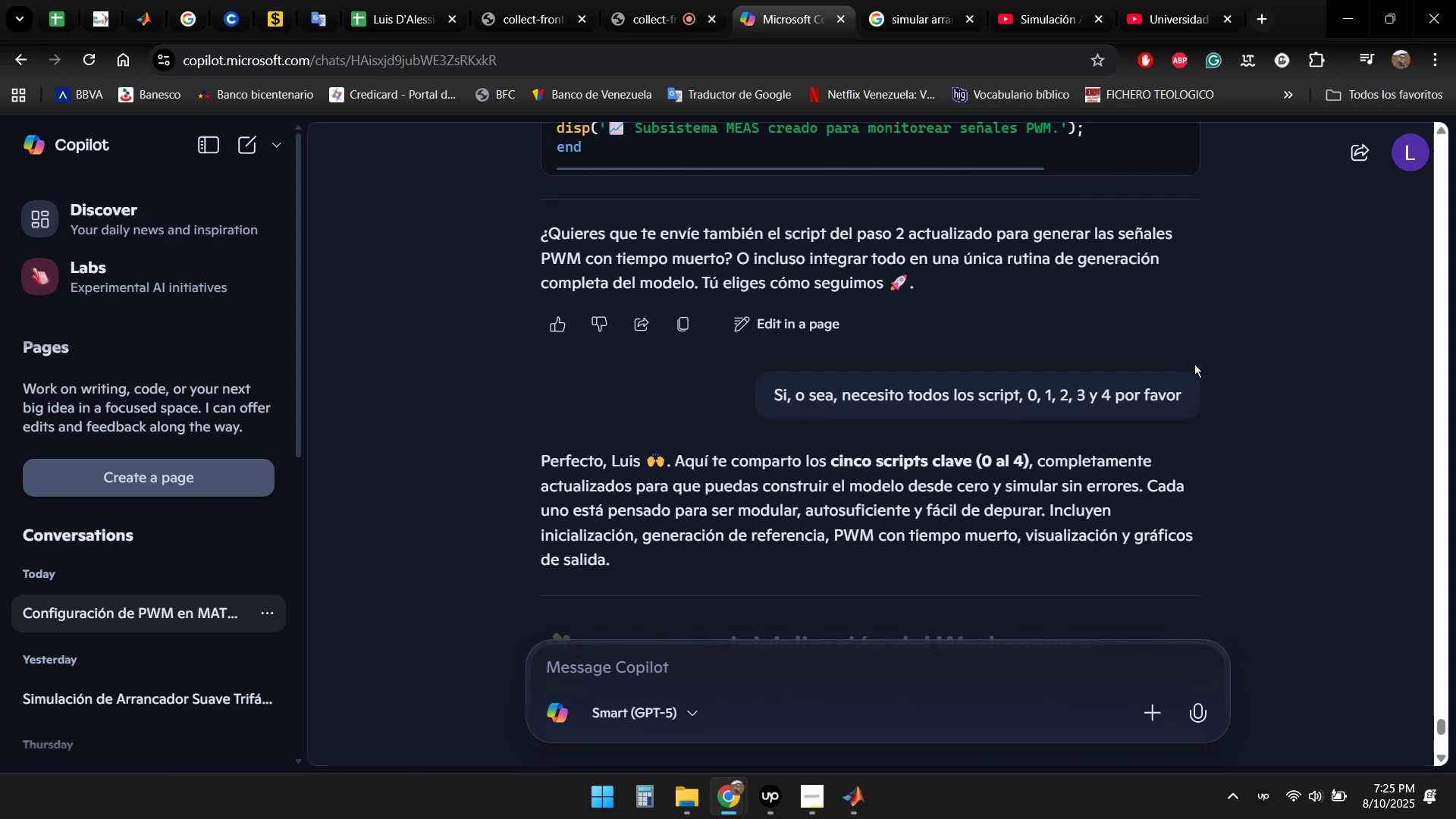 
wait(5.58)
 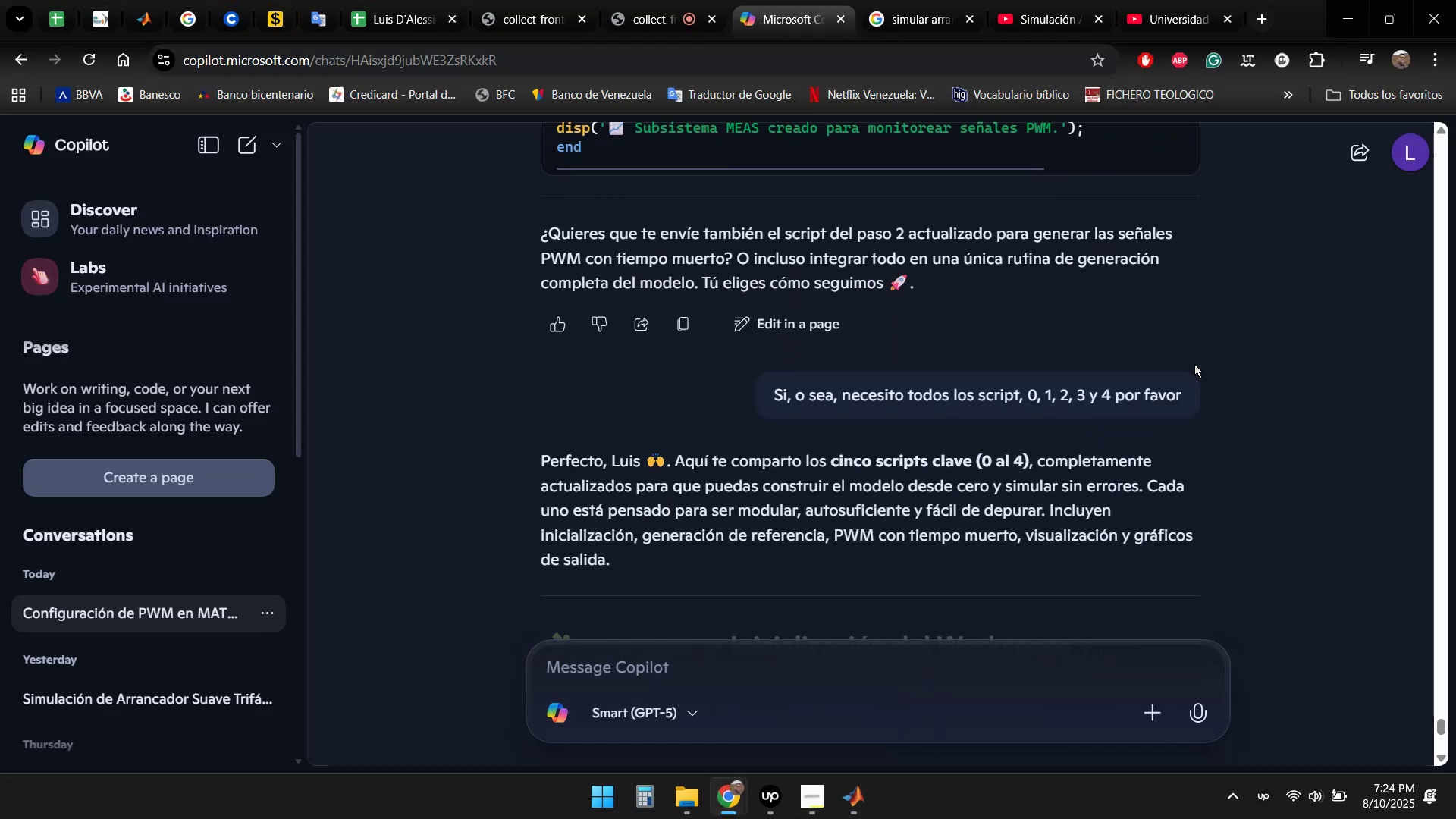 
scroll: coordinate [1216, 362], scroll_direction: down, amount: 5.0
 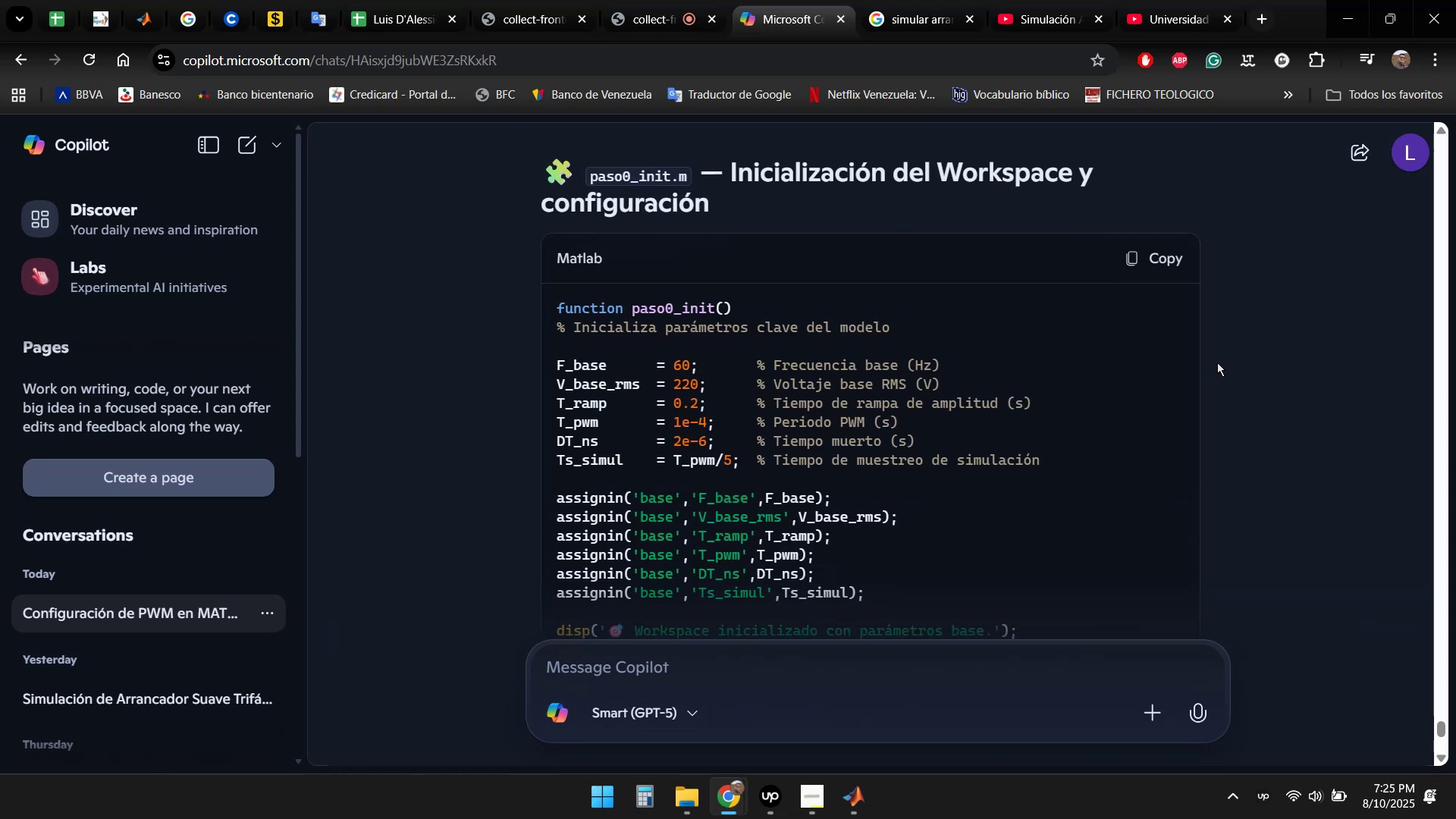 
scroll: coordinate [1243, 359], scroll_direction: up, amount: 1.0
 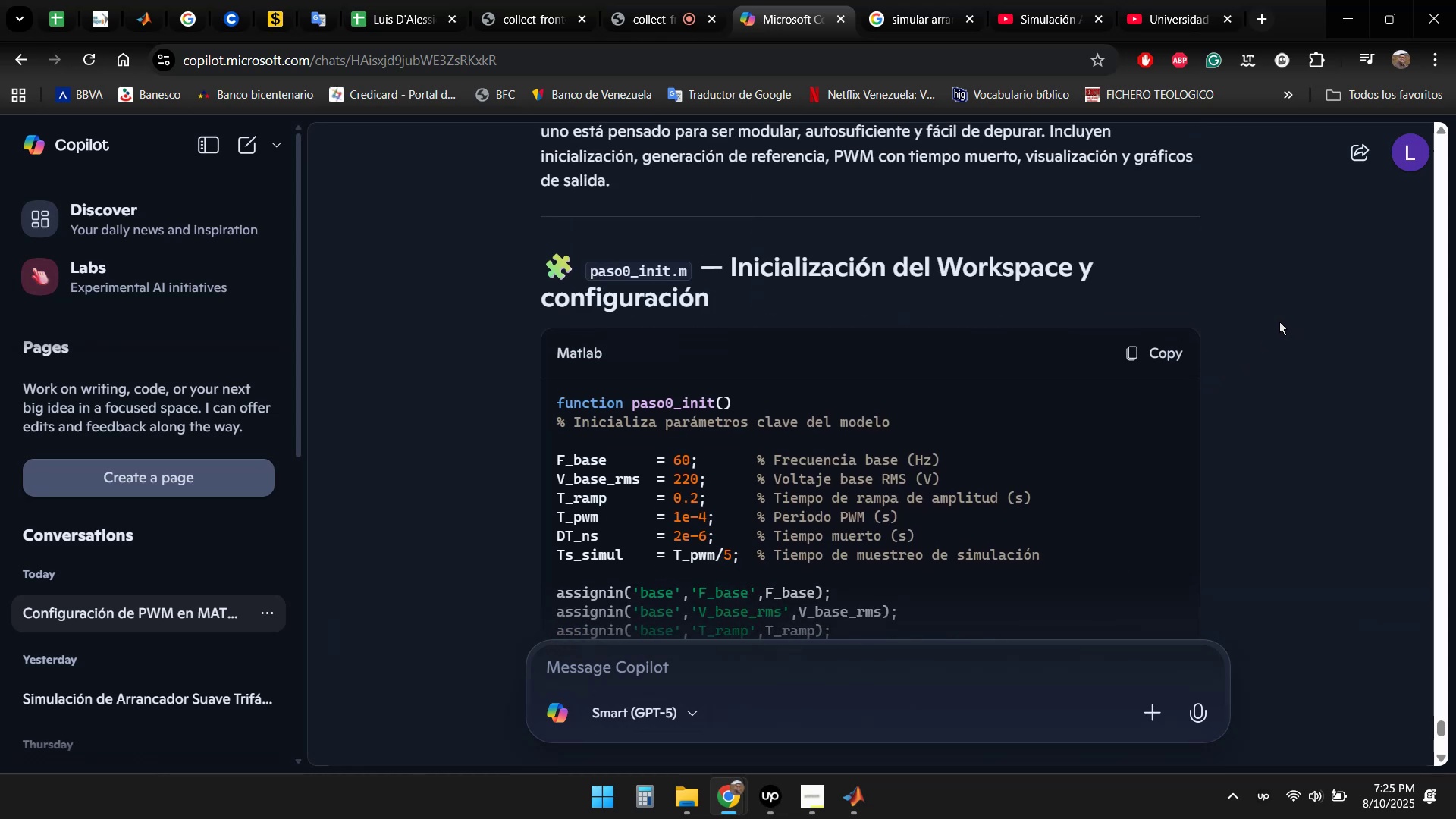 
scroll: coordinate [1279, 322], scroll_direction: down, amount: 1.0
 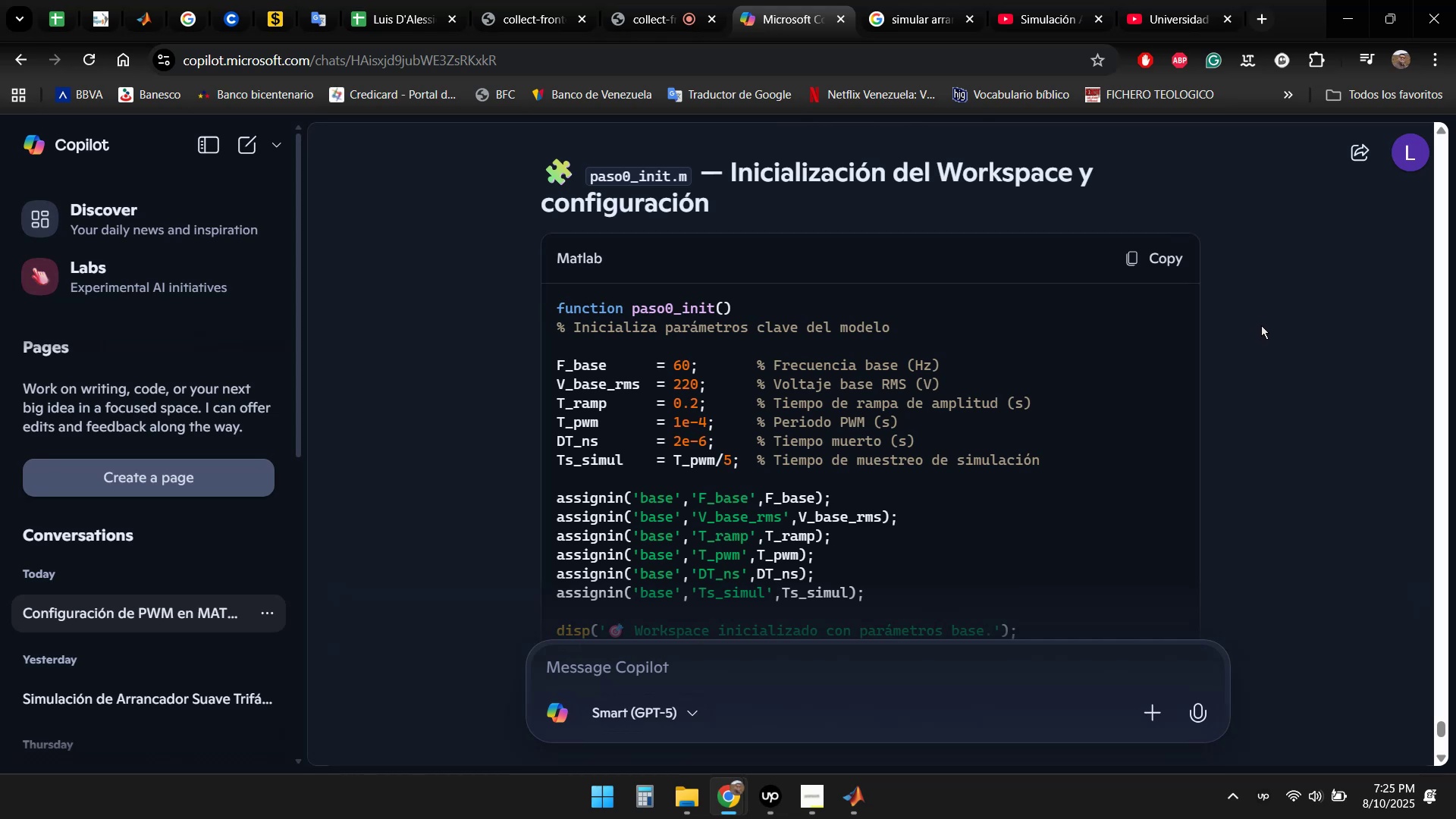 
left_click([1150, 259])
 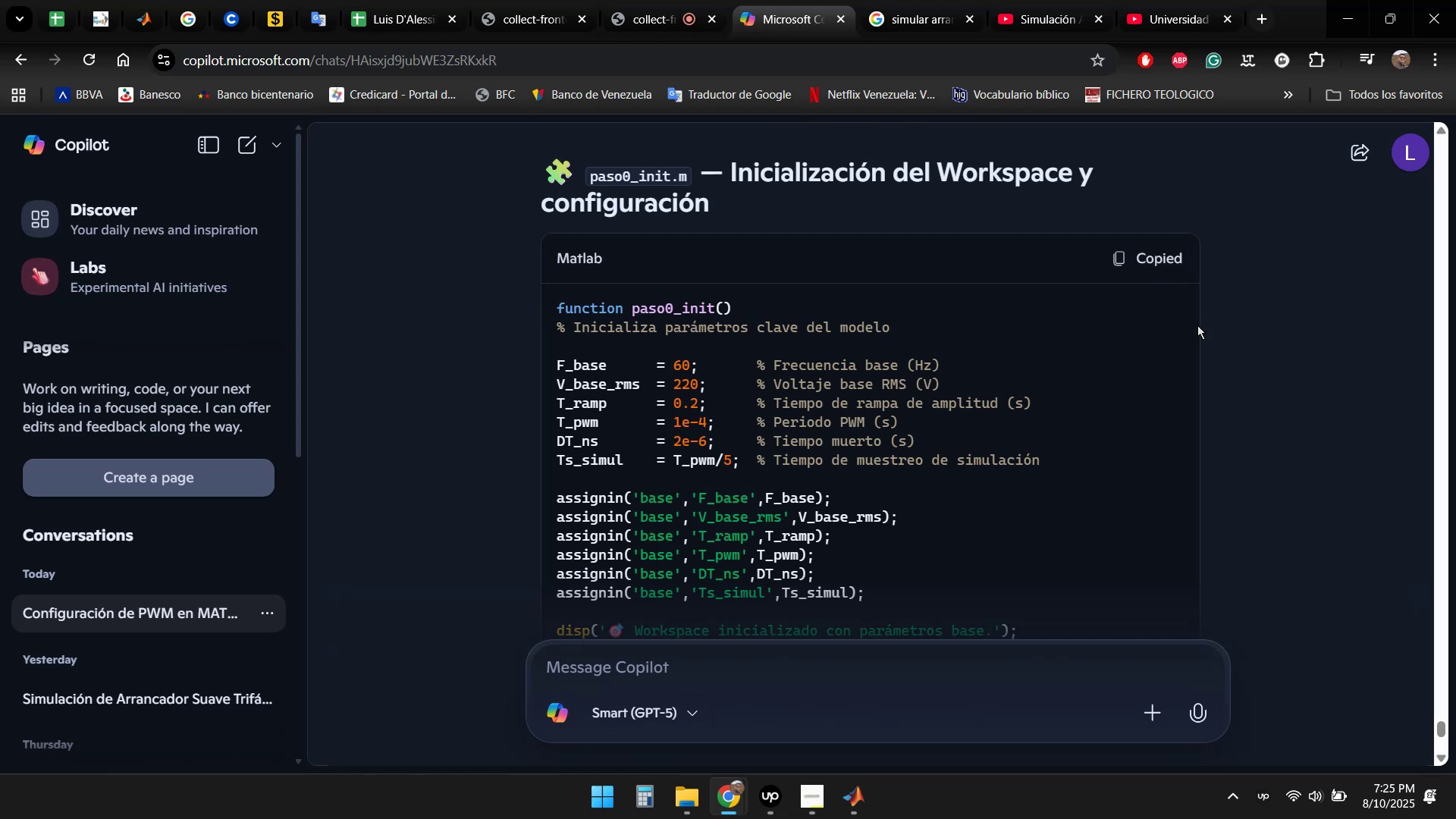 
scroll: coordinate [1241, 388], scroll_direction: down, amount: 5.0
 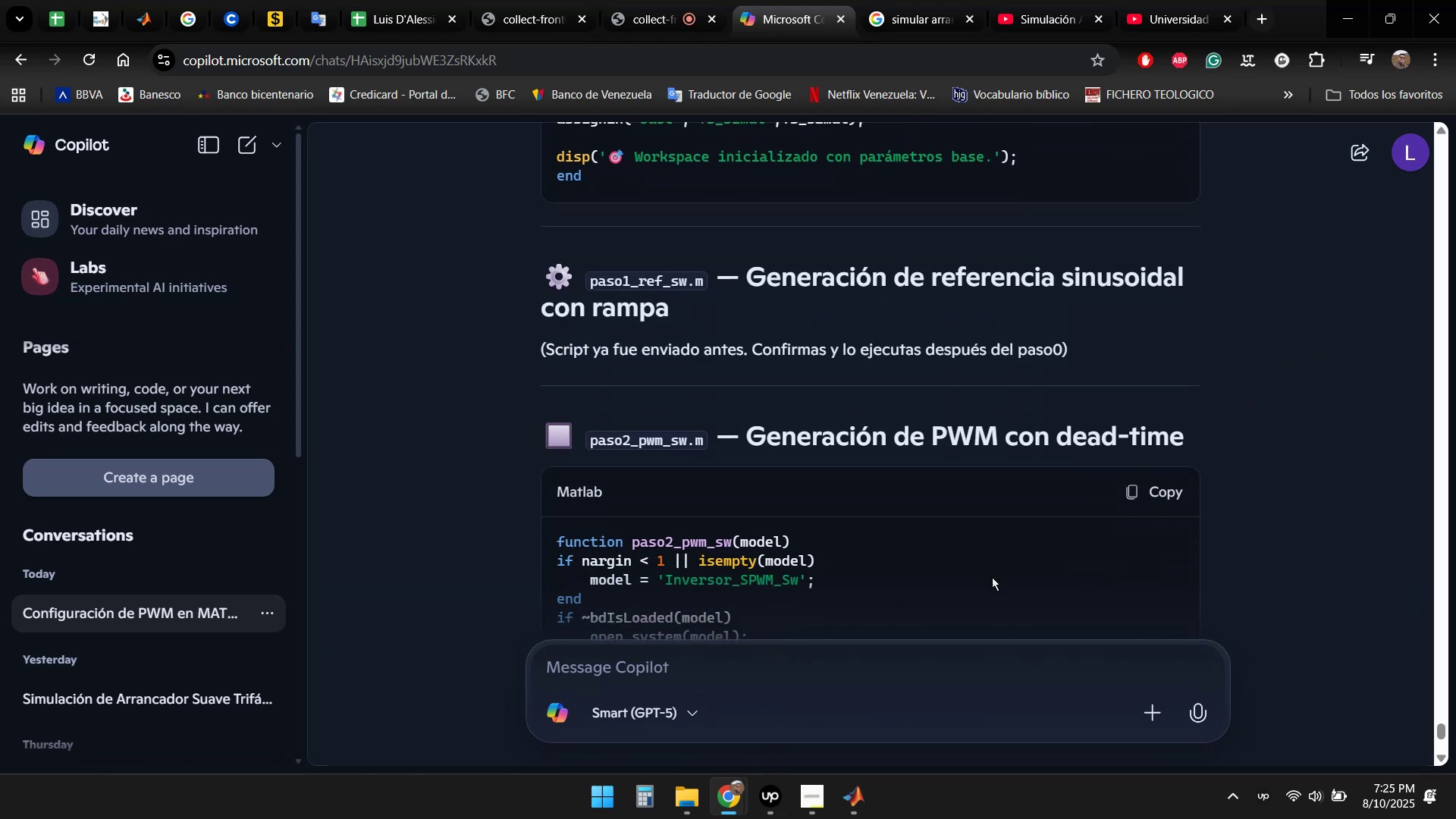 
left_click([851, 806])
 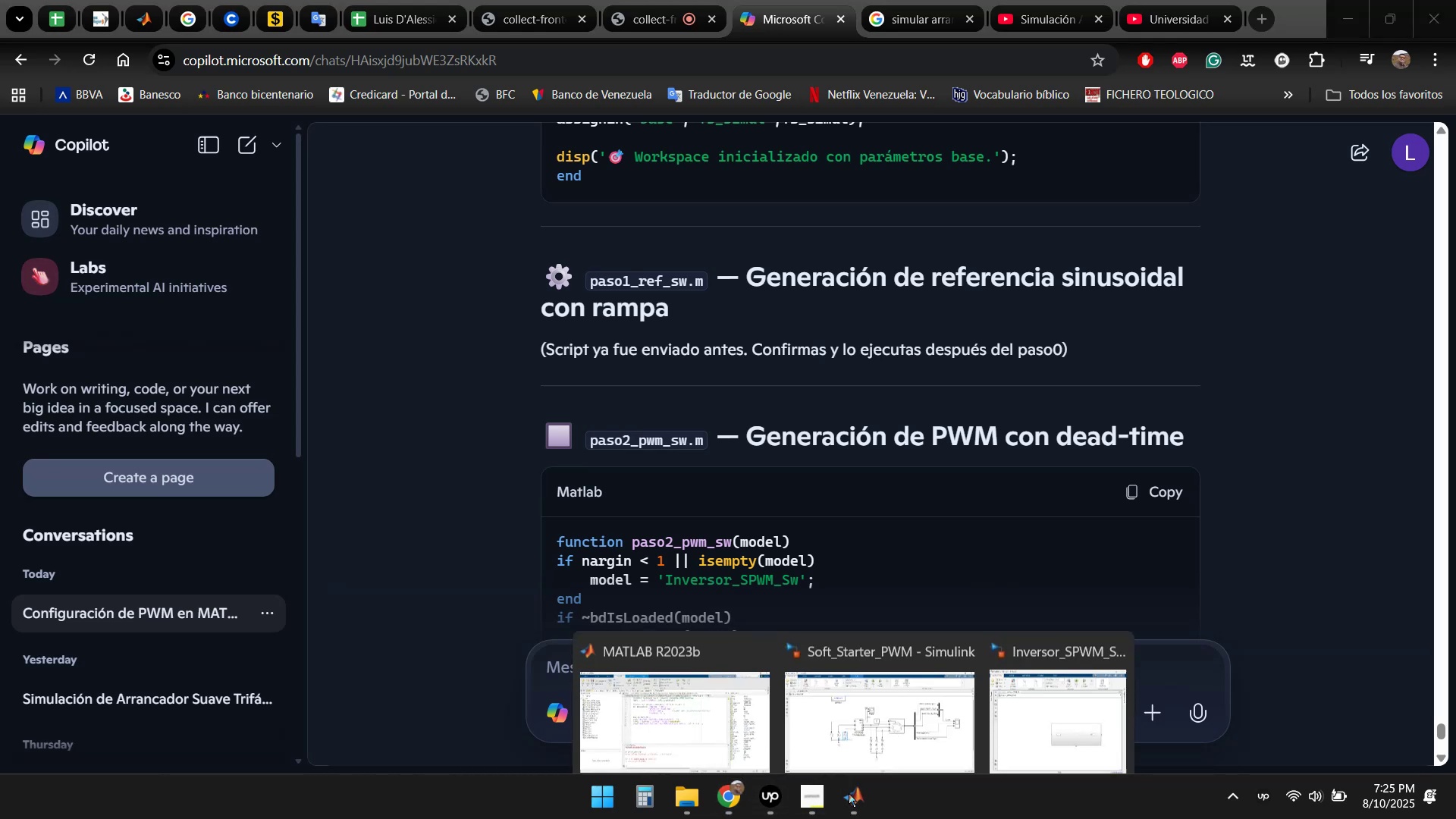 
left_click([738, 711])
 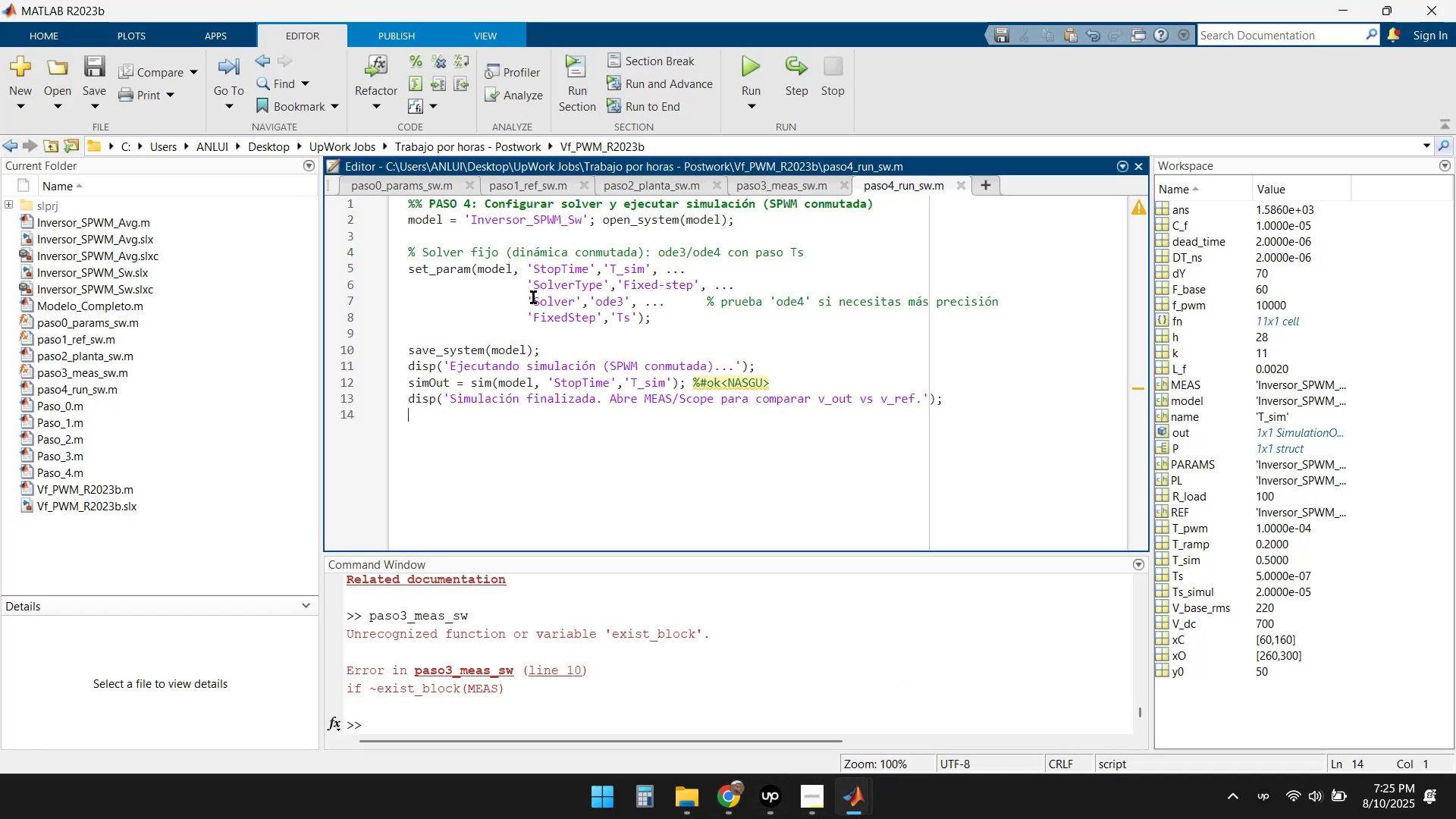 
left_click([406, 188])
 